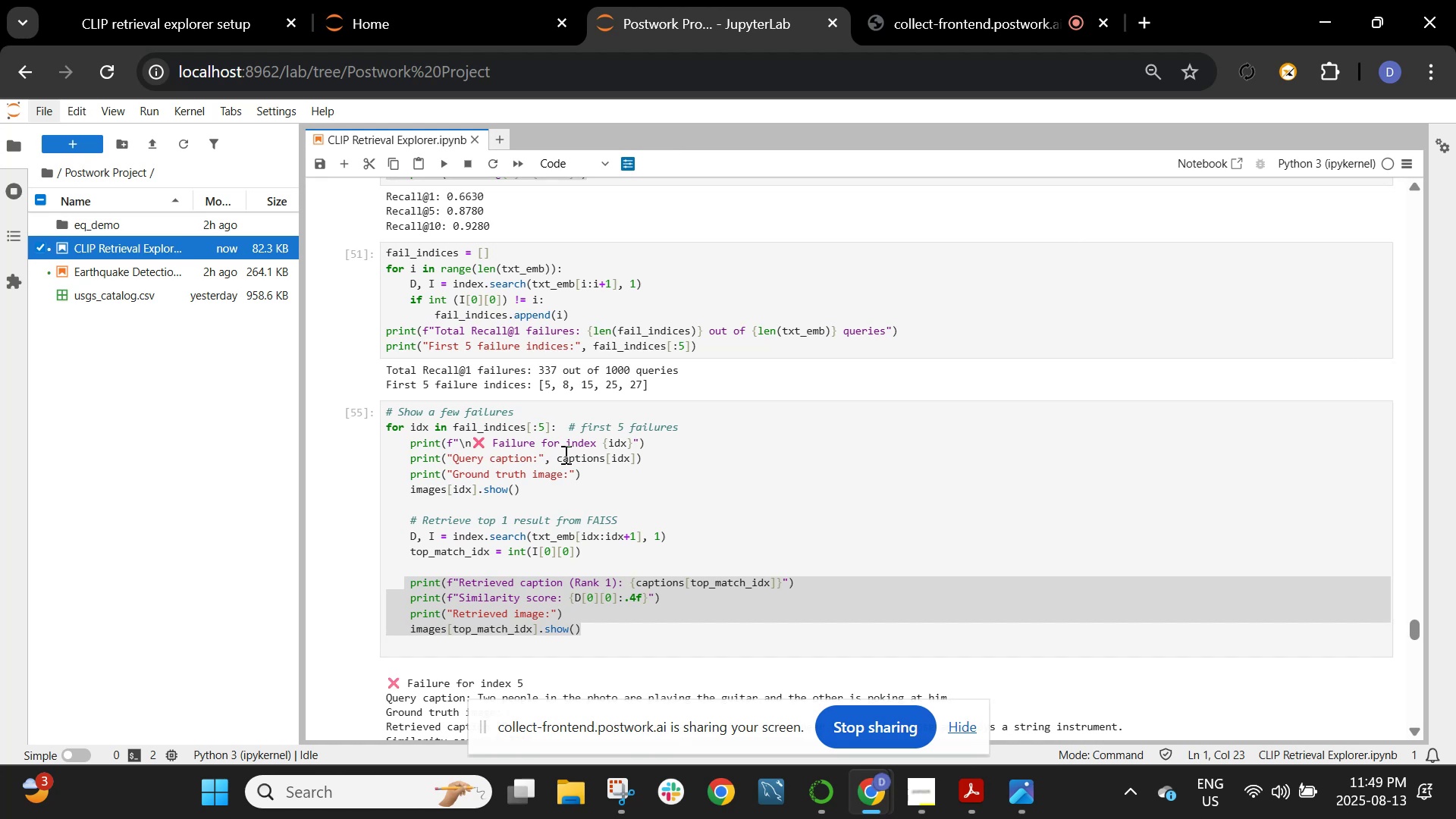 
wait(30.82)
 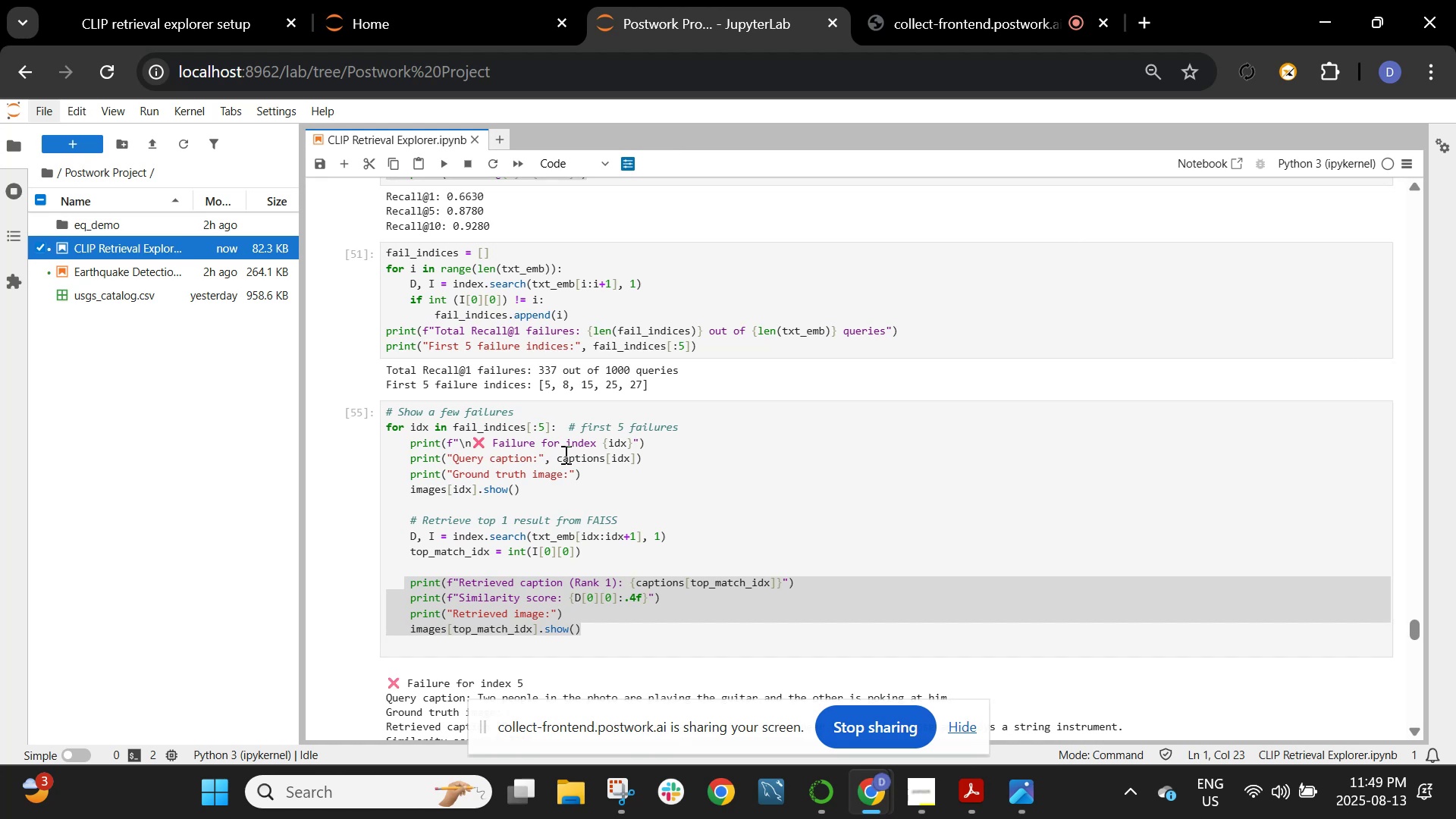 
scroll: coordinate [895, 532], scroll_direction: down, amount: 2.0
 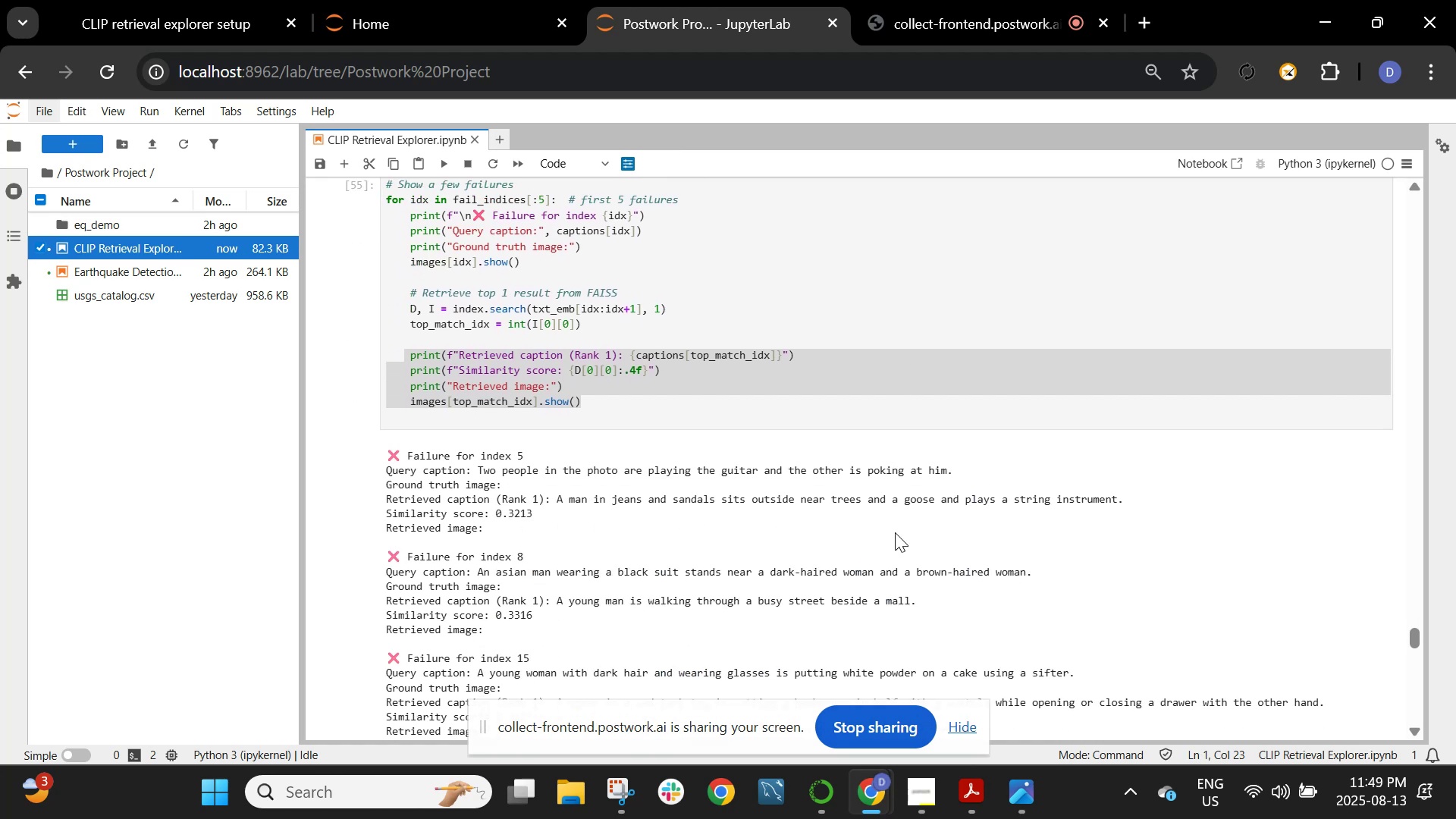 
scroll: coordinate [895, 532], scroll_direction: up, amount: 3.0
 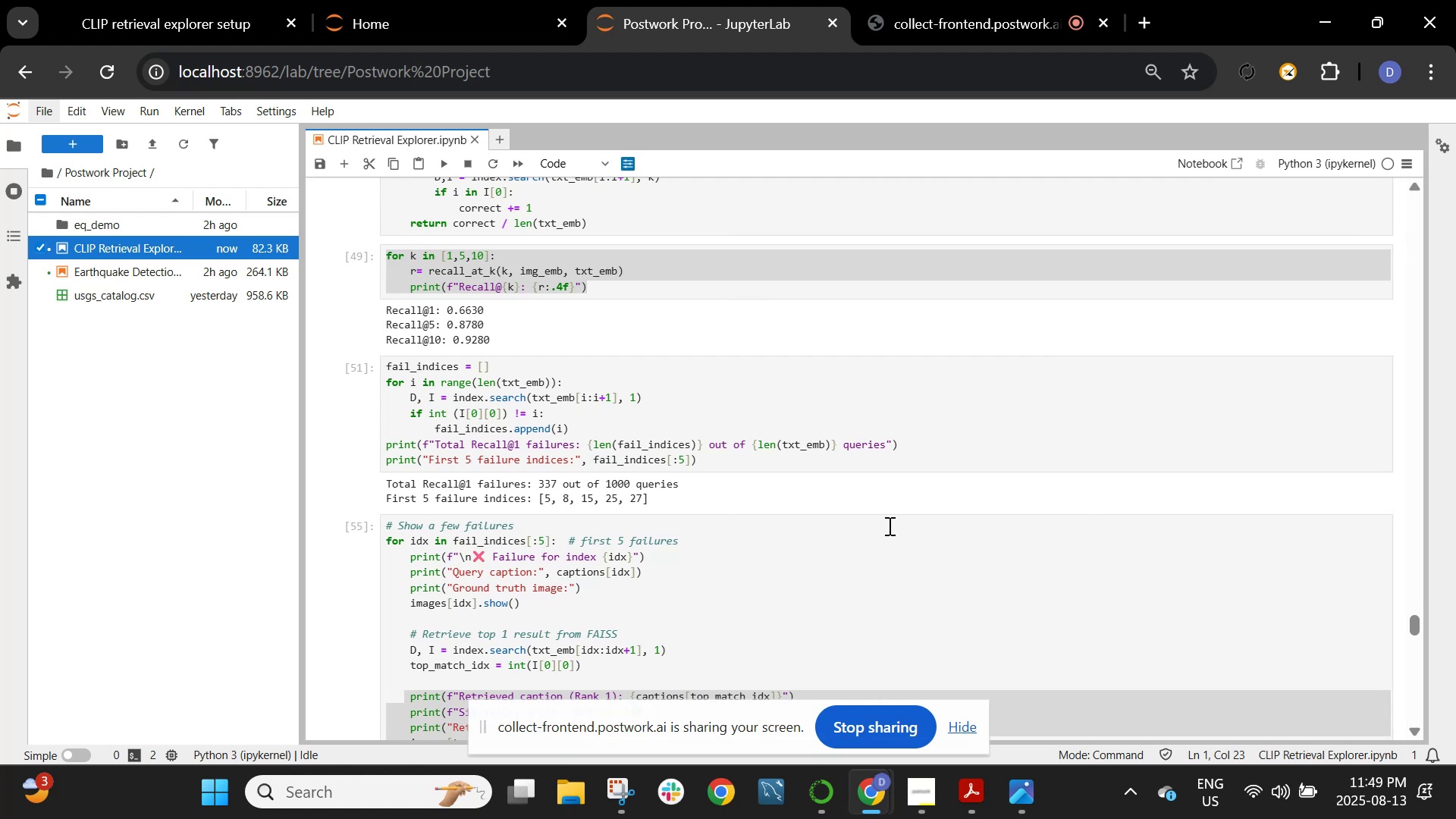 
wait(19.07)
 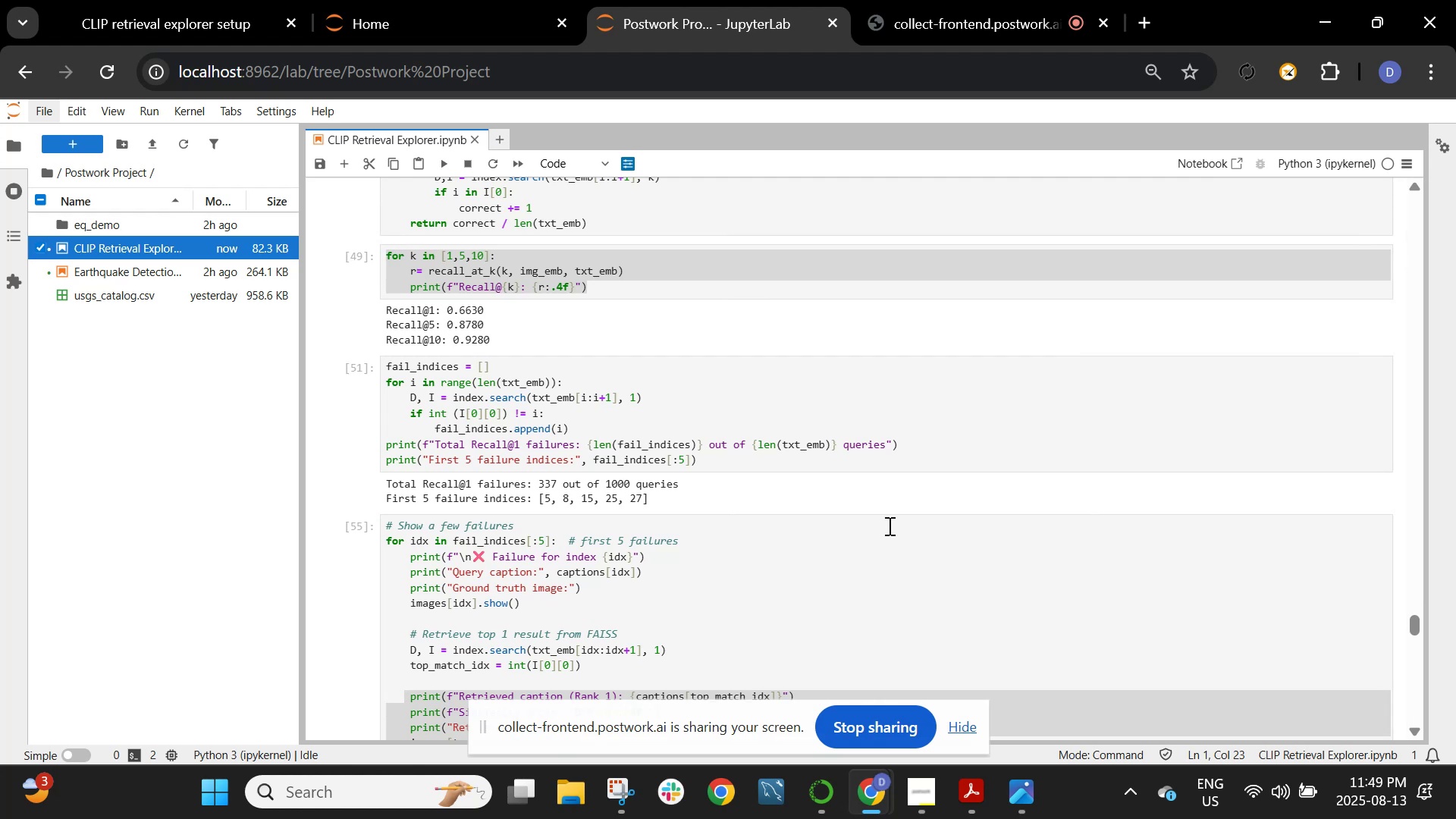 
left_click([801, 425])
 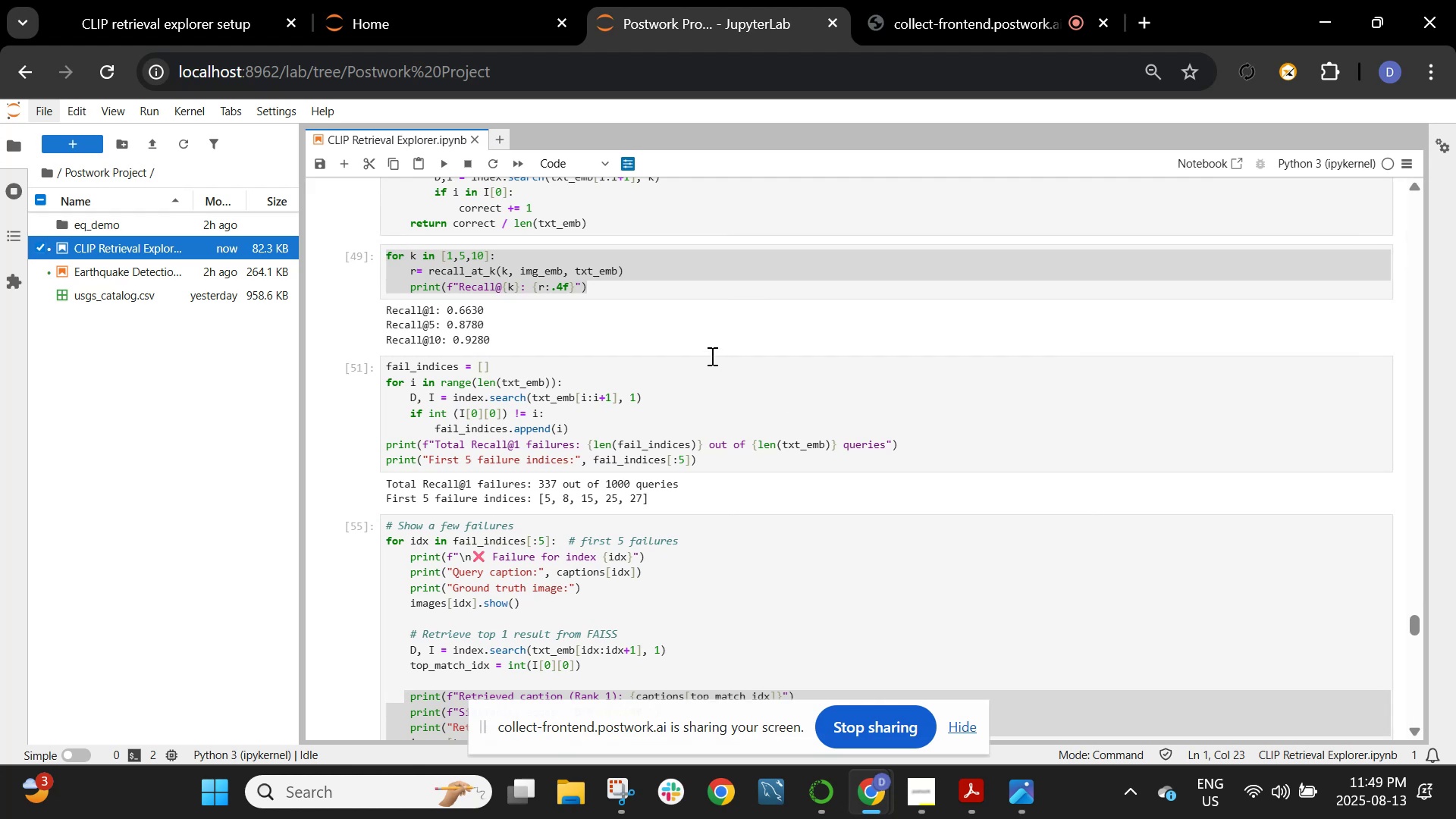 
left_click([665, 332])
 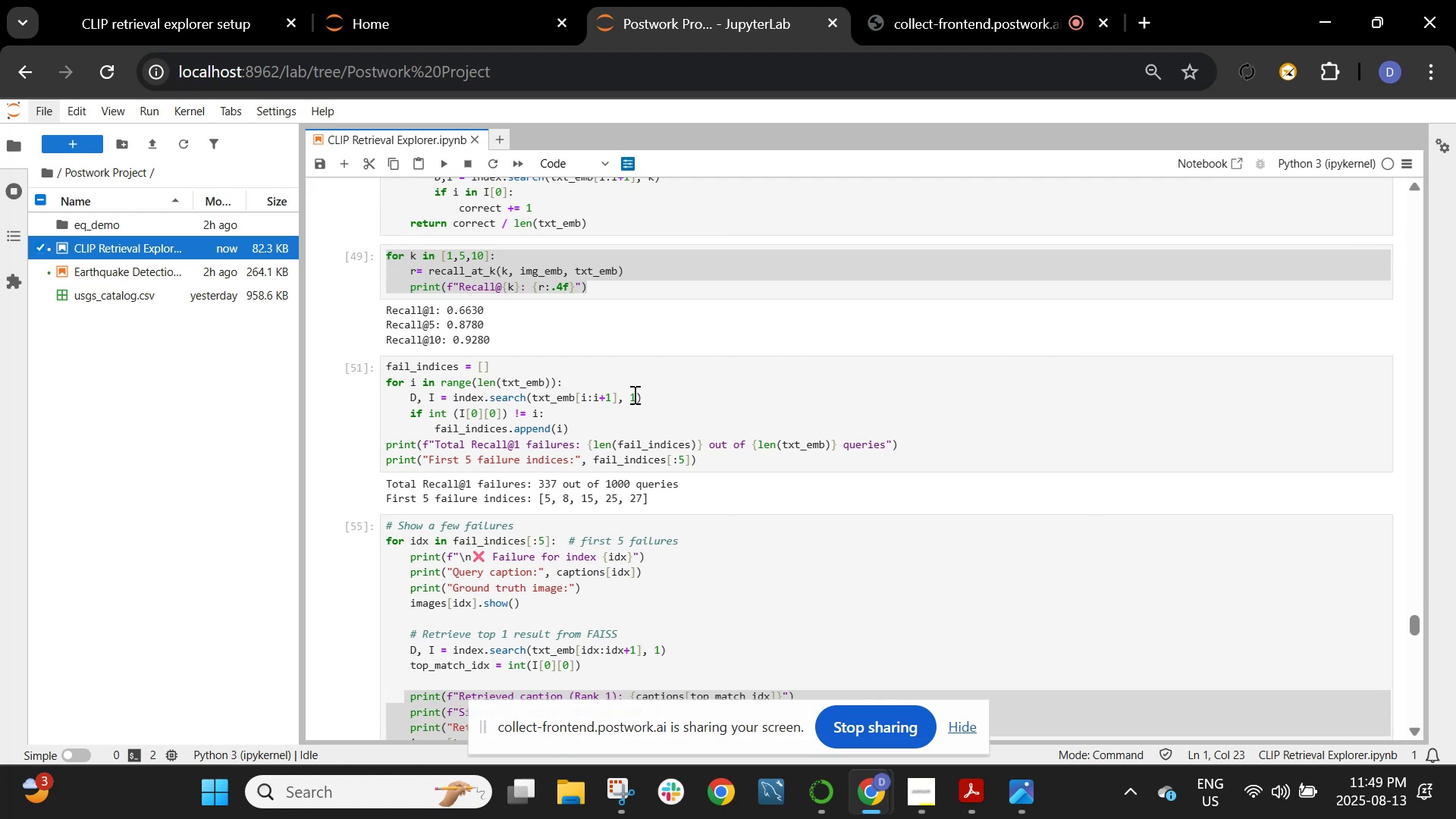 
double_click([633, 422])
 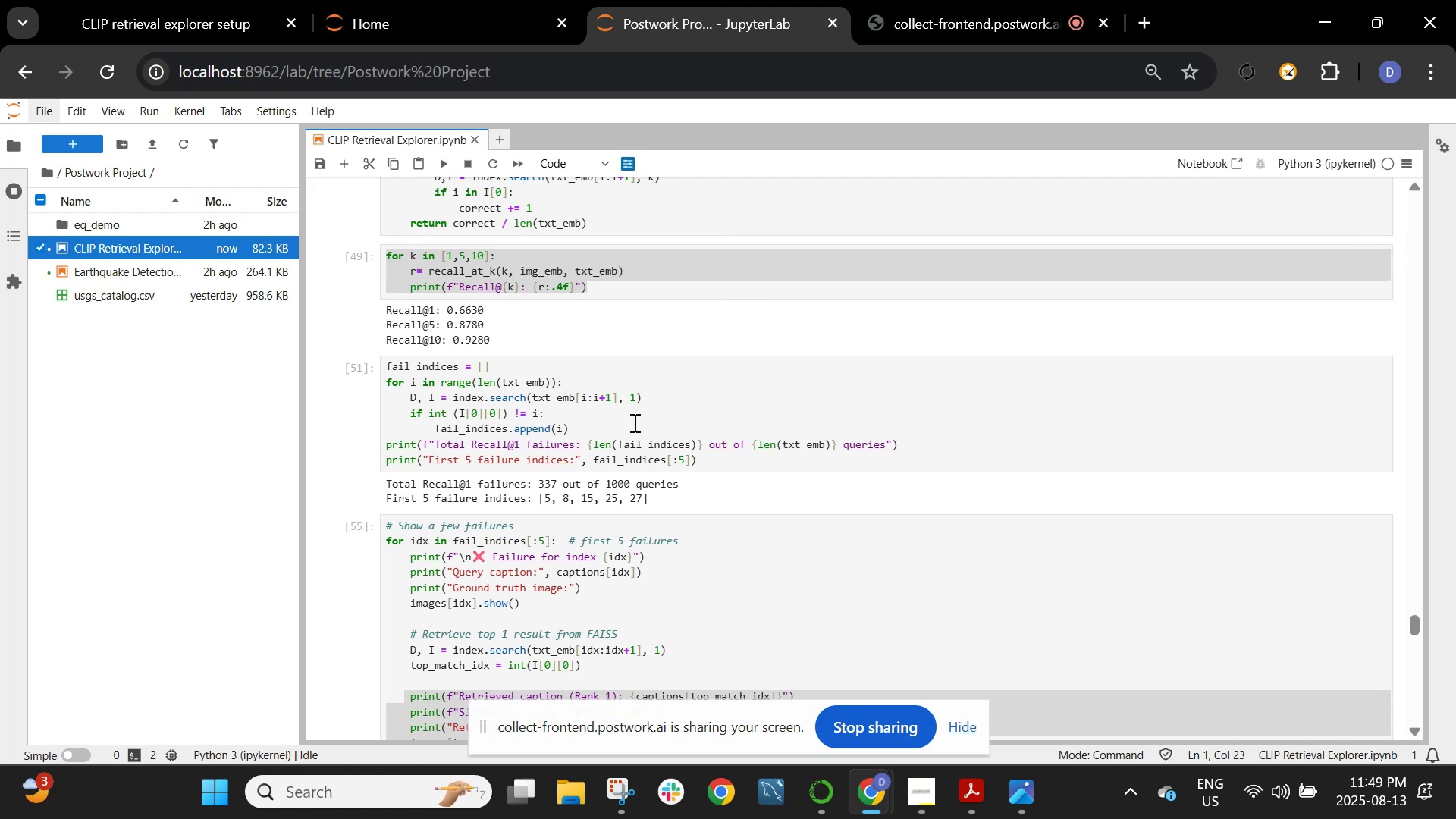 
scroll: coordinate [633, 422], scroll_direction: down, amount: 5.0
 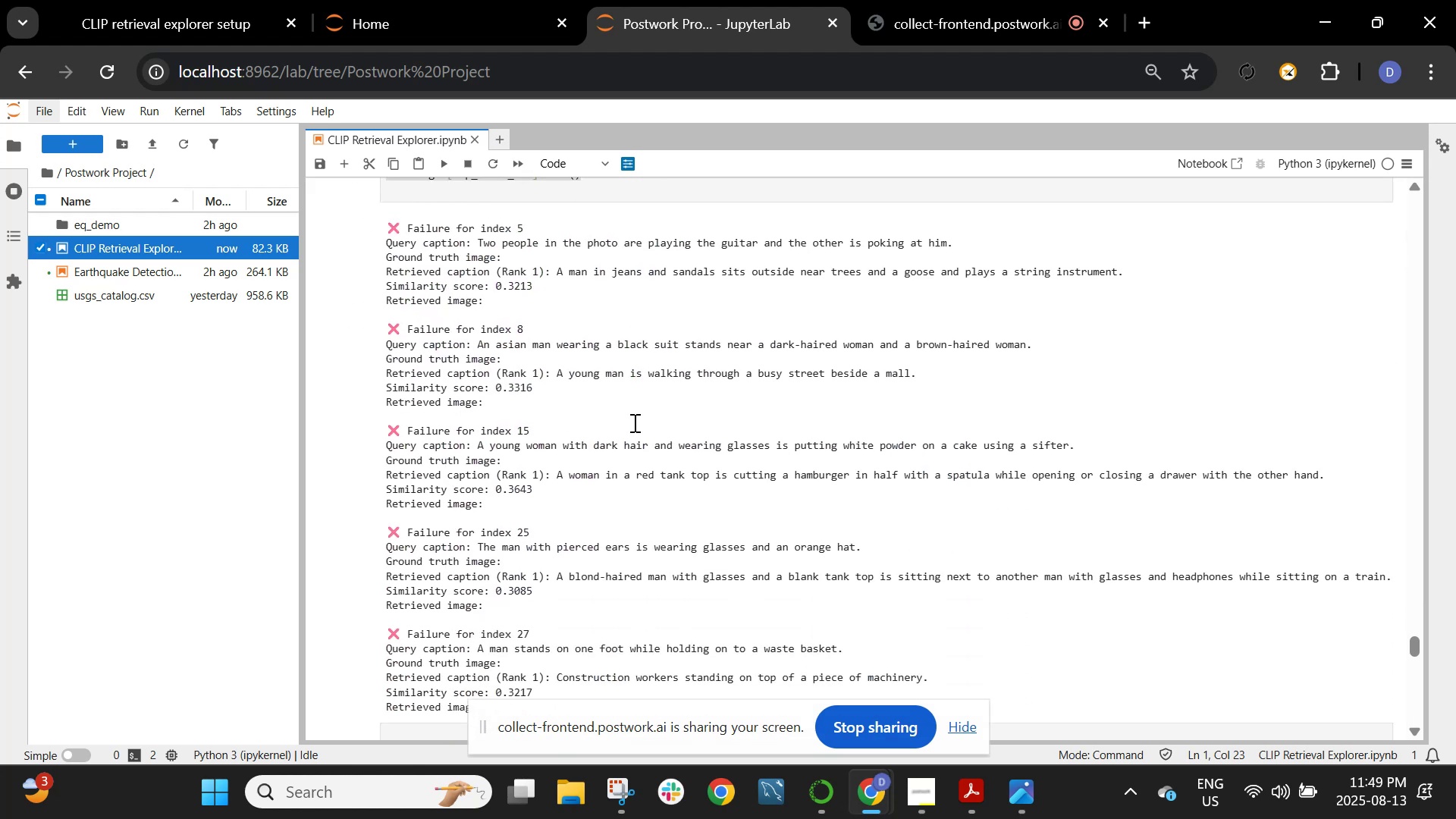 
left_click([633, 422])
 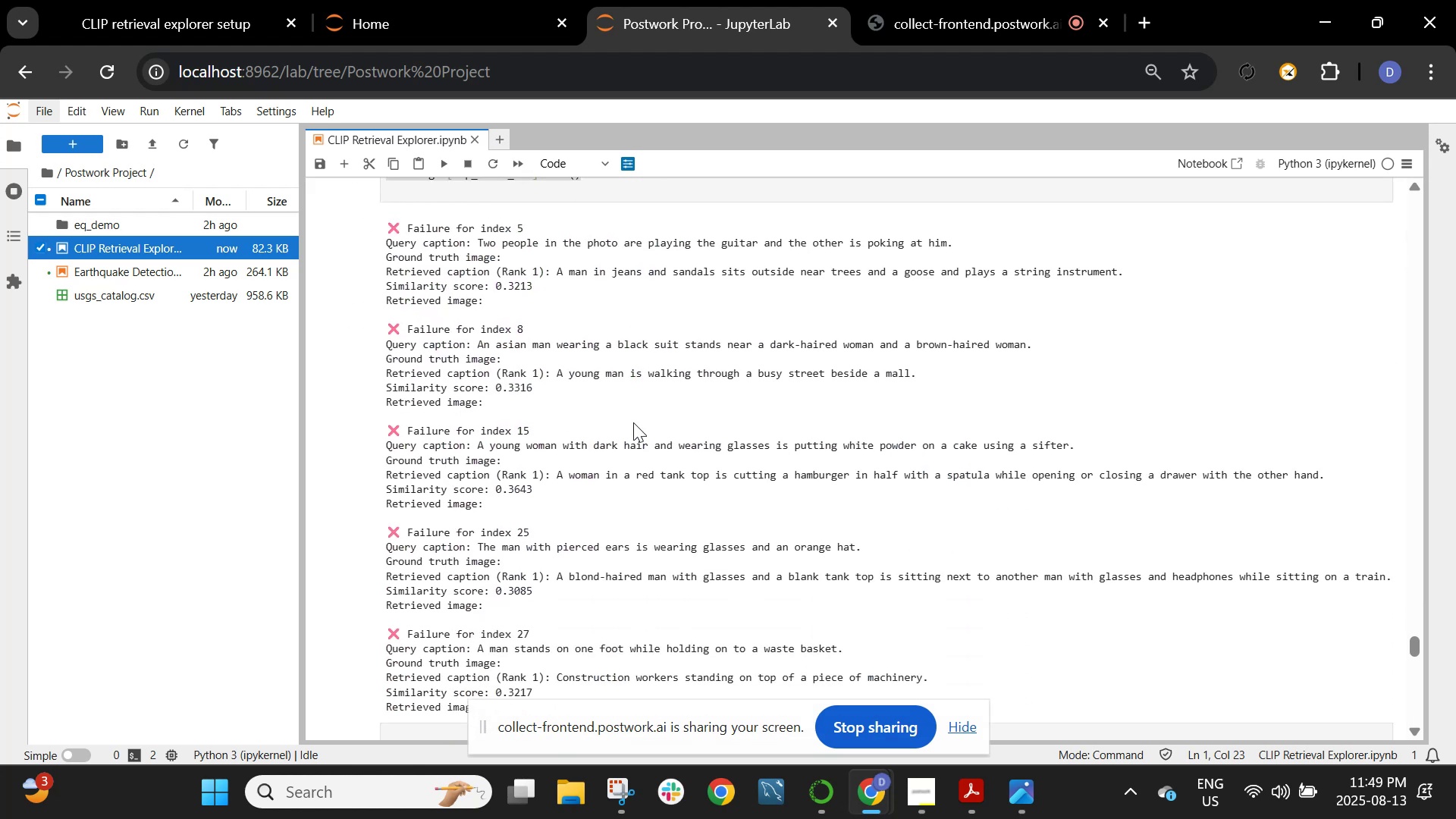 
scroll: coordinate [633, 422], scroll_direction: up, amount: 3.0
 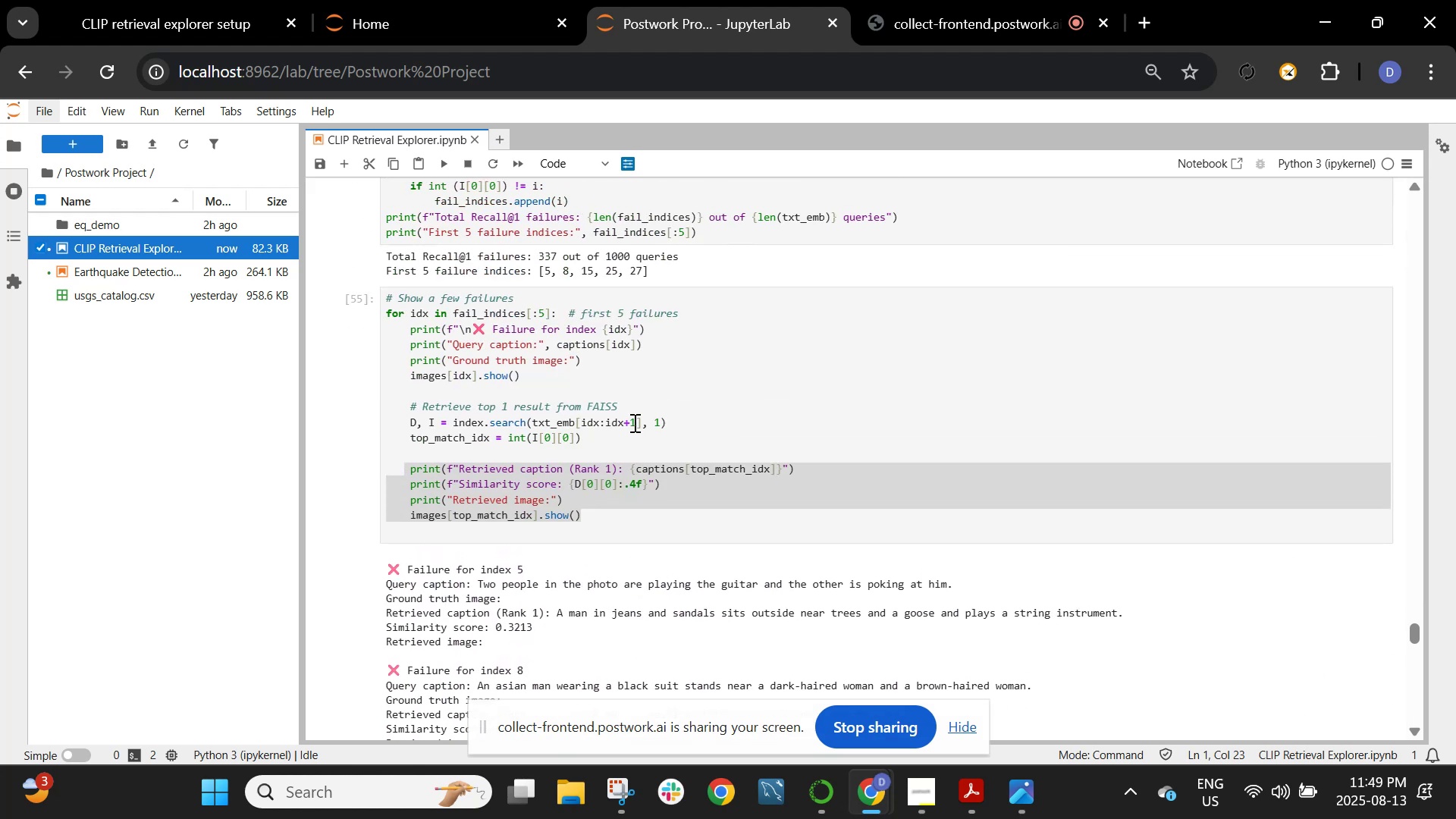 
left_click([633, 422])
 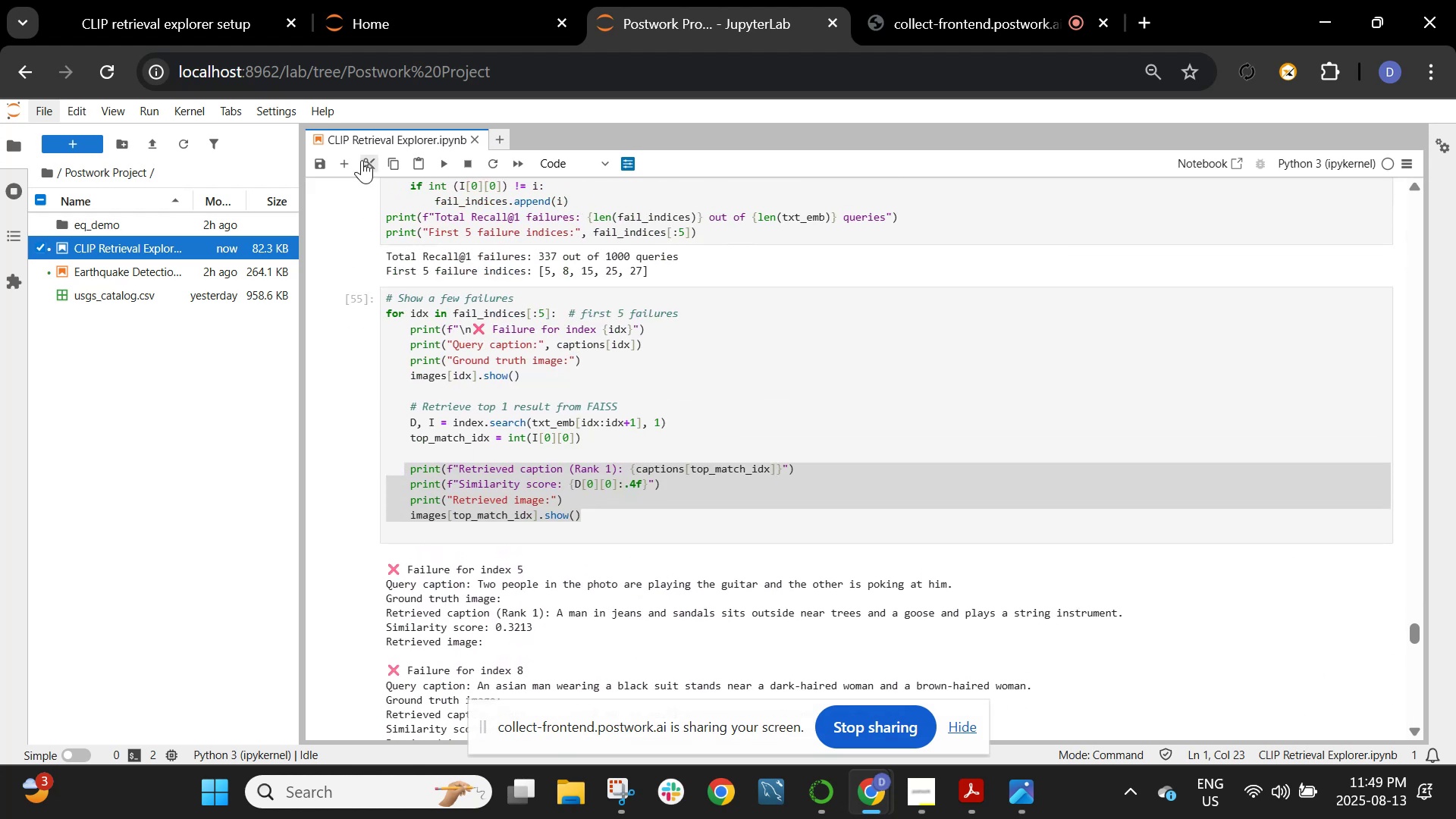 
left_click([348, 159])
 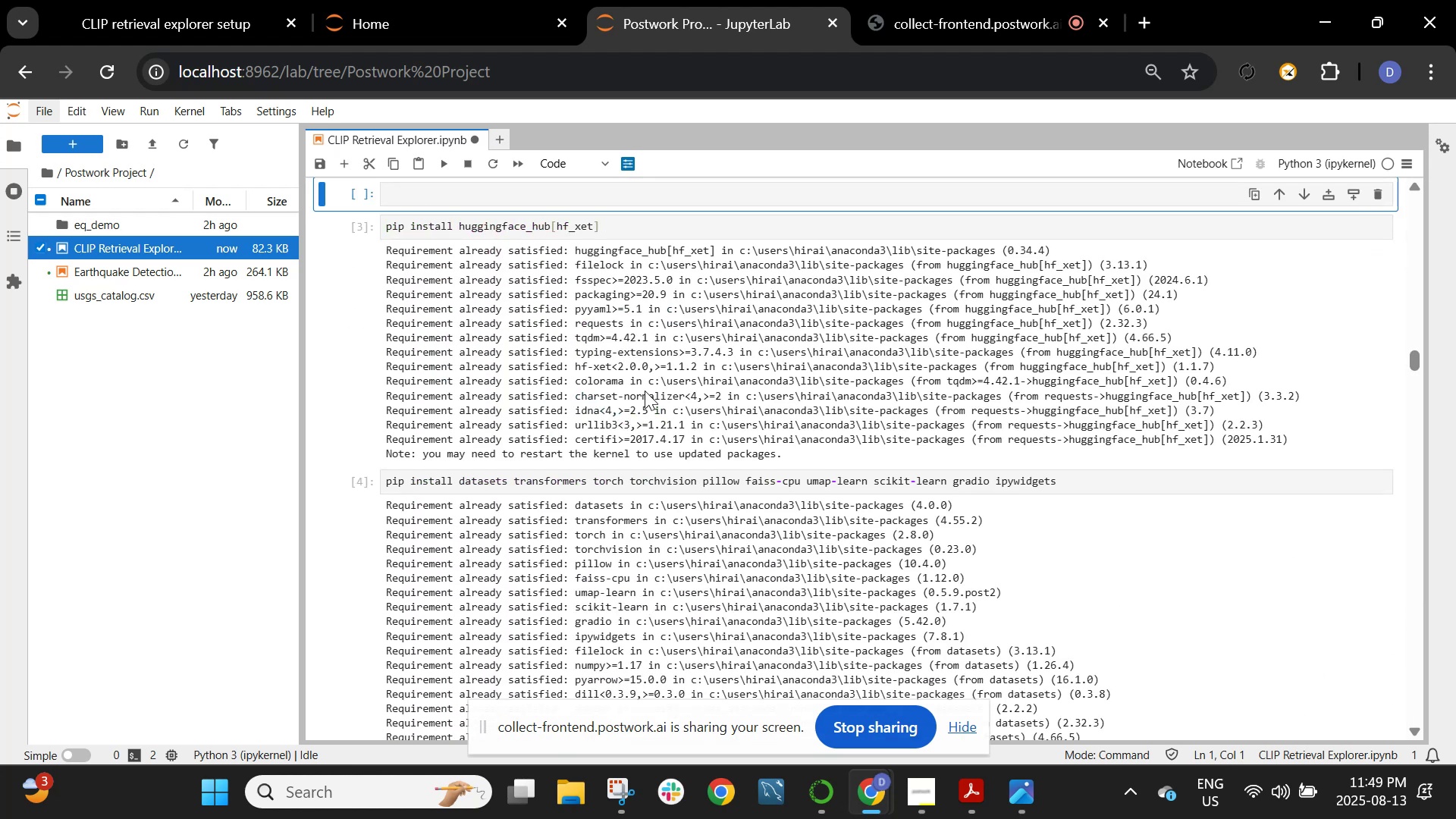 
scroll: coordinate [647, 394], scroll_direction: up, amount: 2.0
 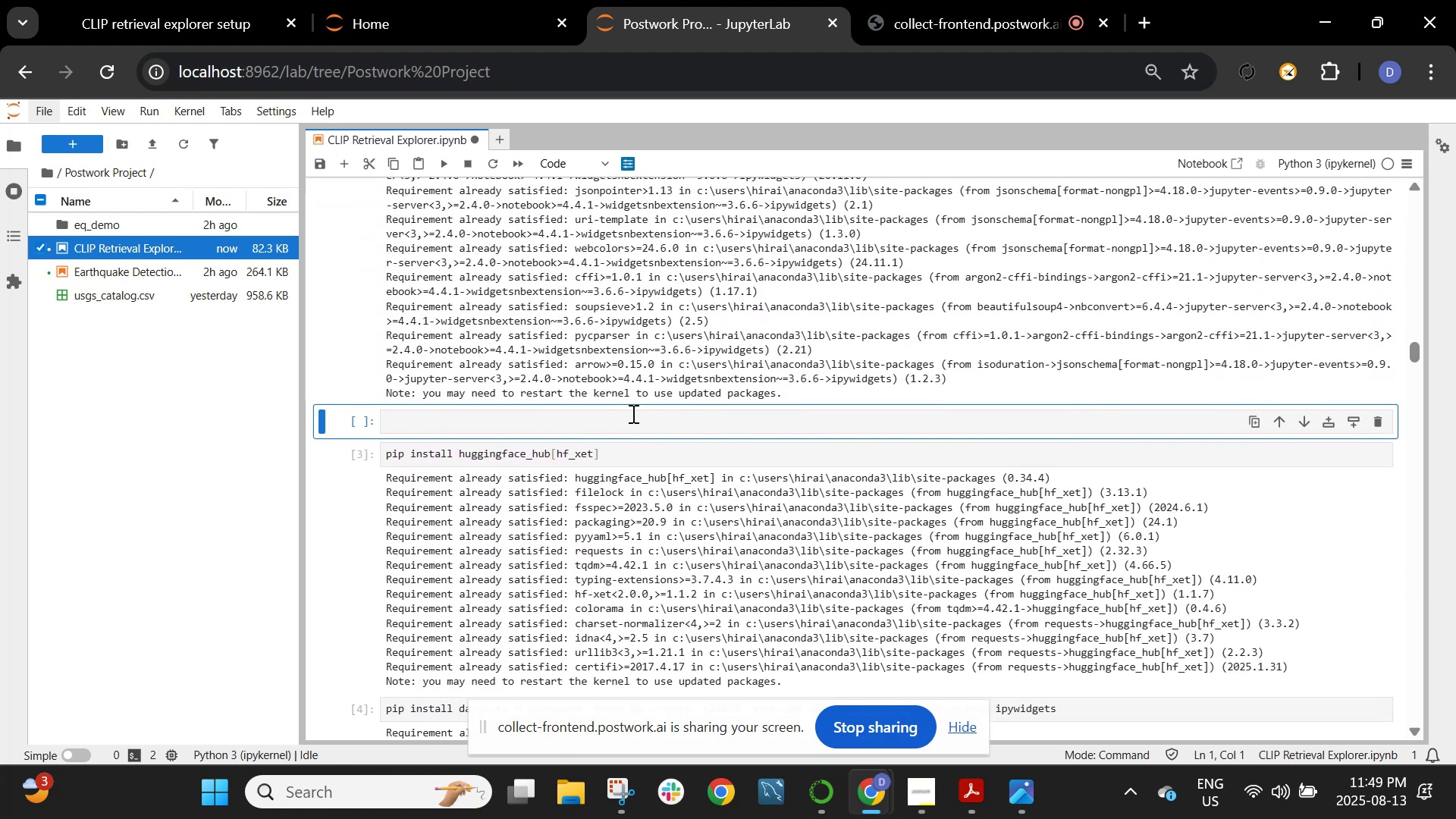 
key(Backspace)
 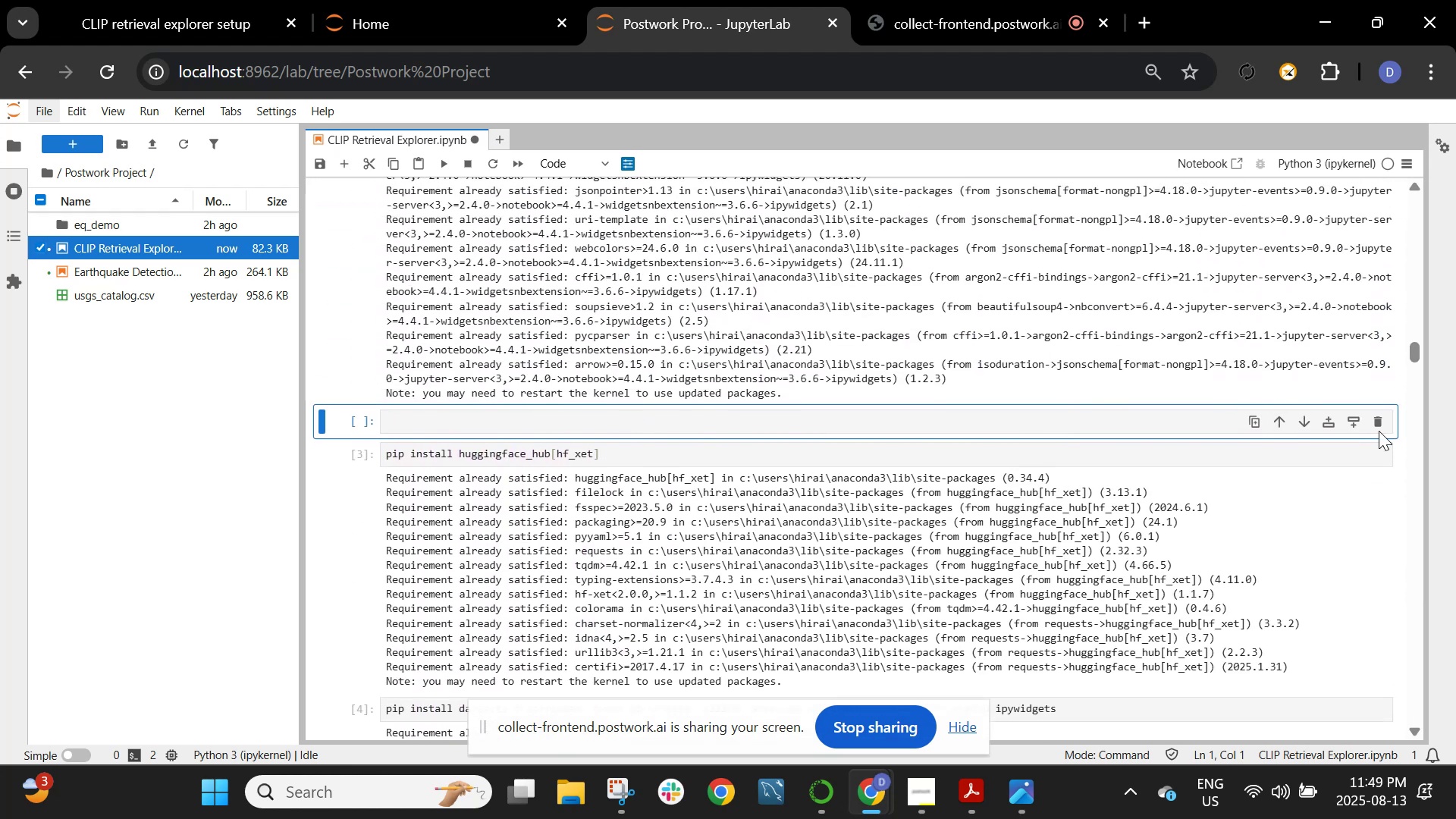 
left_click([1381, 422])
 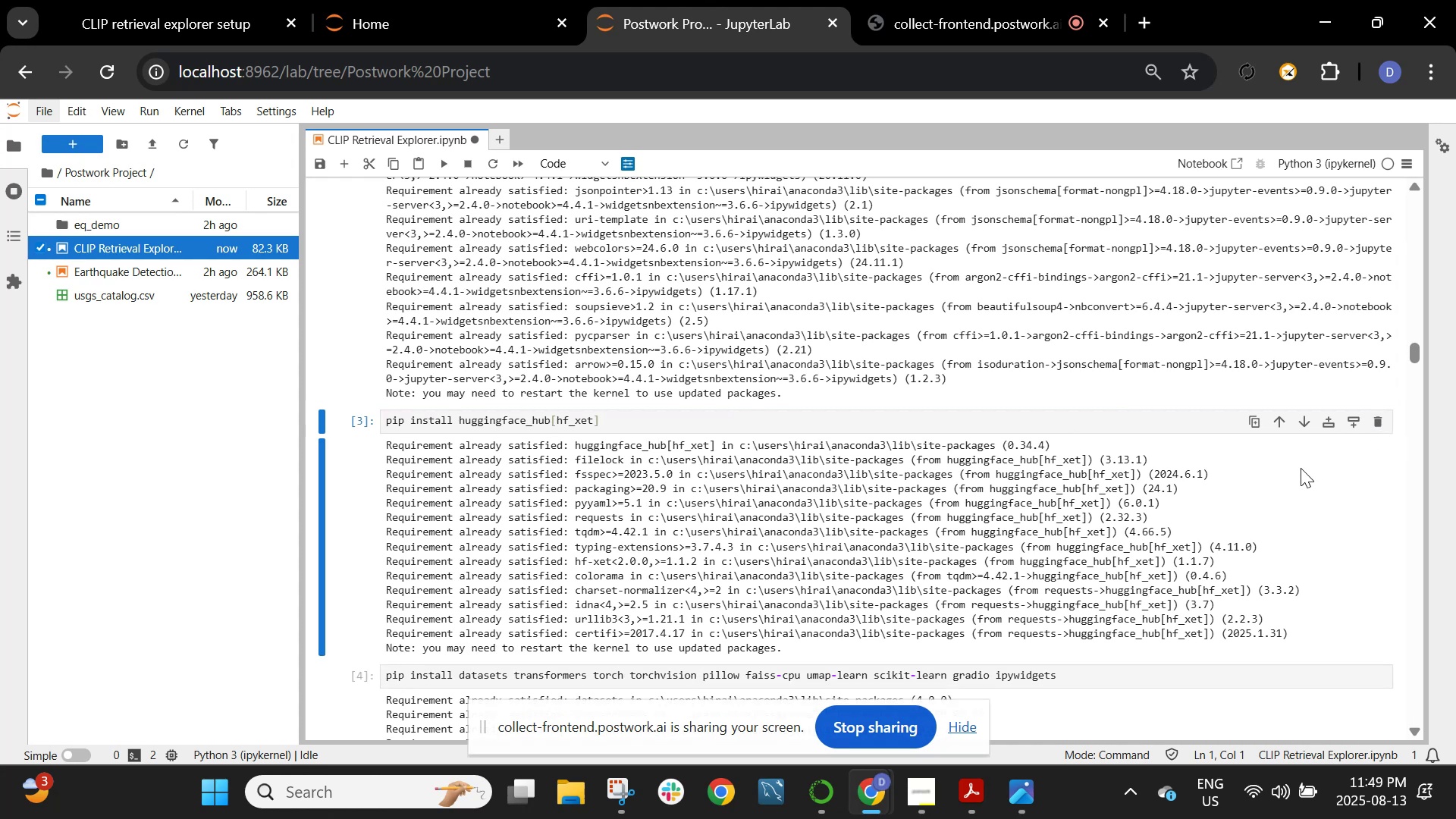 
scroll: coordinate [933, 355], scroll_direction: down, amount: 38.0
 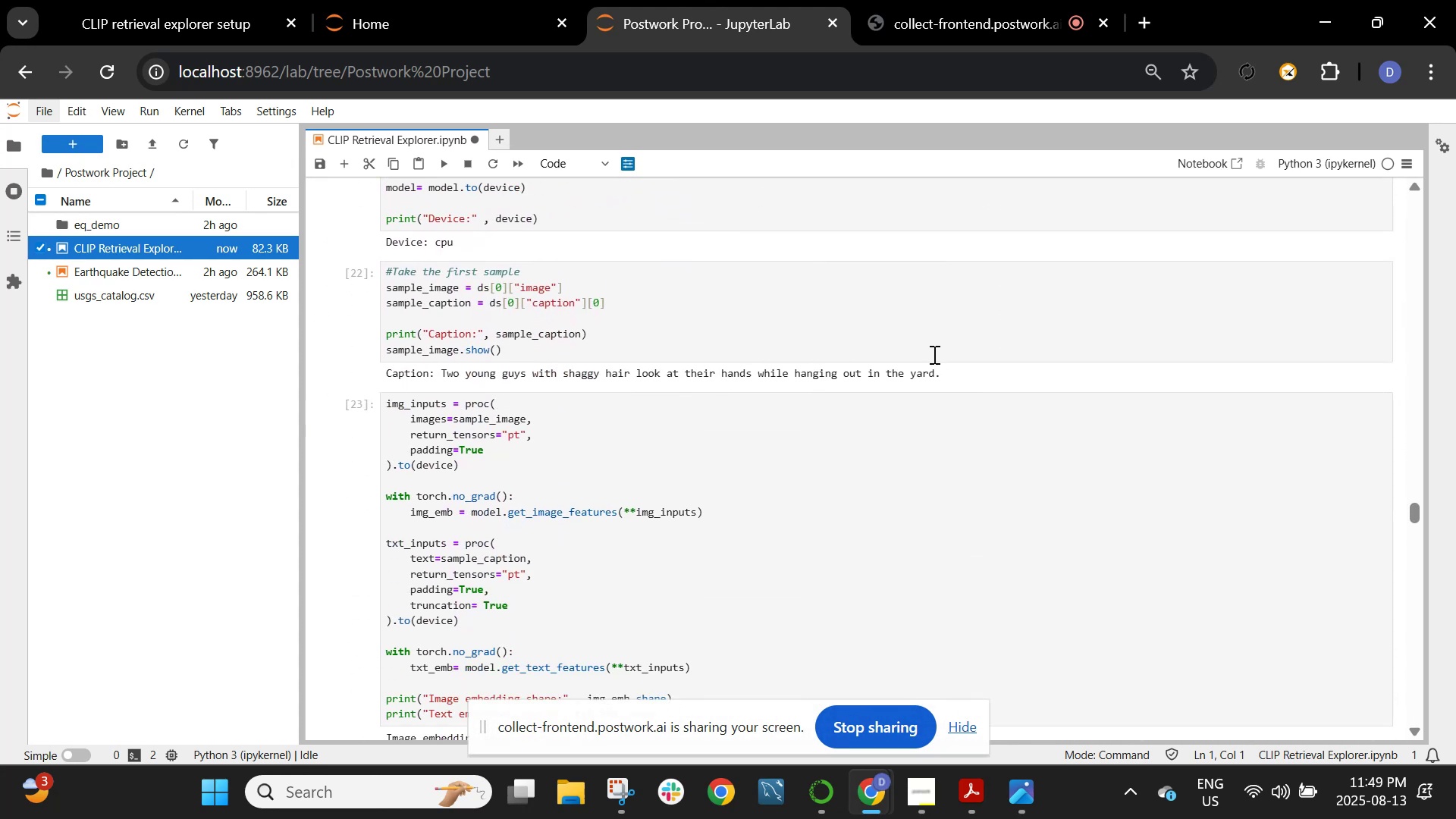 
scroll: coordinate [931, 345], scroll_direction: down, amount: 15.0
 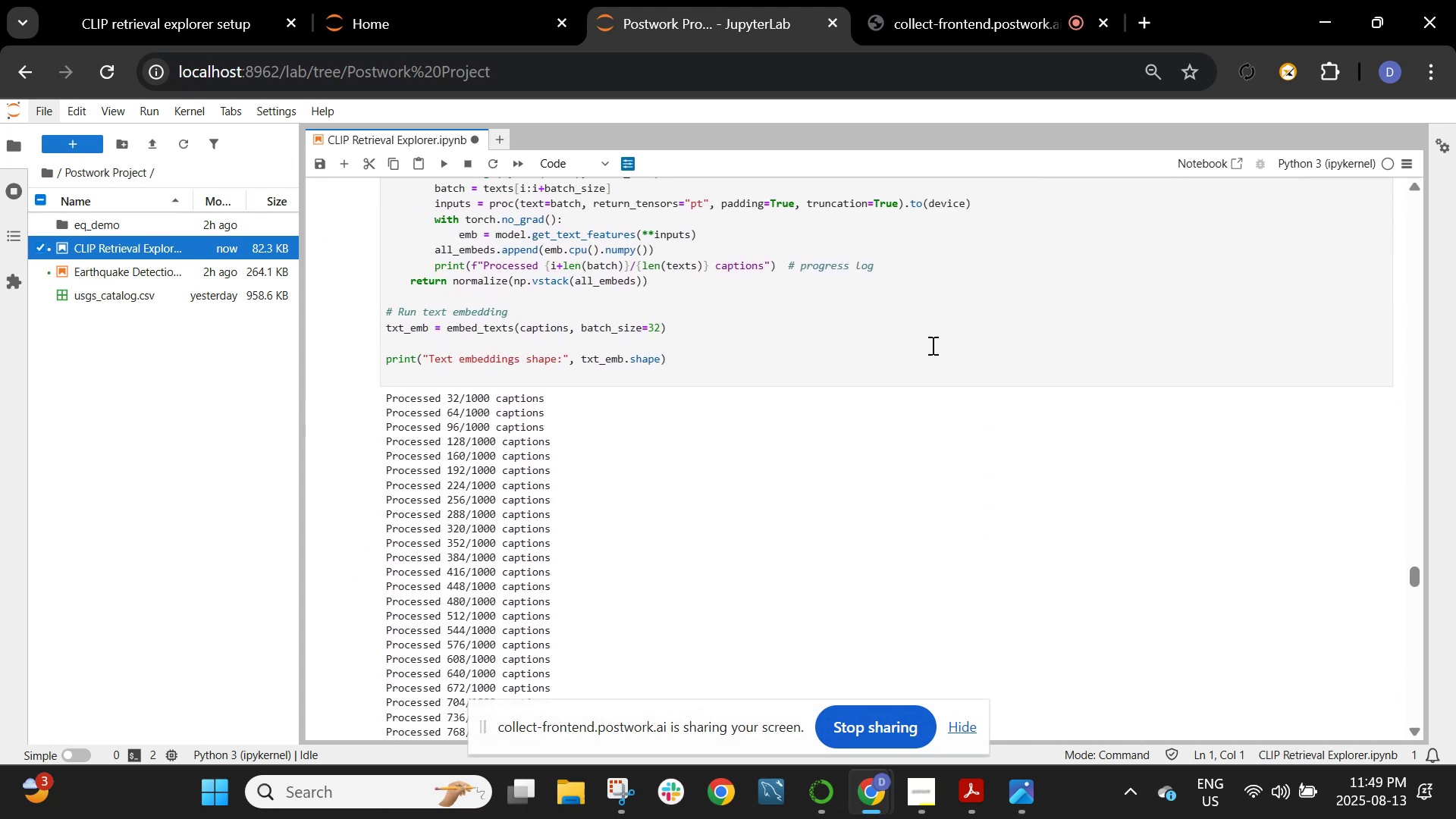 
scroll: coordinate [931, 345], scroll_direction: up, amount: 1.0
 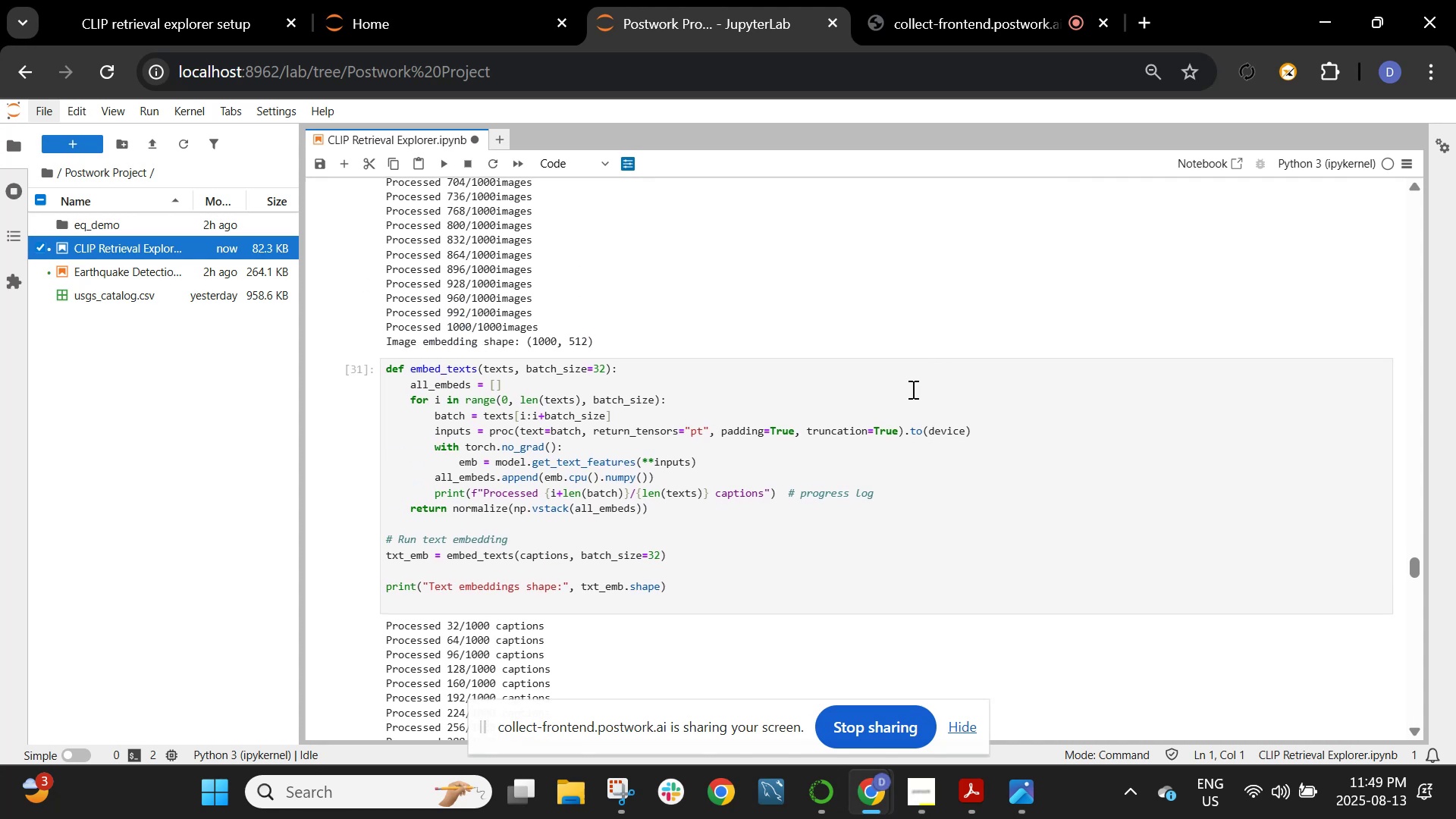 
left_click([904, 410])
 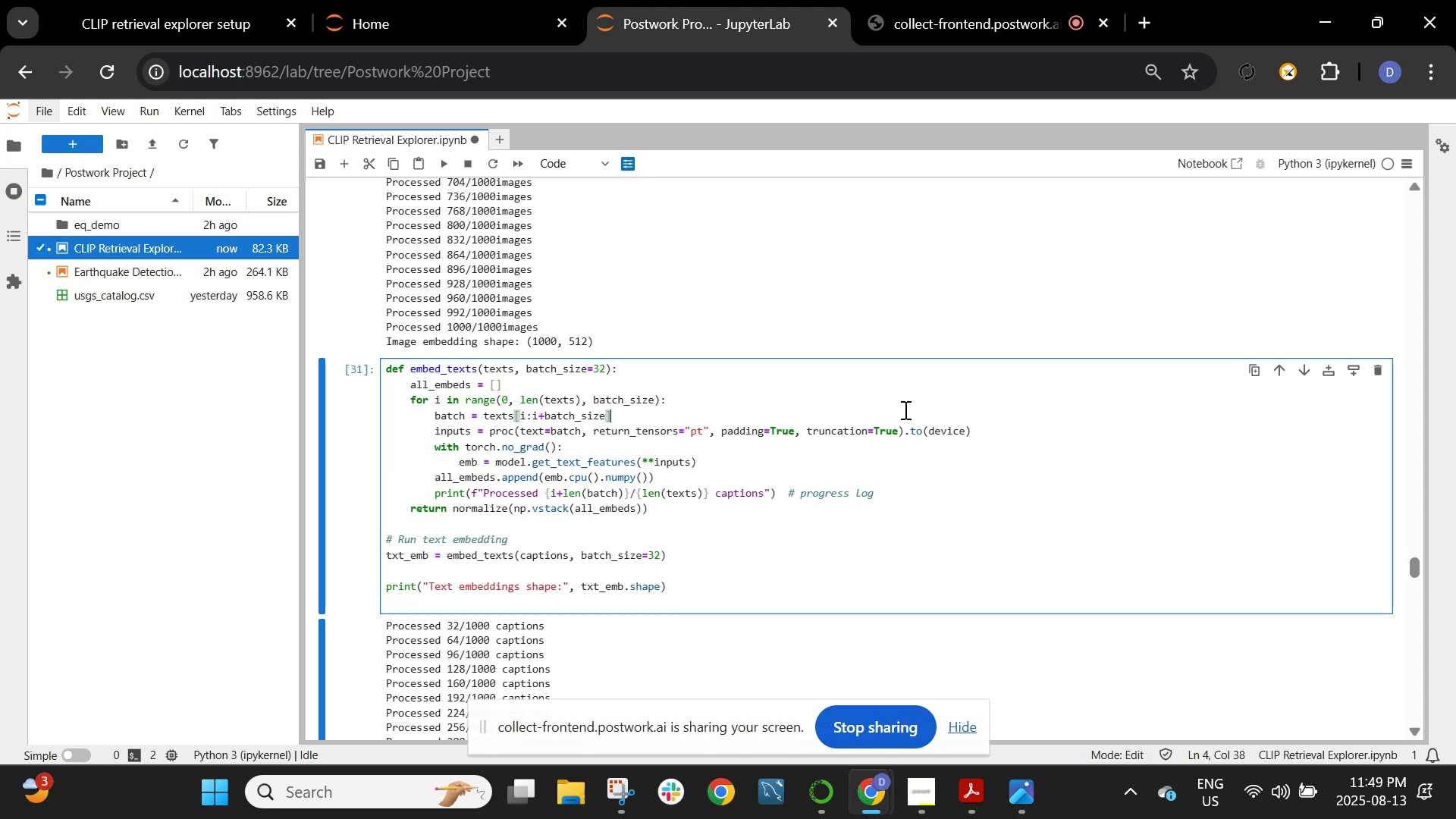 
scroll: coordinate [902, 393], scroll_direction: down, amount: 7.0
 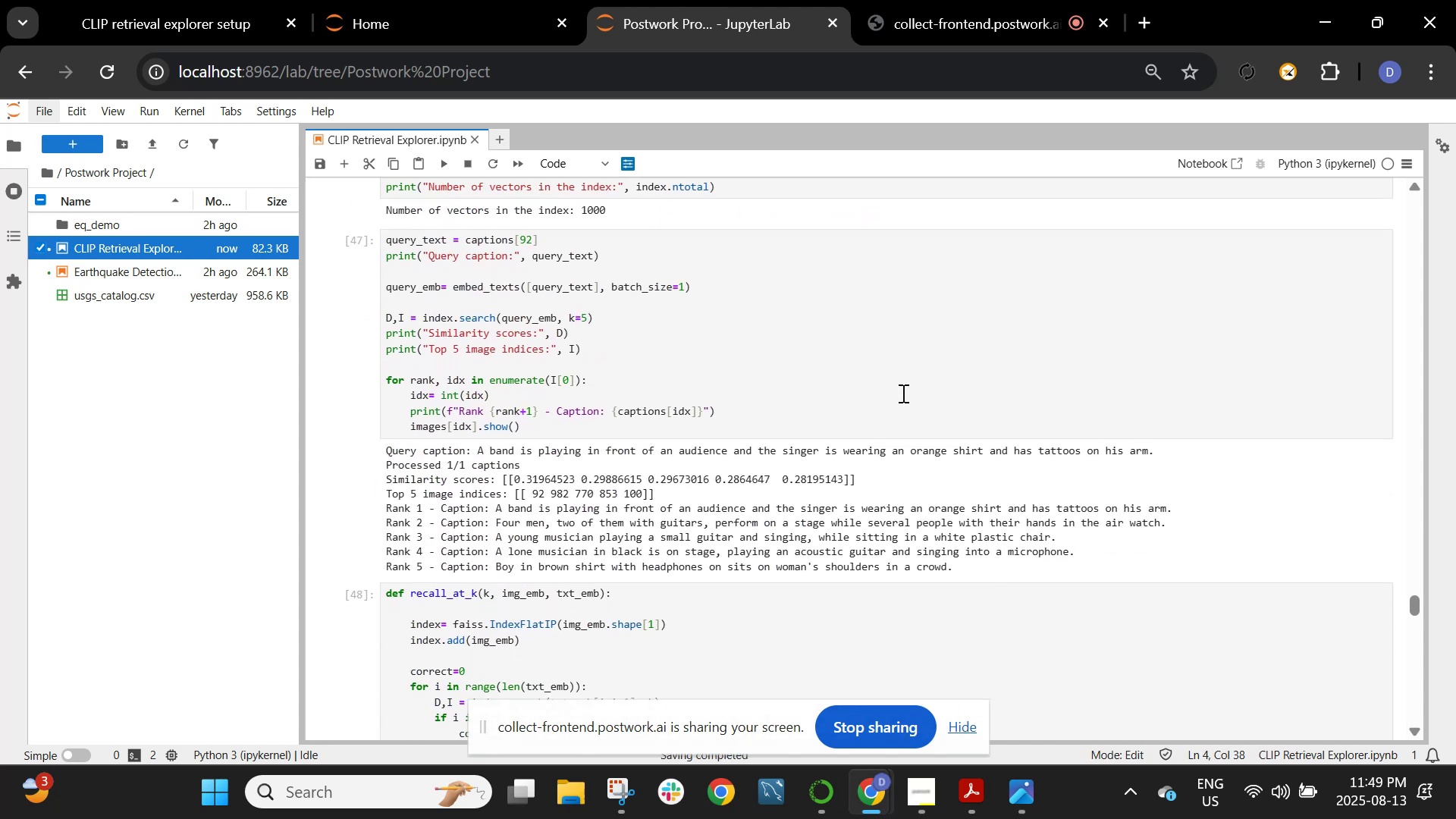 
scroll: coordinate [902, 393], scroll_direction: up, amount: 2.0
 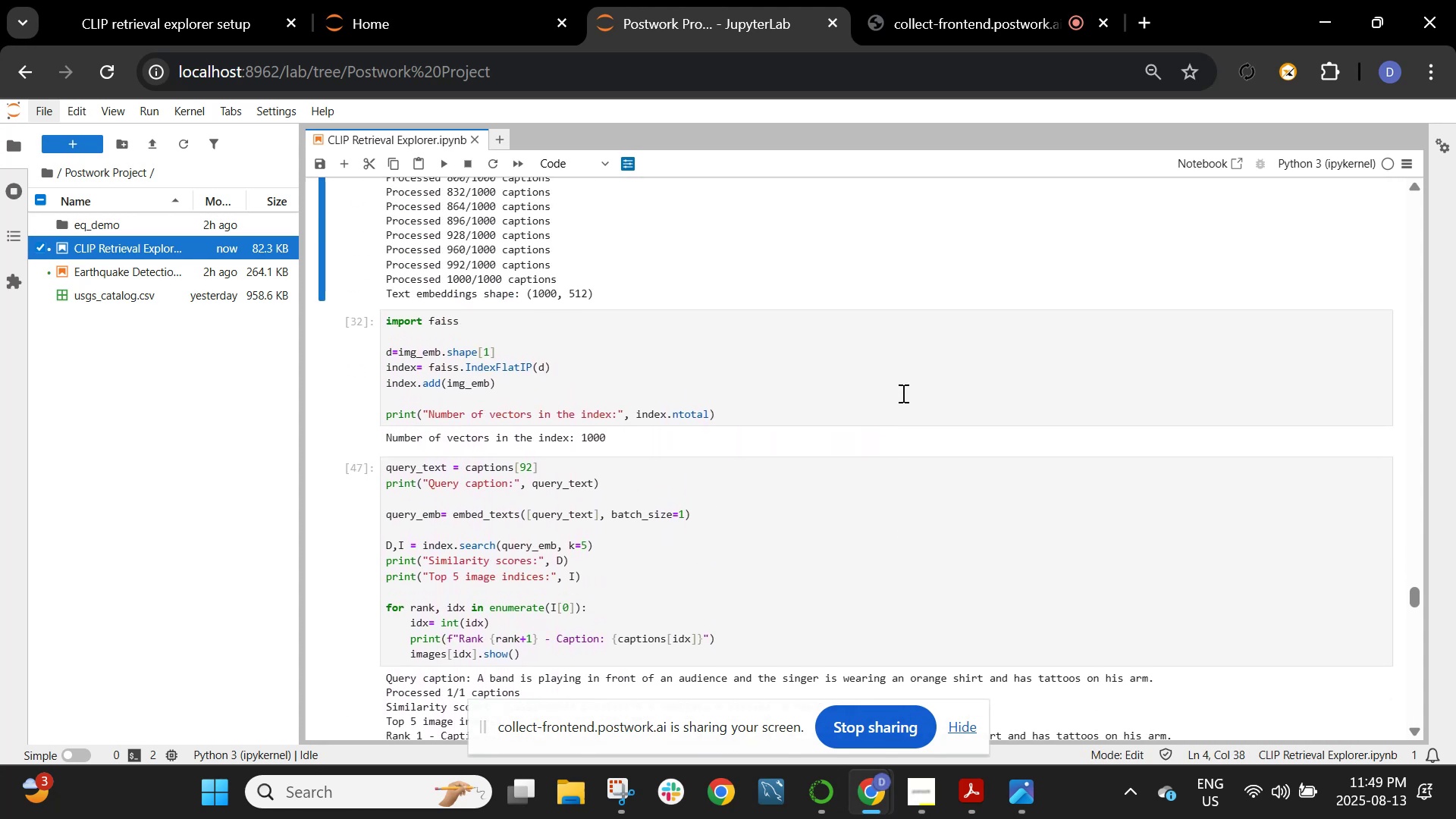 
scroll: coordinate [904, 381], scroll_direction: down, amount: 8.0
 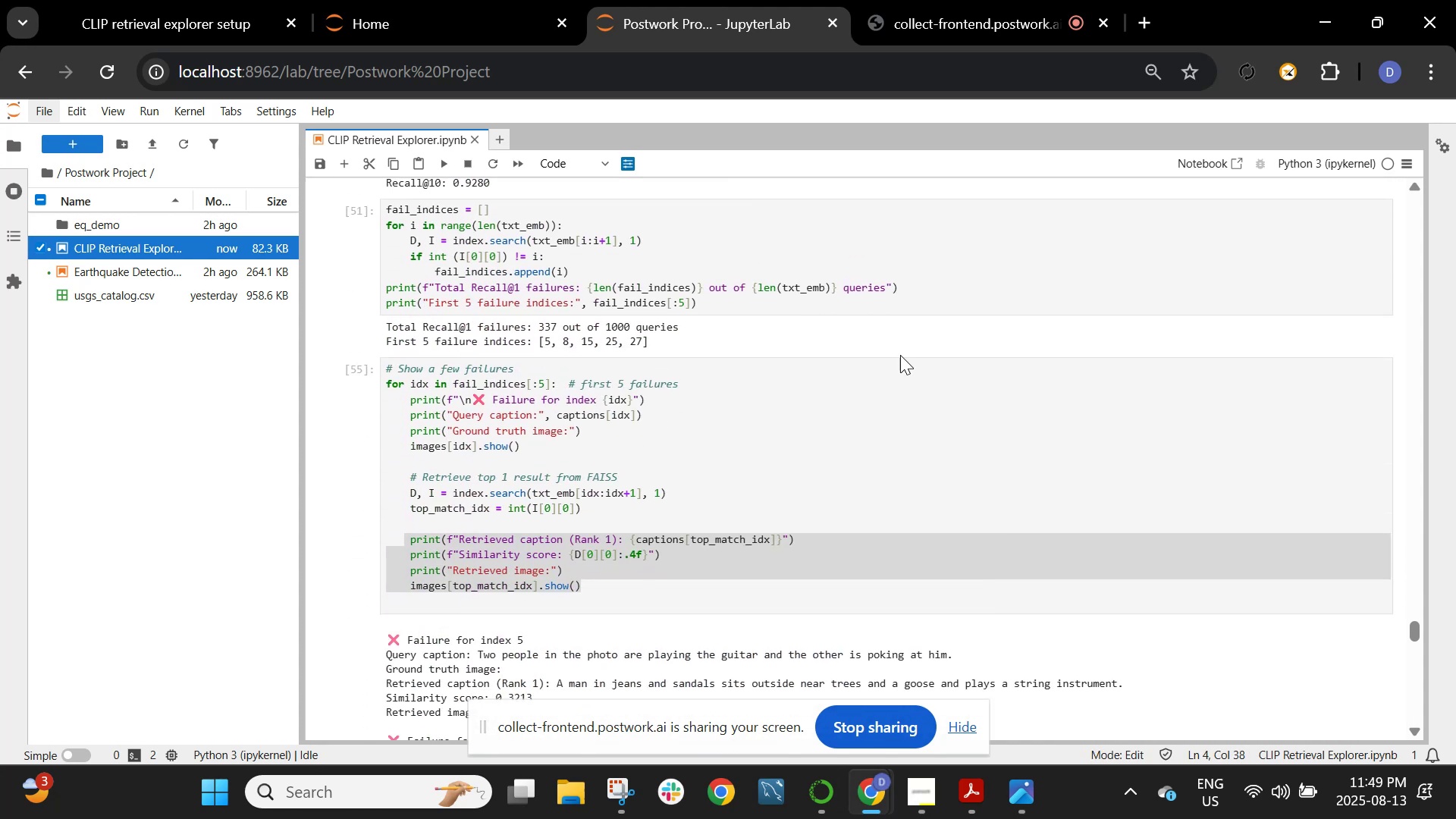 
left_click([893, 374])
 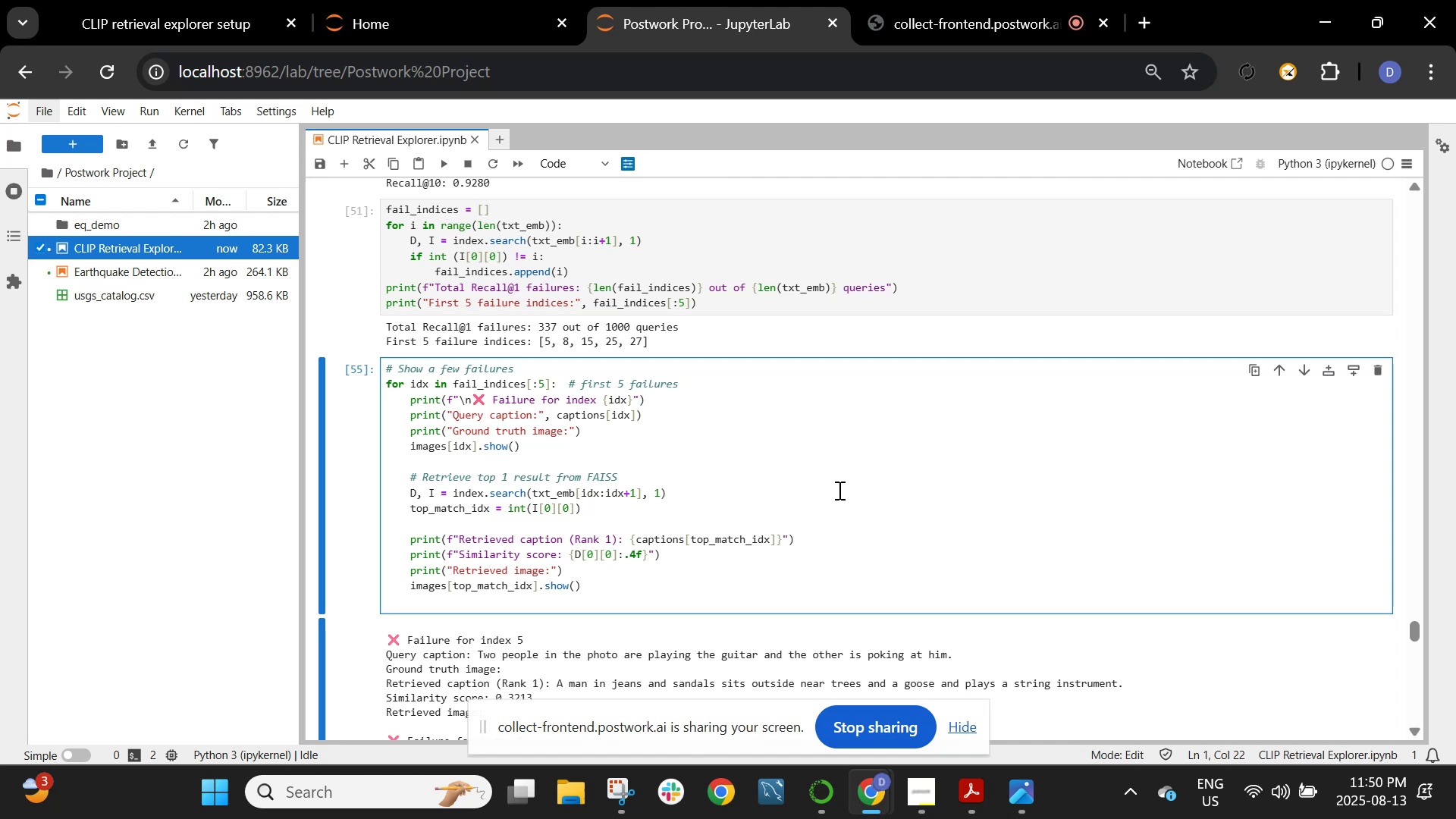 
wait(20.23)
 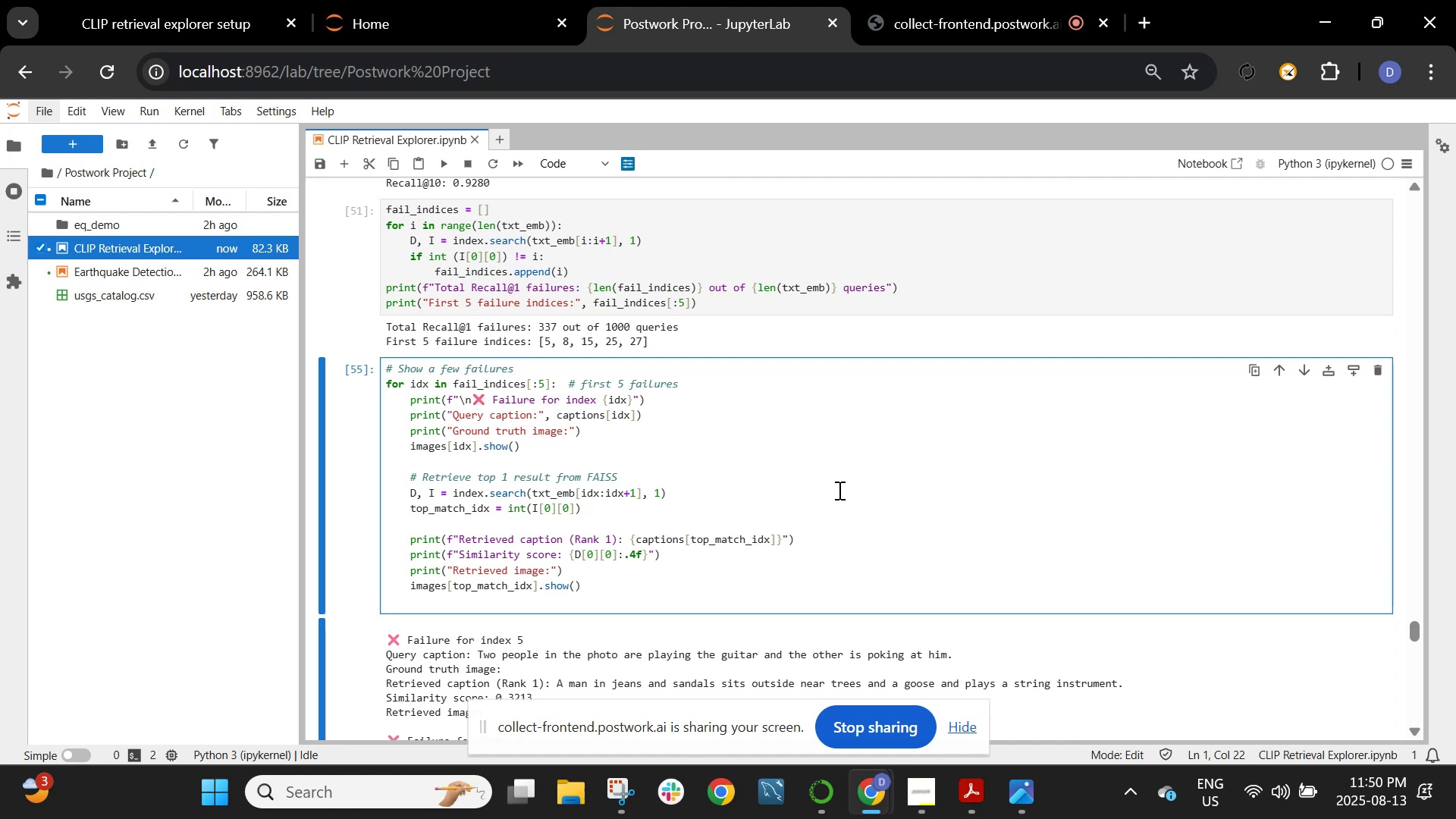 
left_click_drag(start_coordinate=[594, 583], to_coordinate=[384, 369])
 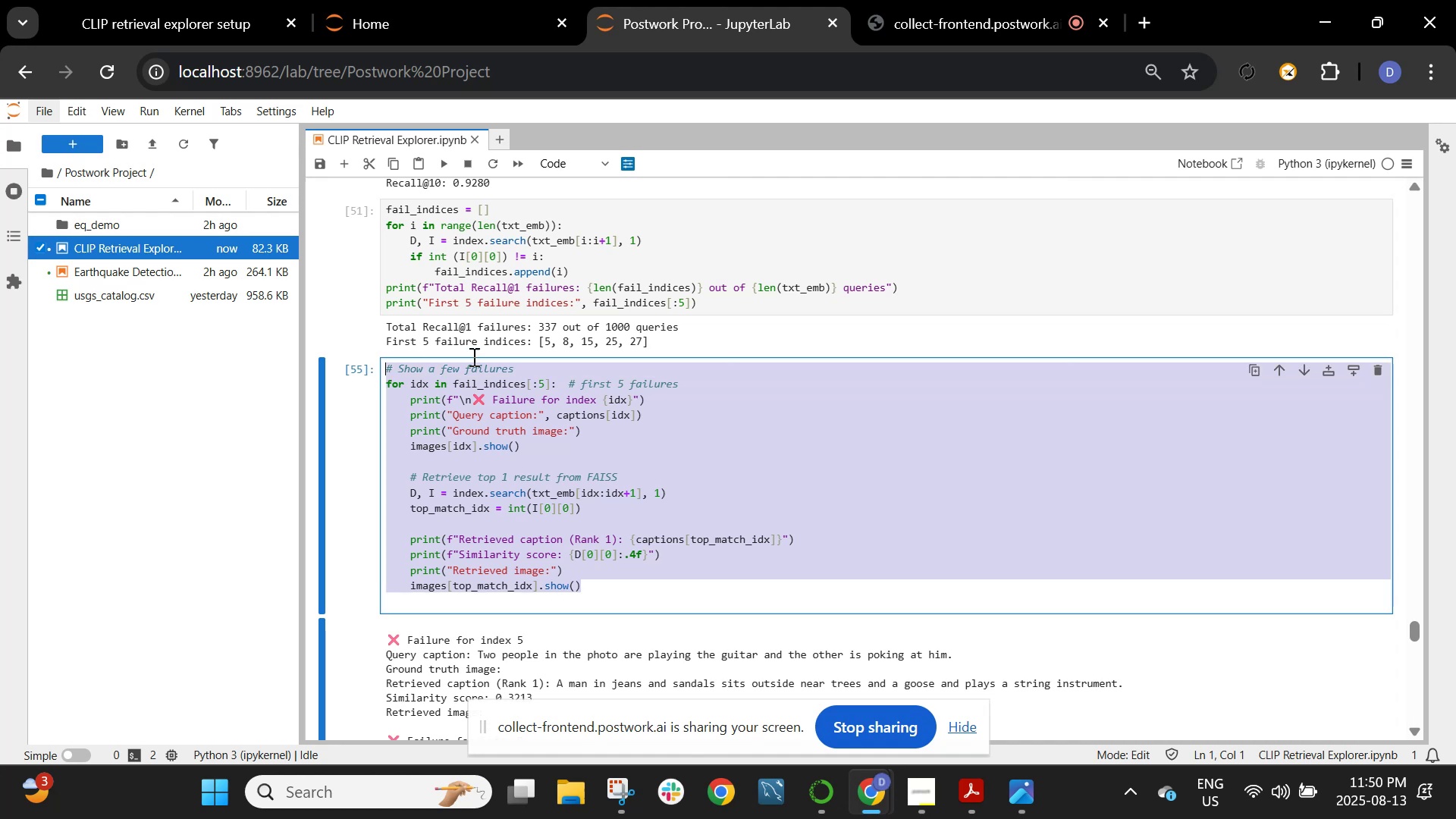 
left_click([598, 282])
 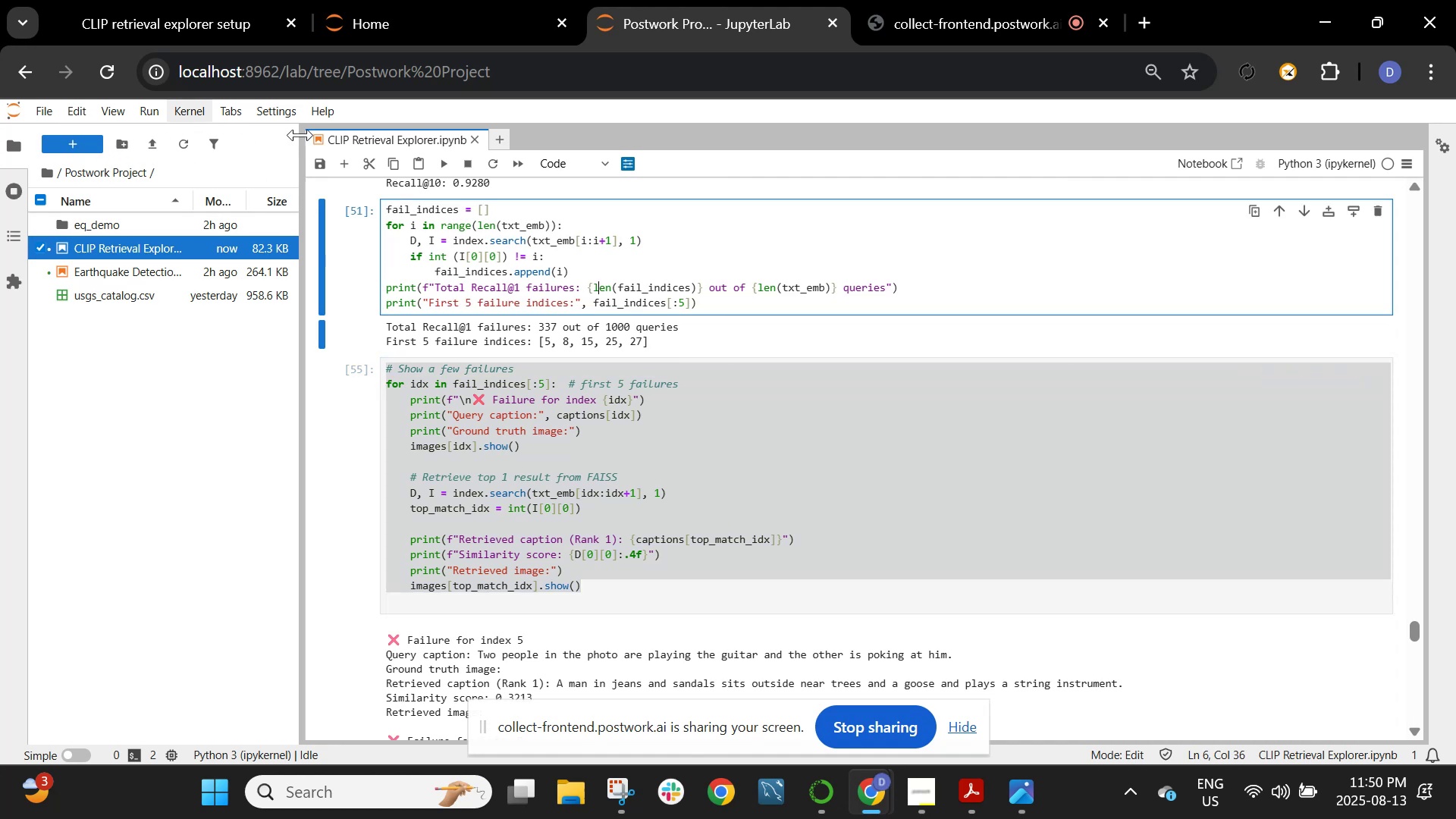 
left_click([337, 157])
 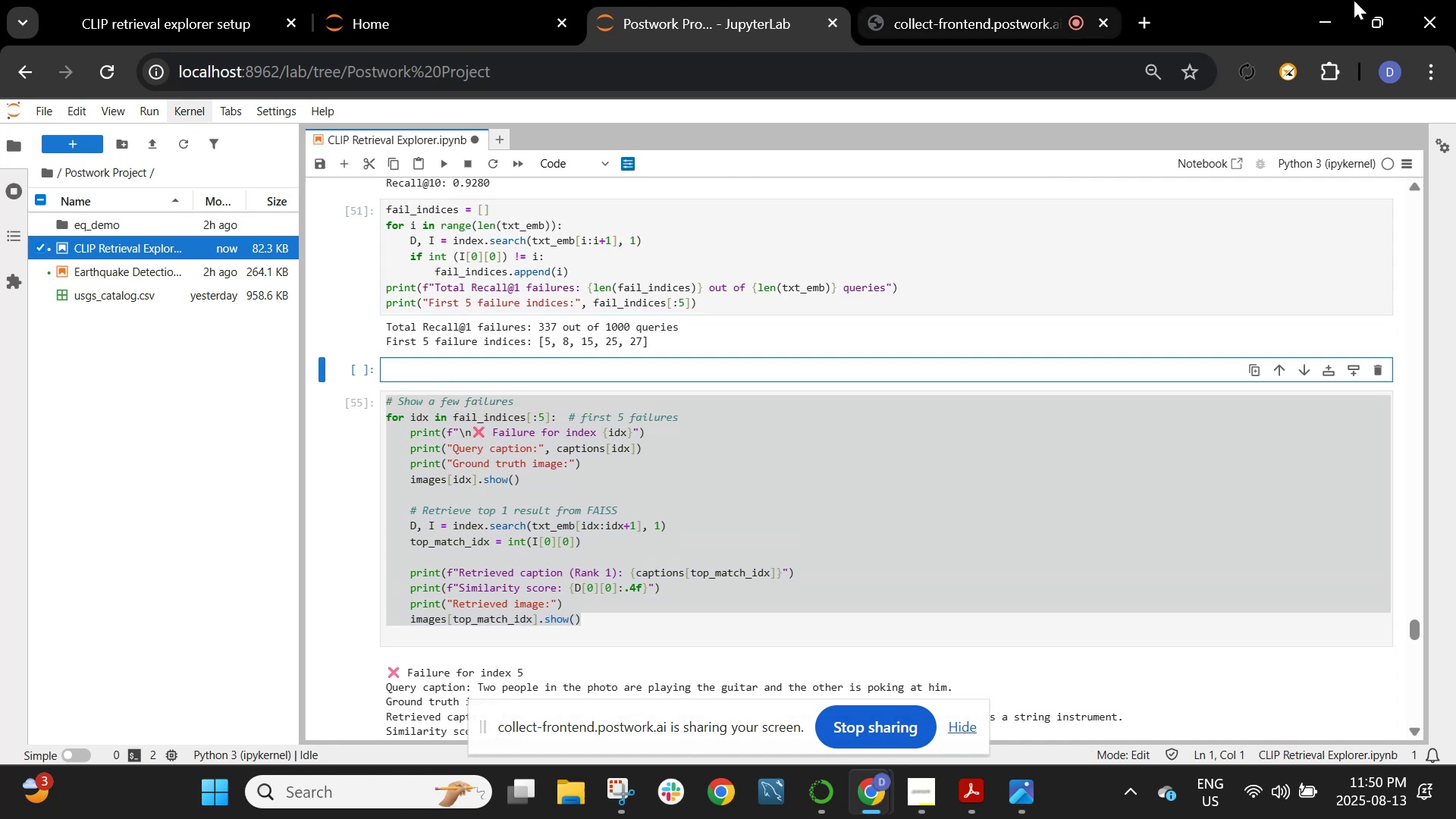 
type(import spacy)
 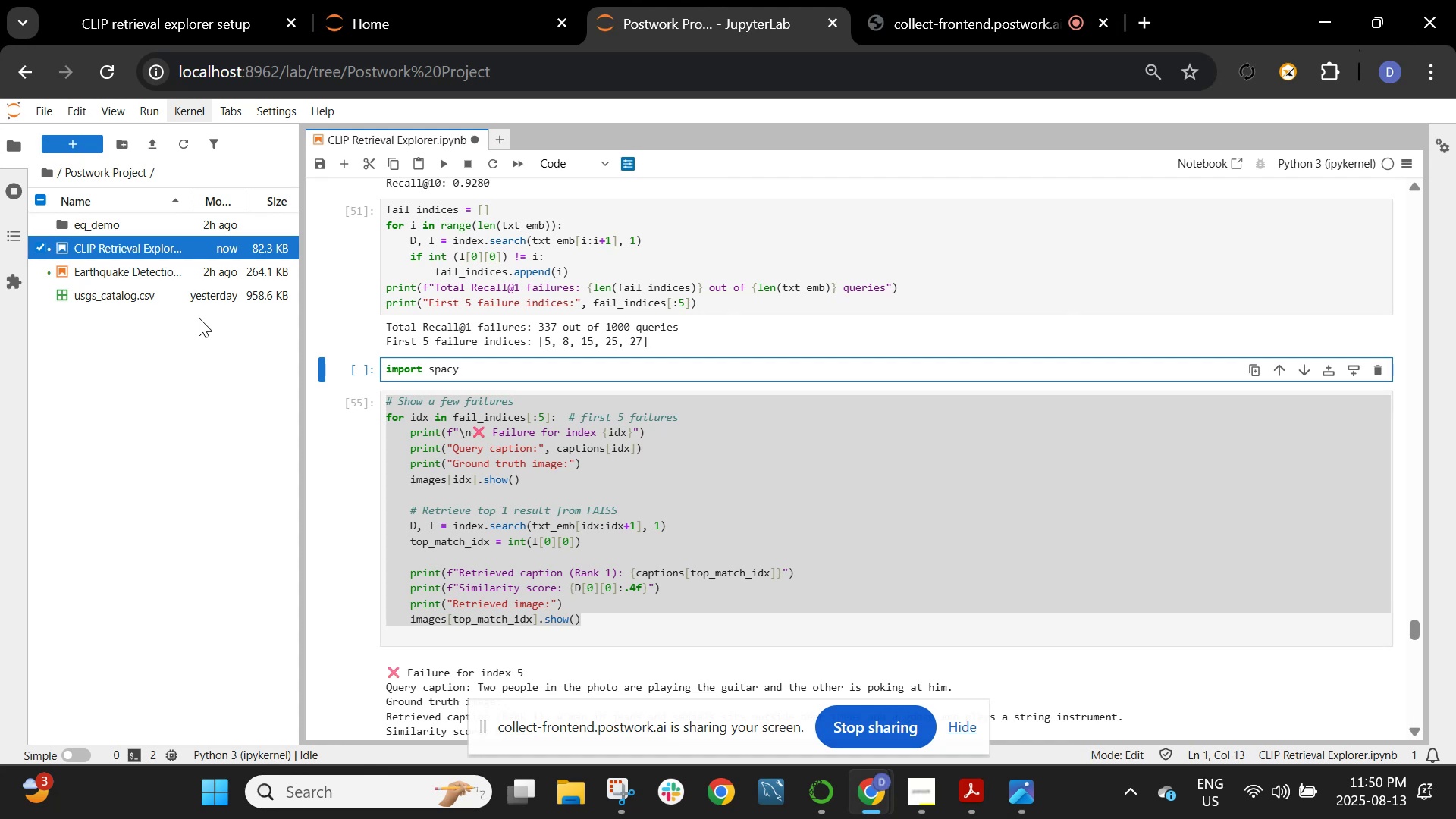 
key(Enter)
 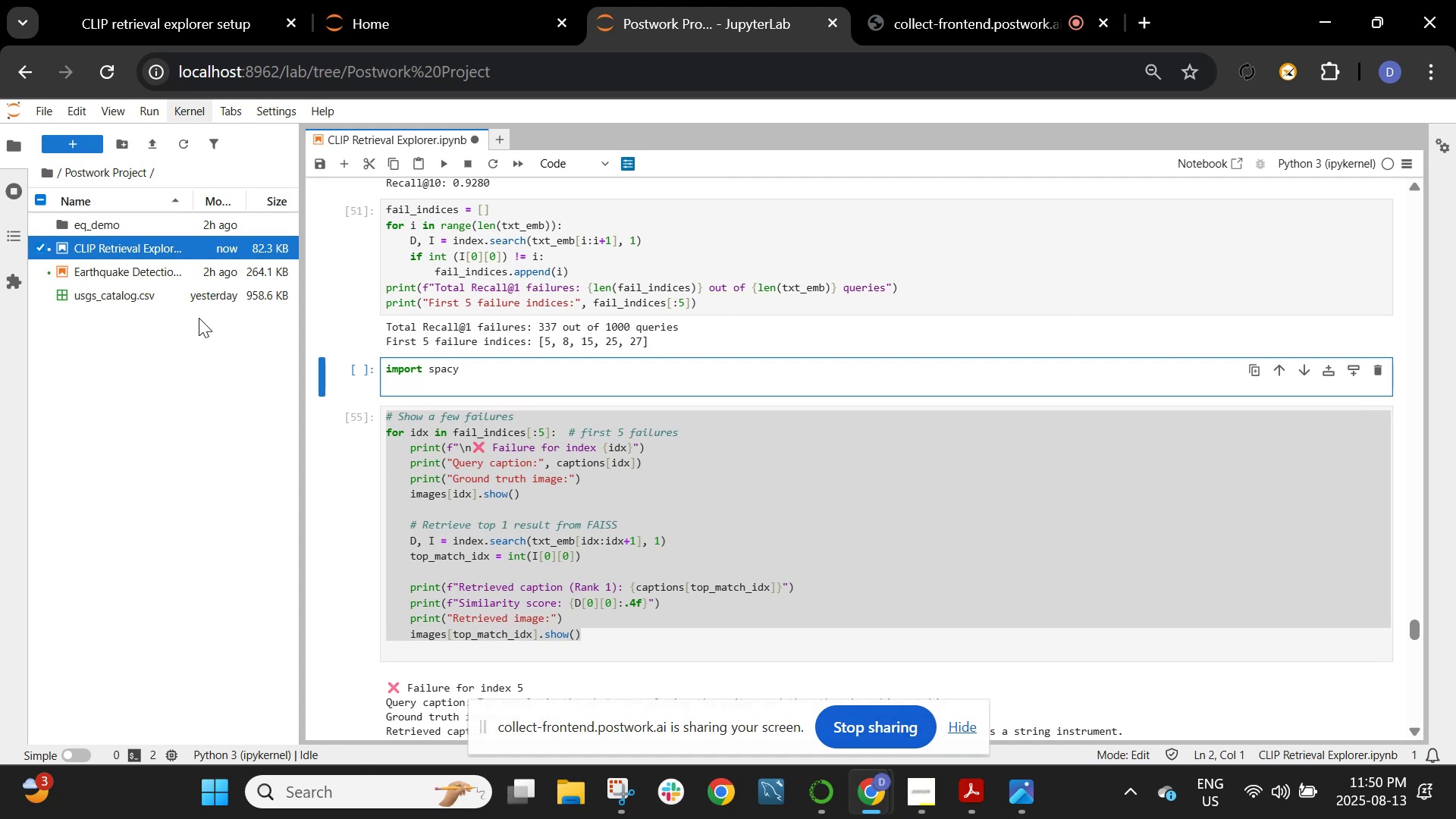 
type(nlp= spacy)
 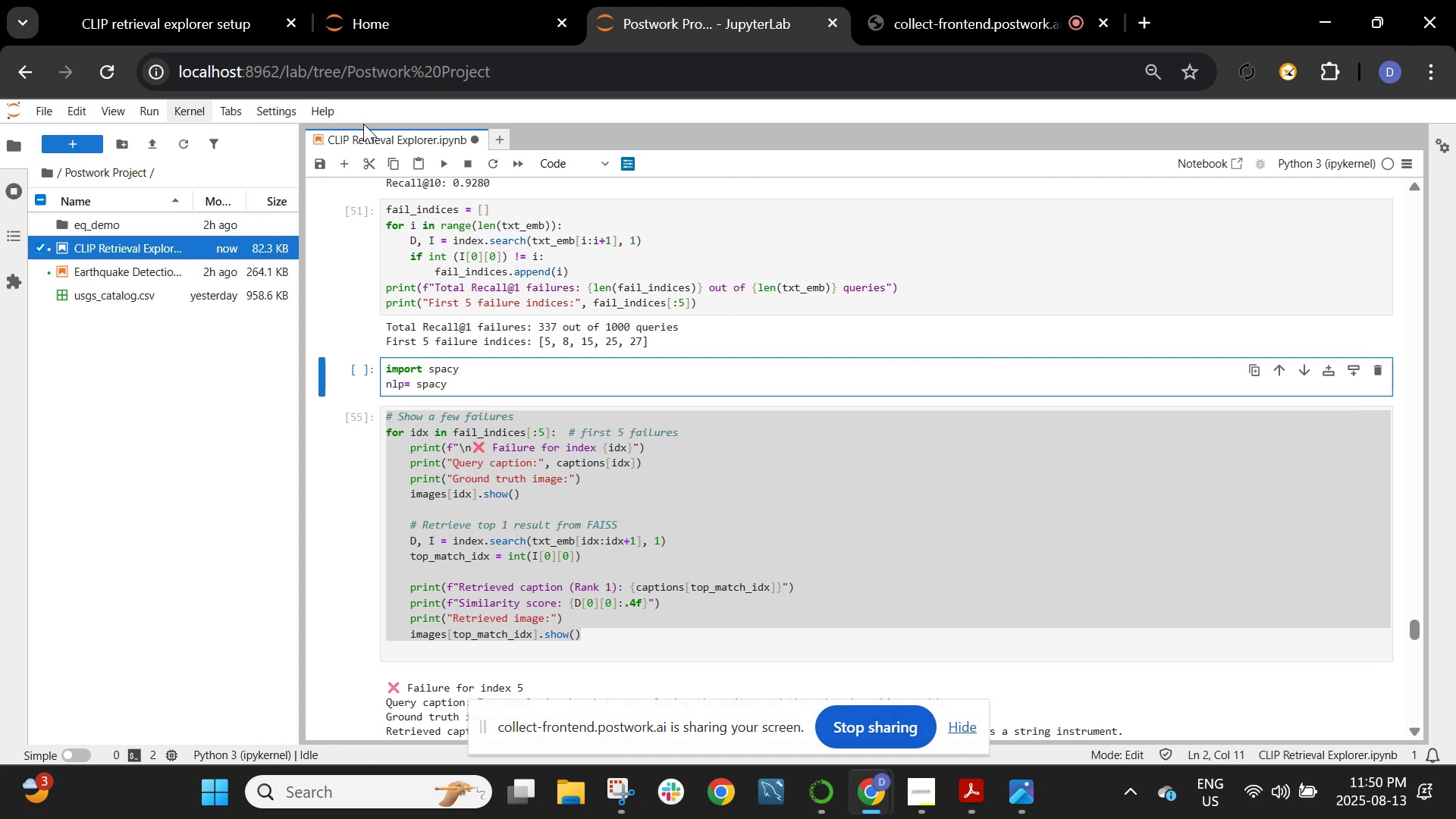 
scroll: coordinate [620, 438], scroll_direction: down, amount: 3.0
 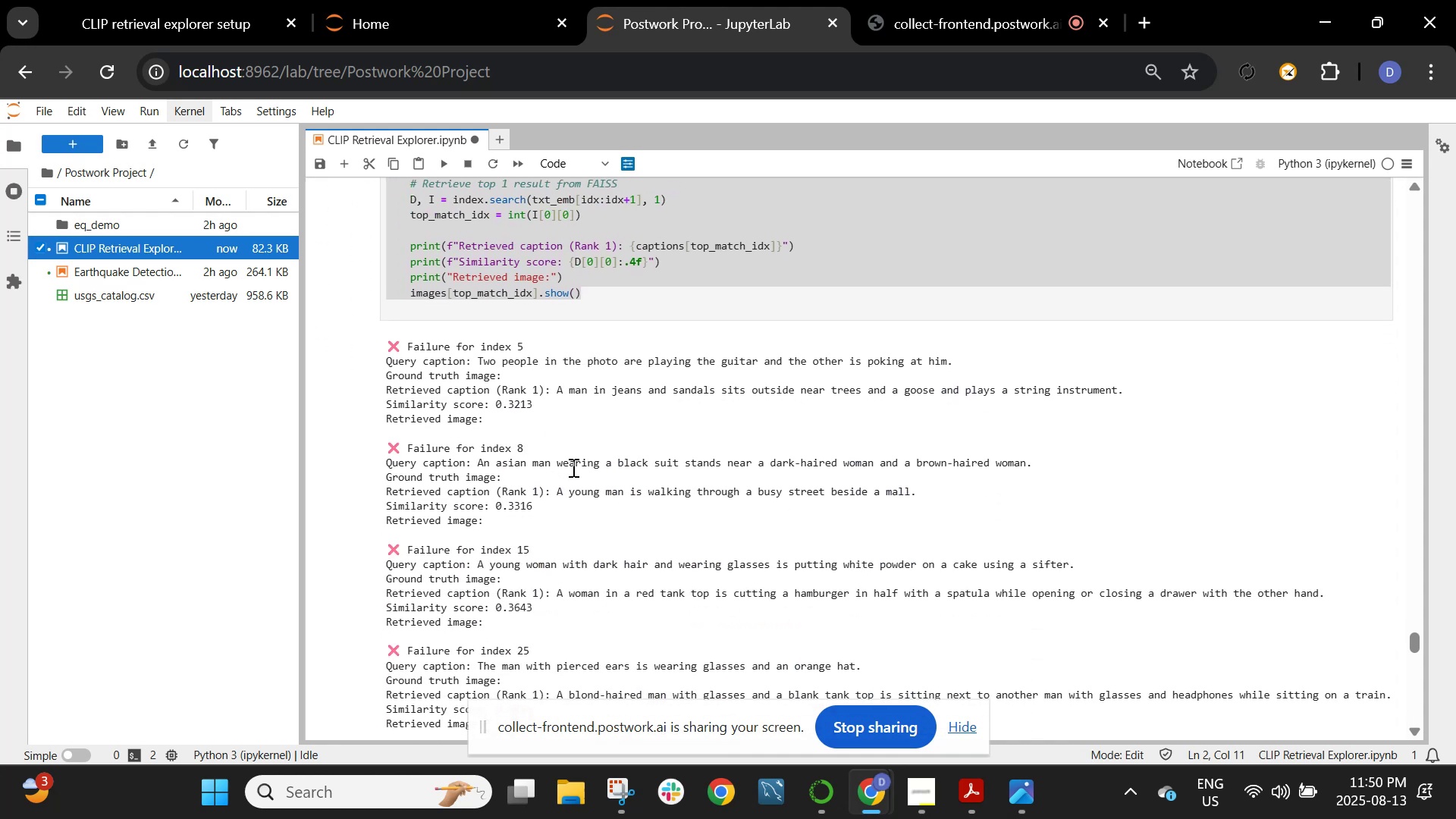 
scroll: coordinate [582, 437], scroll_direction: up, amount: 4.0
 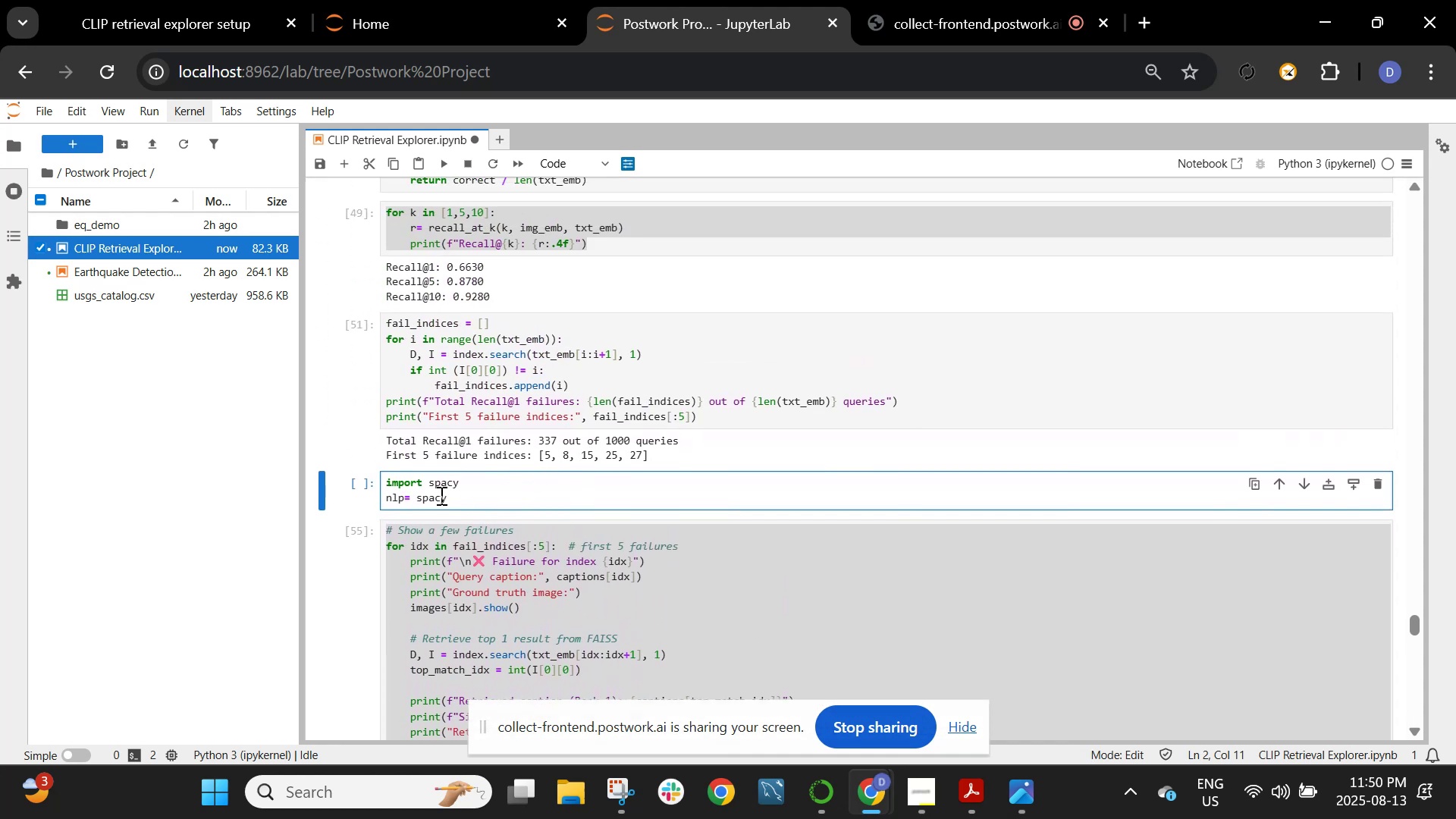 
type(.load("en_cpre)
key(Backspace)
key(Backspace)
key(Backspace)
type(ore_web_sm"))
 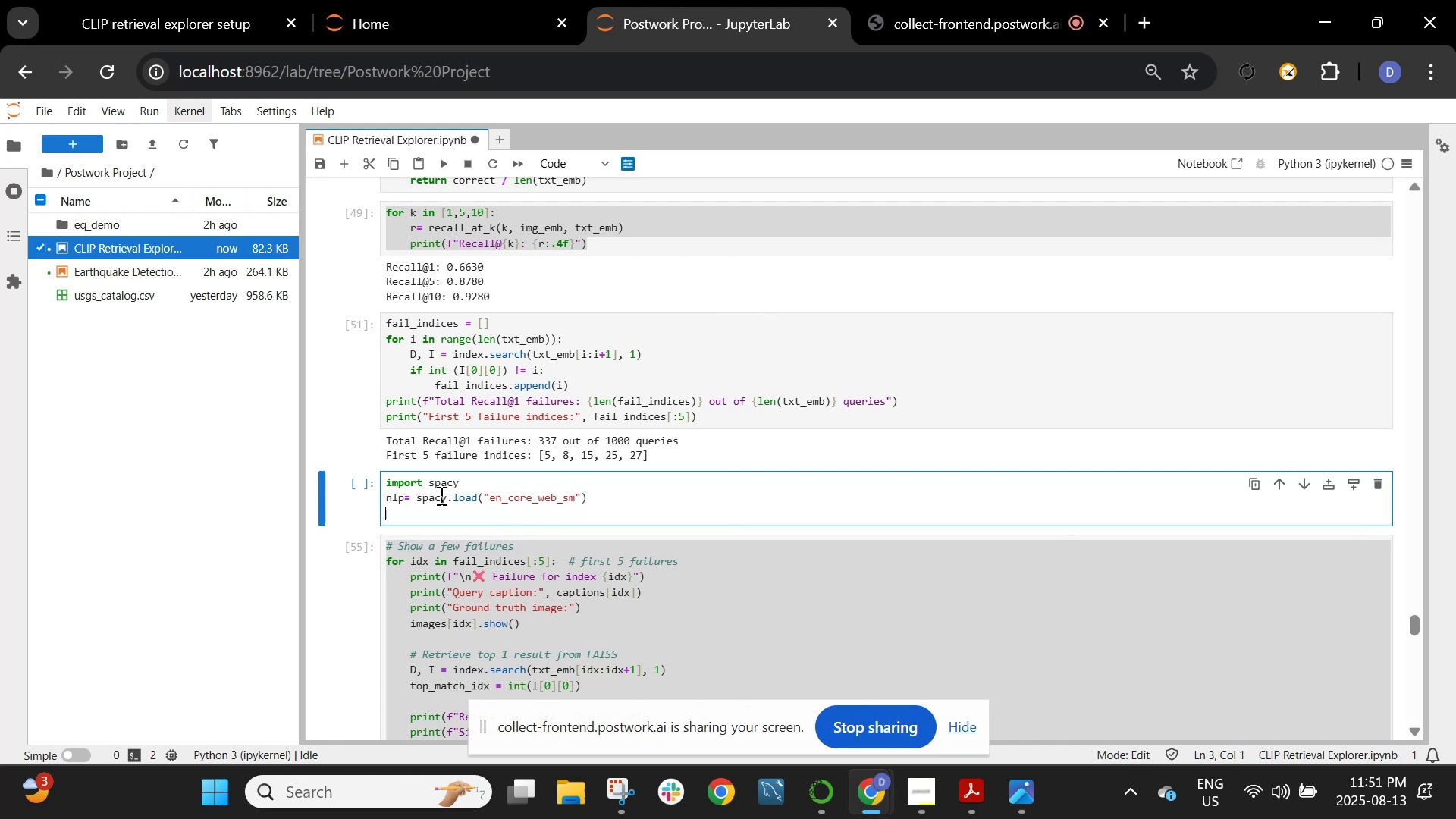 
 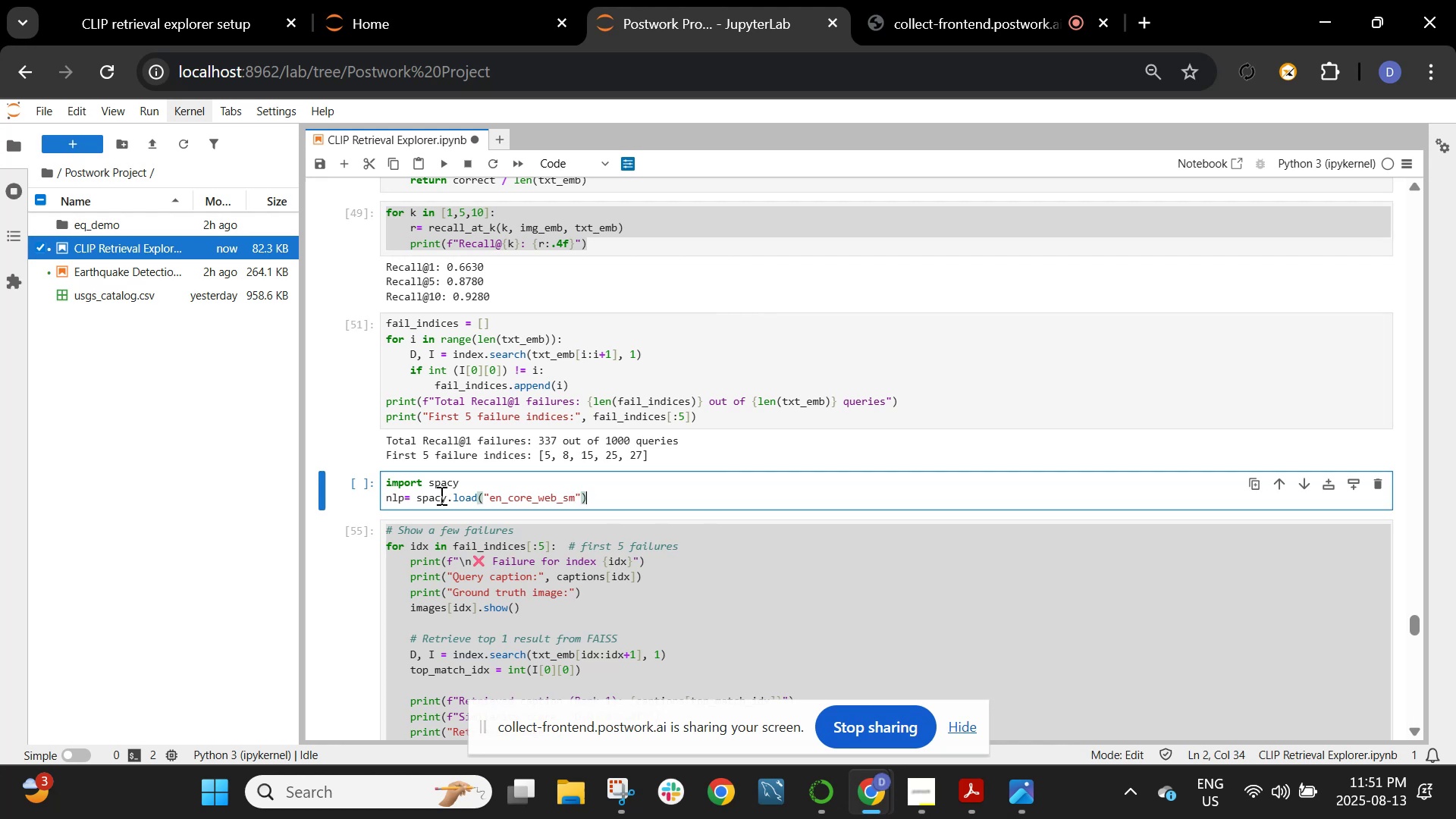 
key(Enter)
 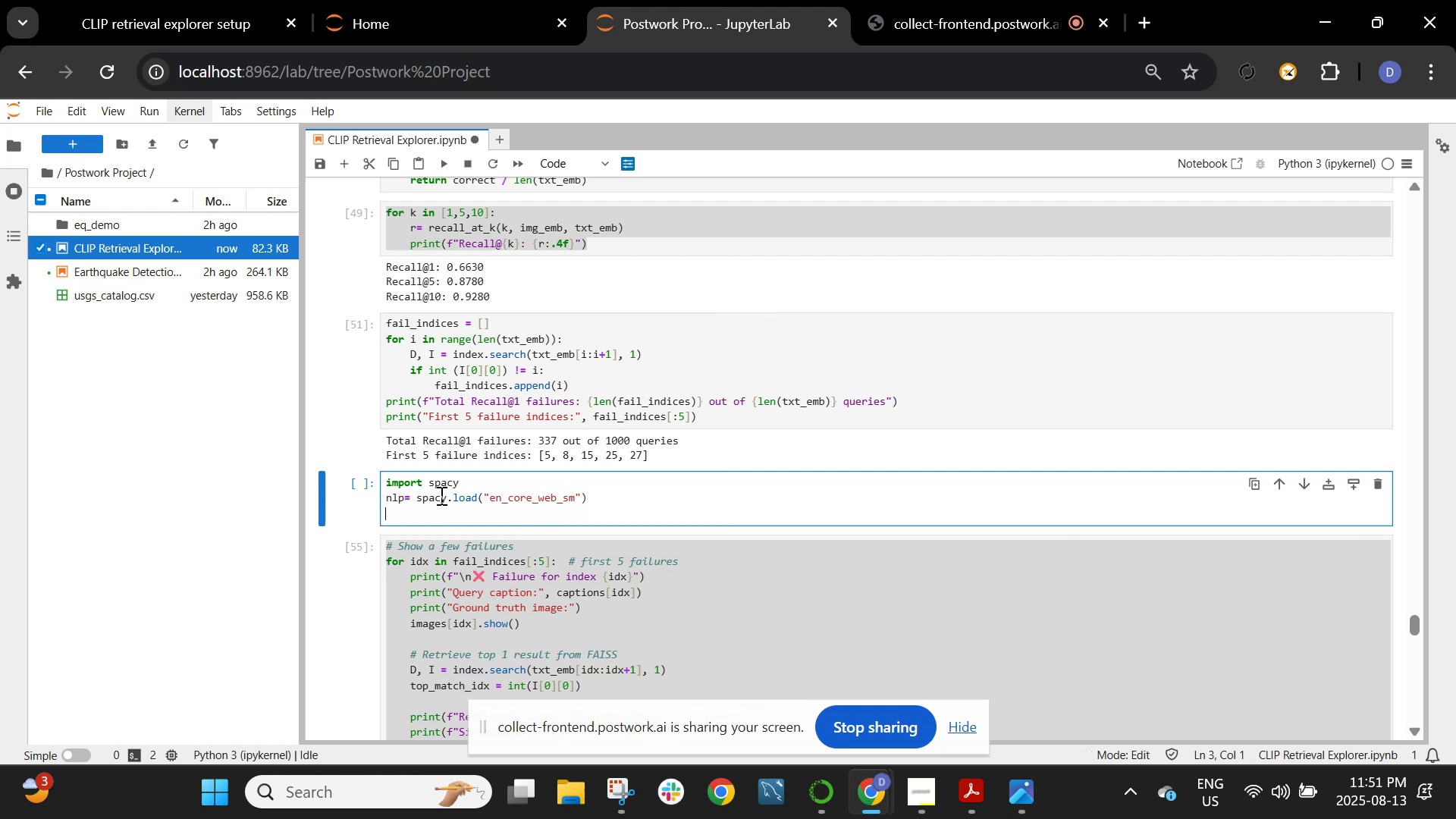 
key(Enter)
 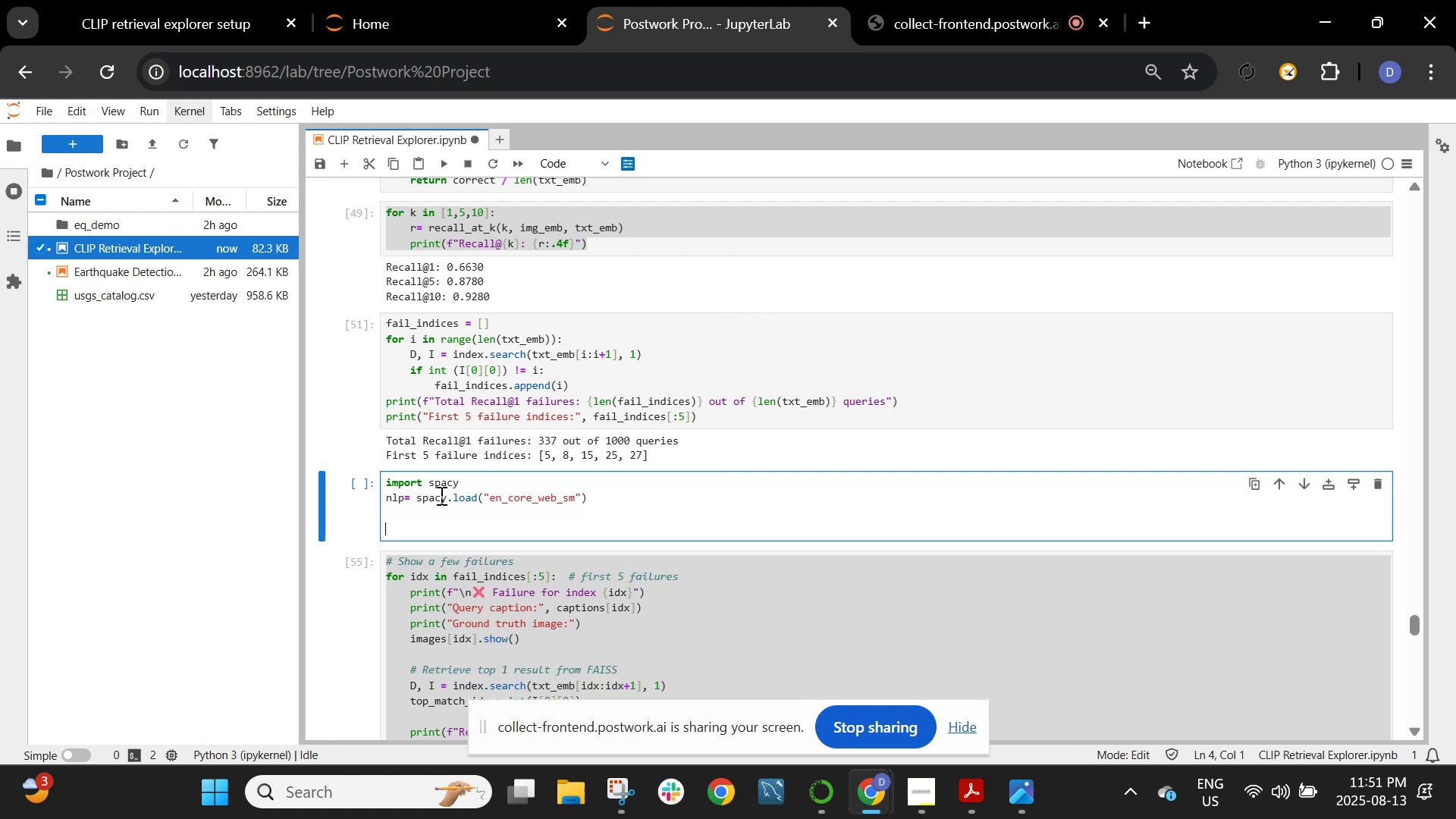 
type(def categorize_failure(query_caption, retrieved_caption):)
 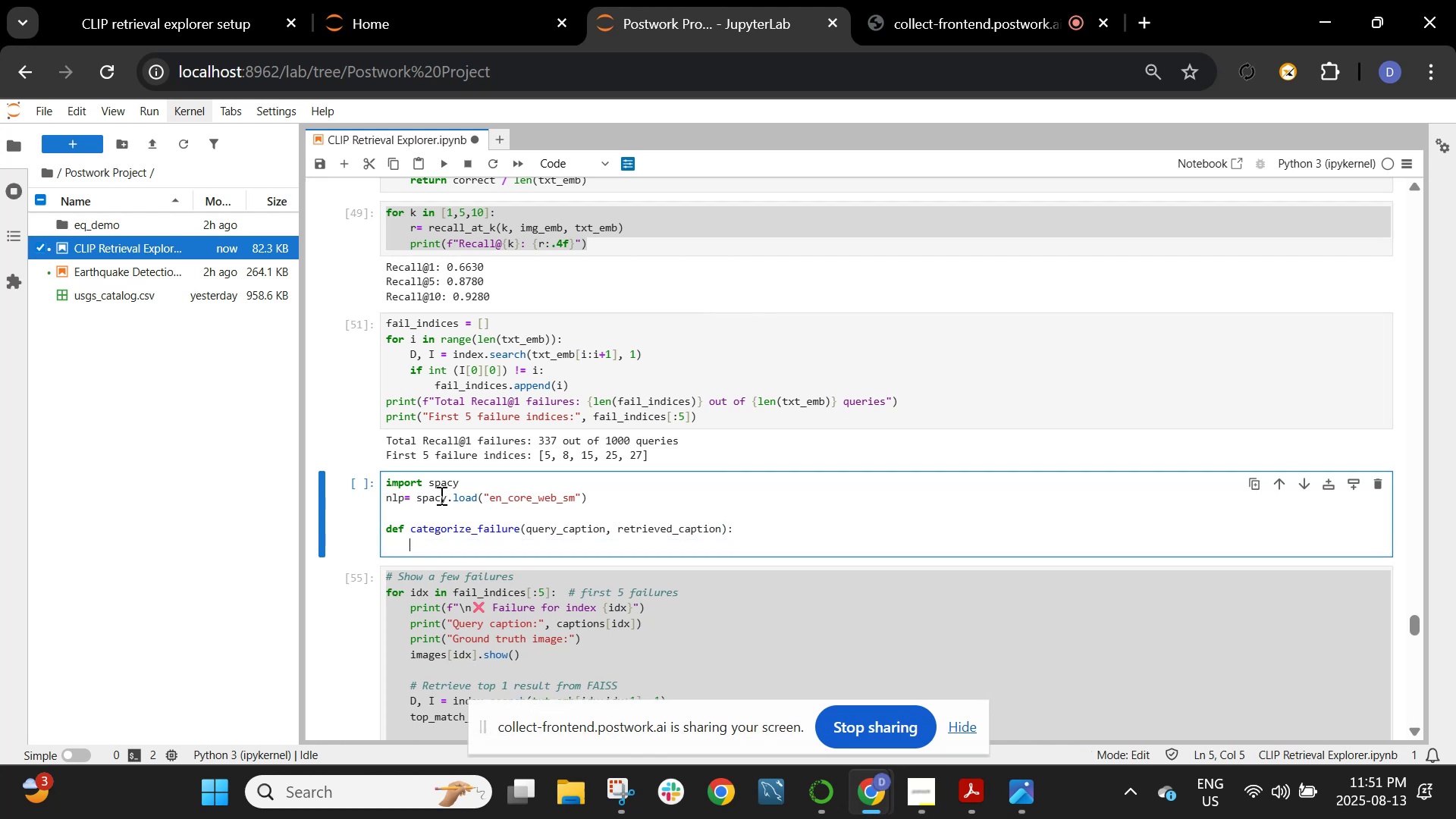 
 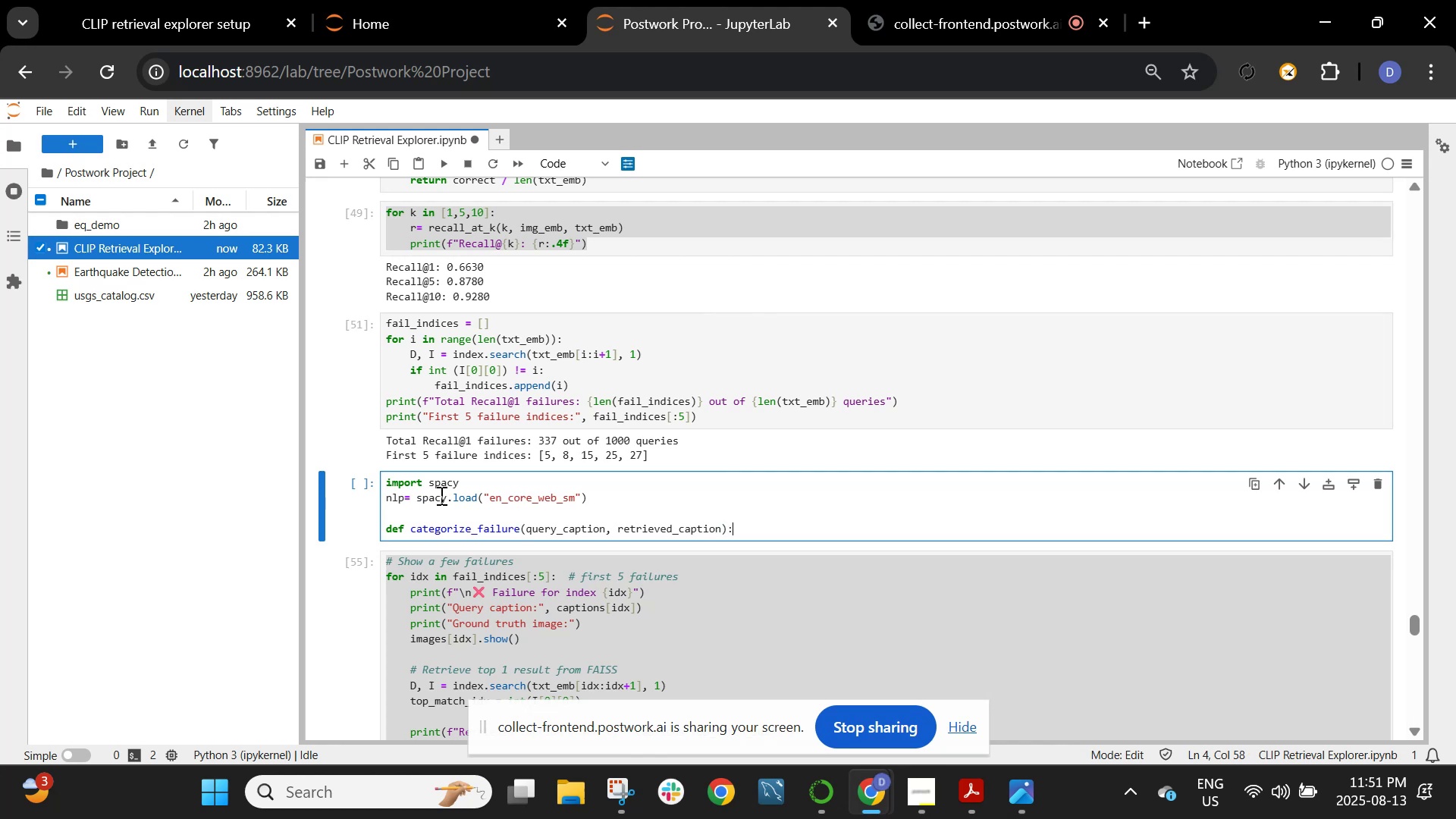 
key(Enter)
 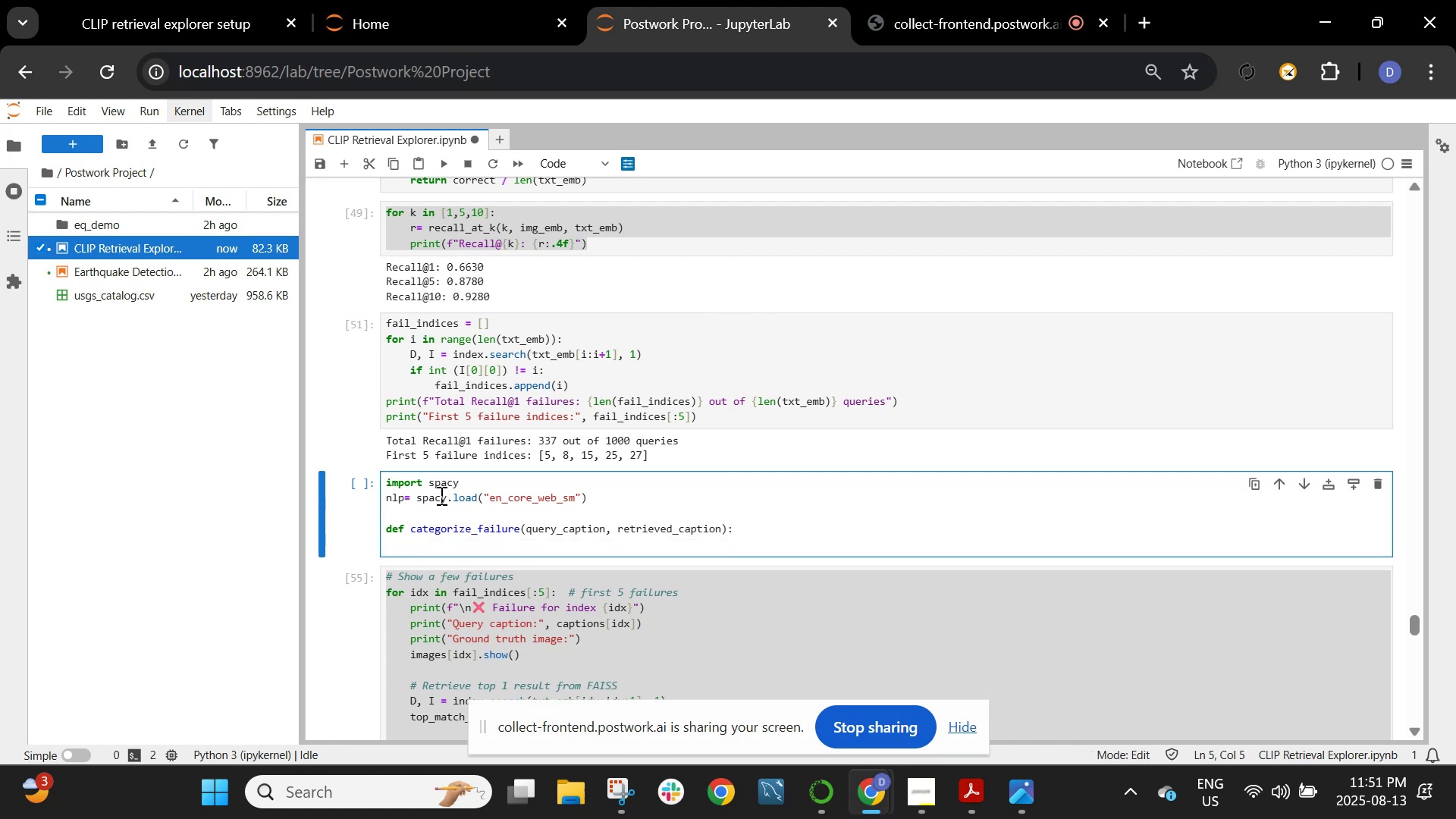 
type(doc_q)
 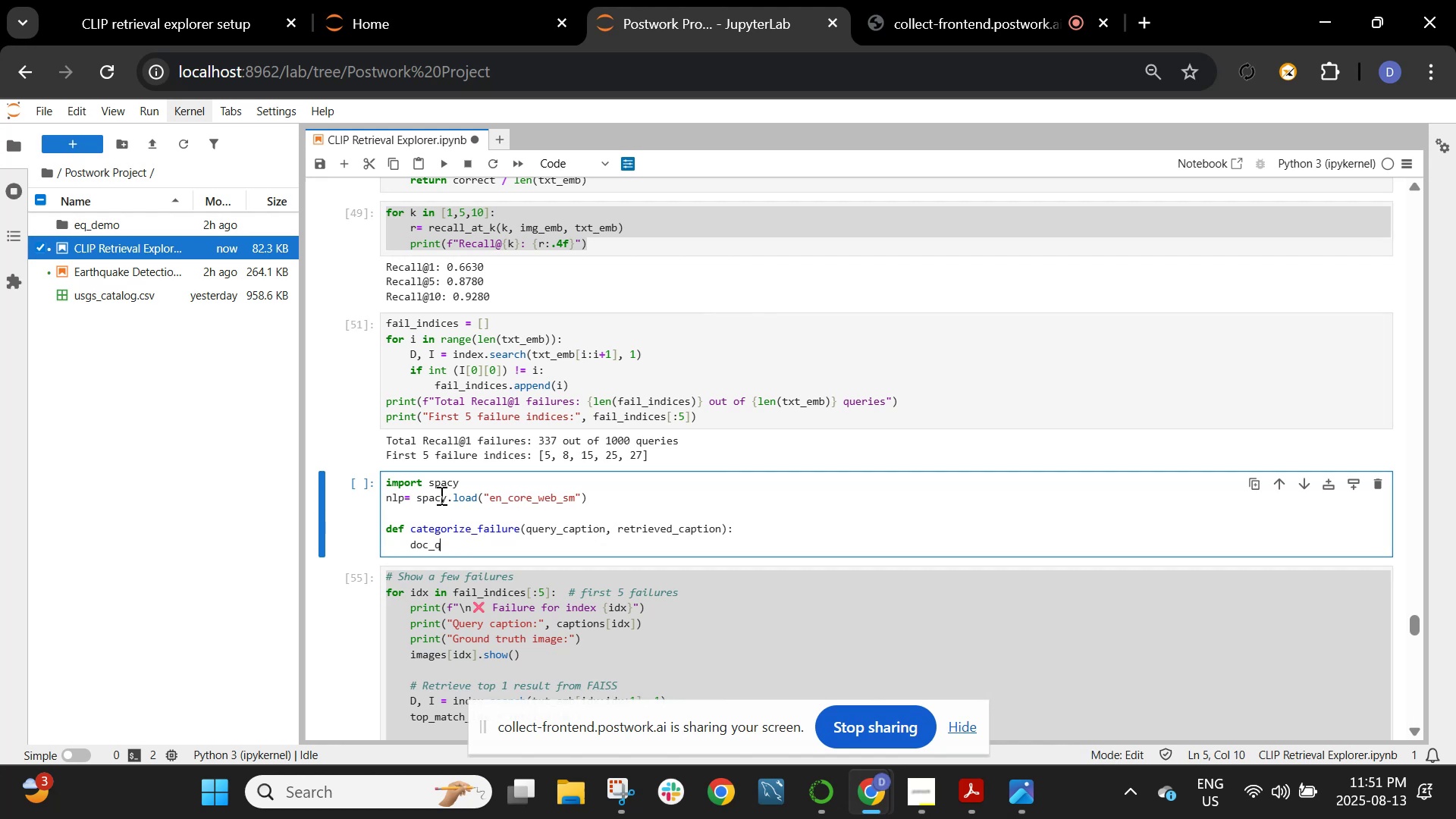 
wait(15.55)
 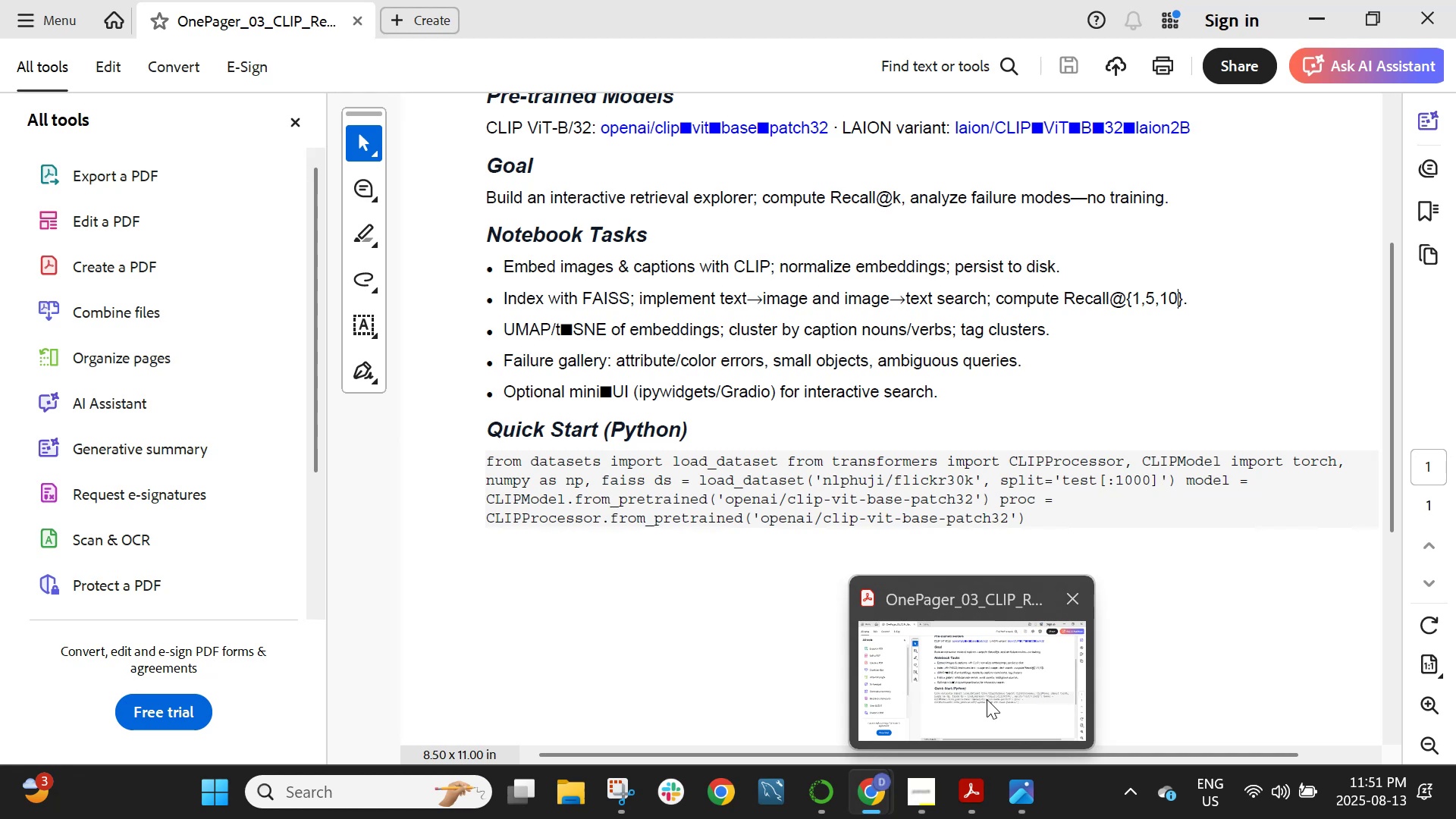 
type( = nlp(query_caption.lower()))
 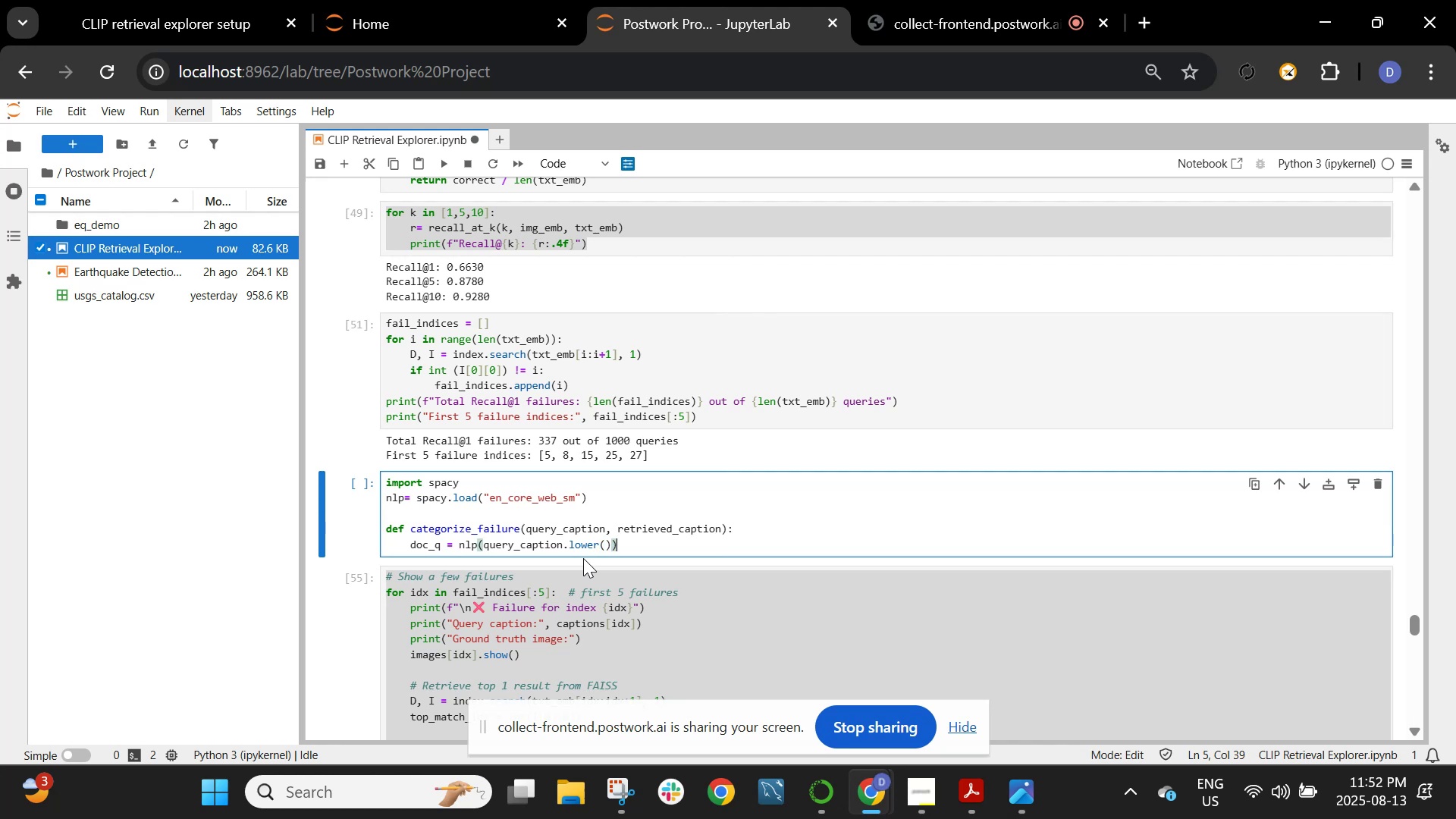 
key(Enter)
 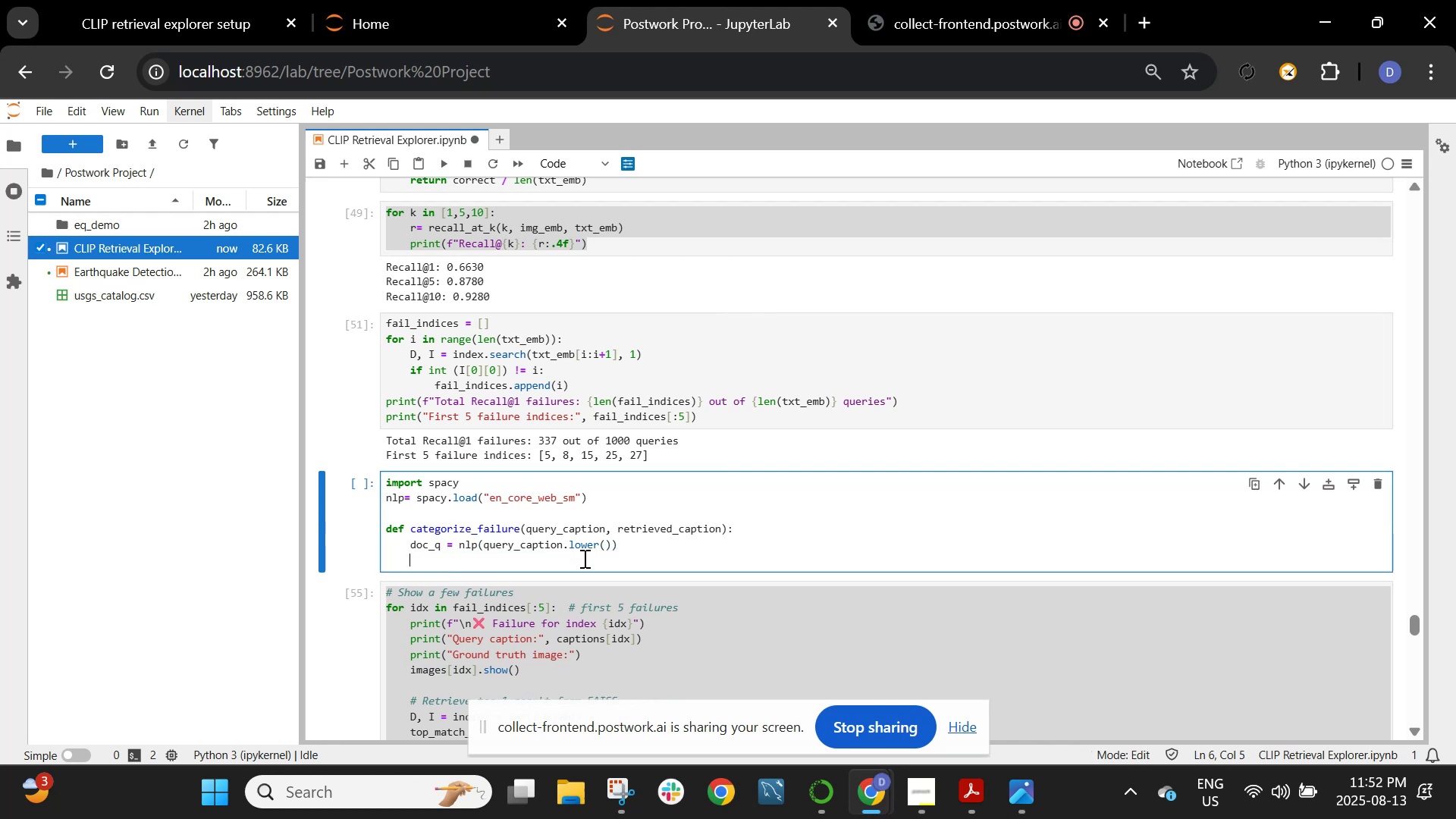 
type(doc-r = nlp(retrieved_caption.lower()))
 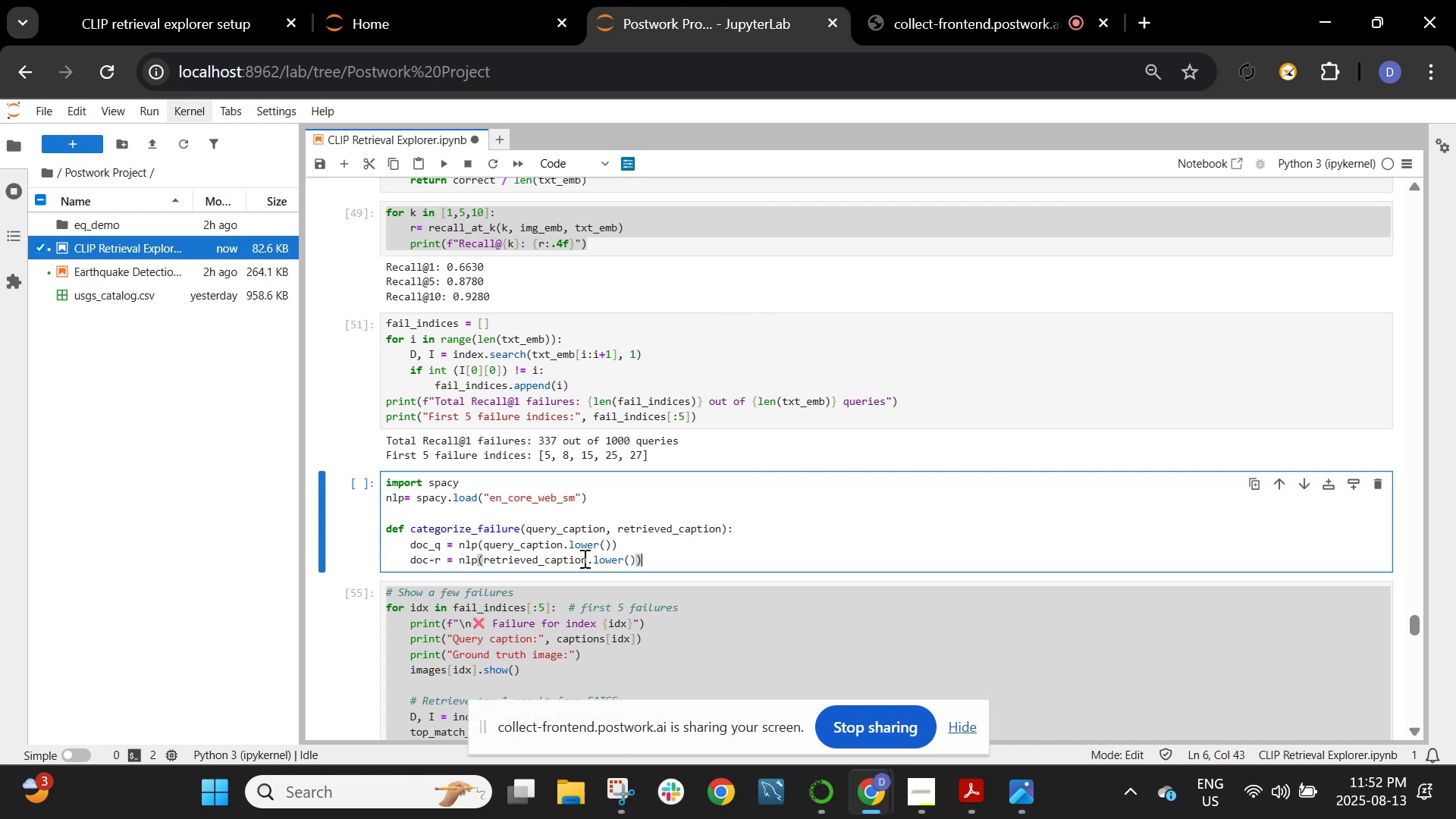 
key(Enter)
 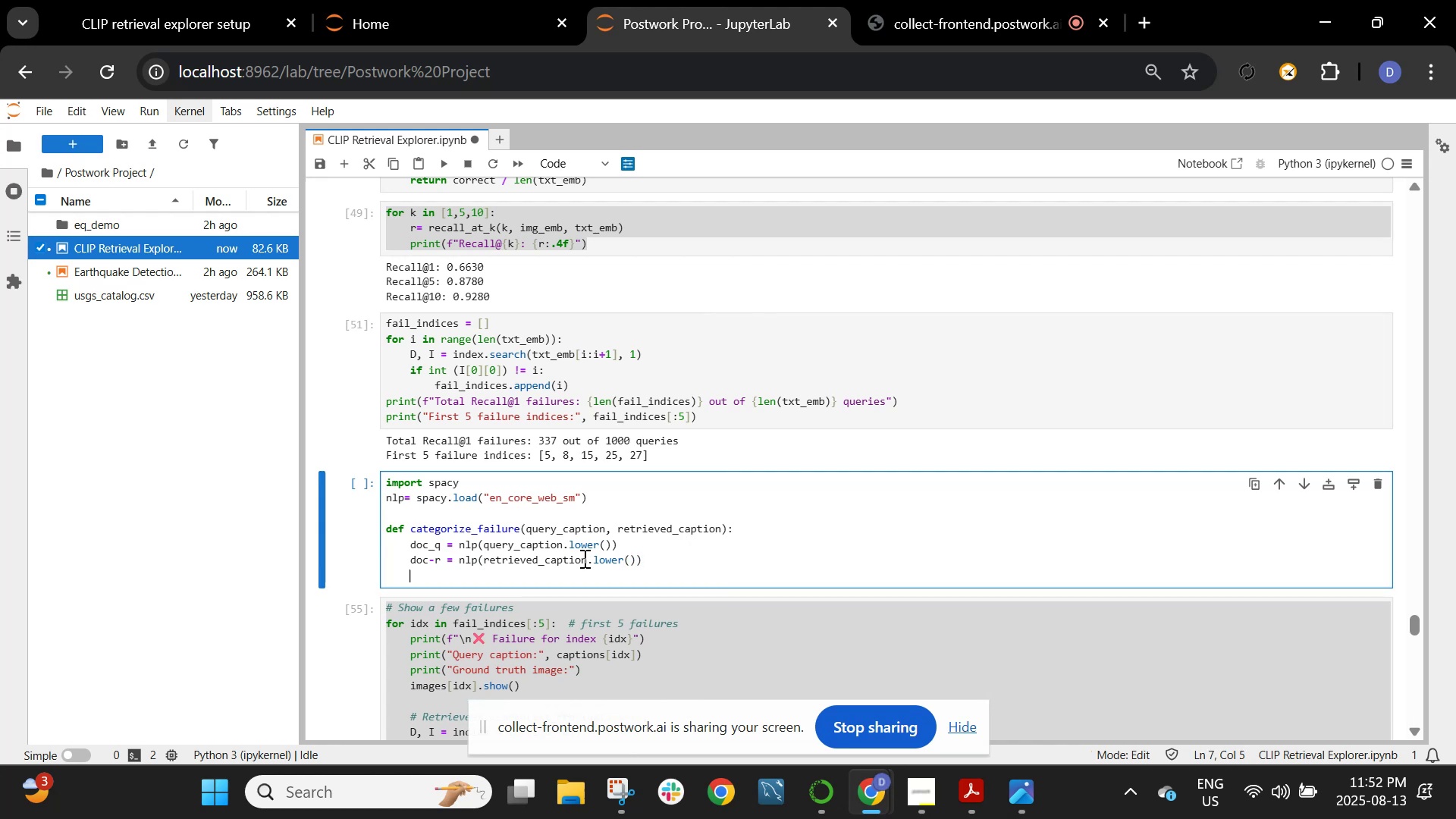 
key(Enter)
 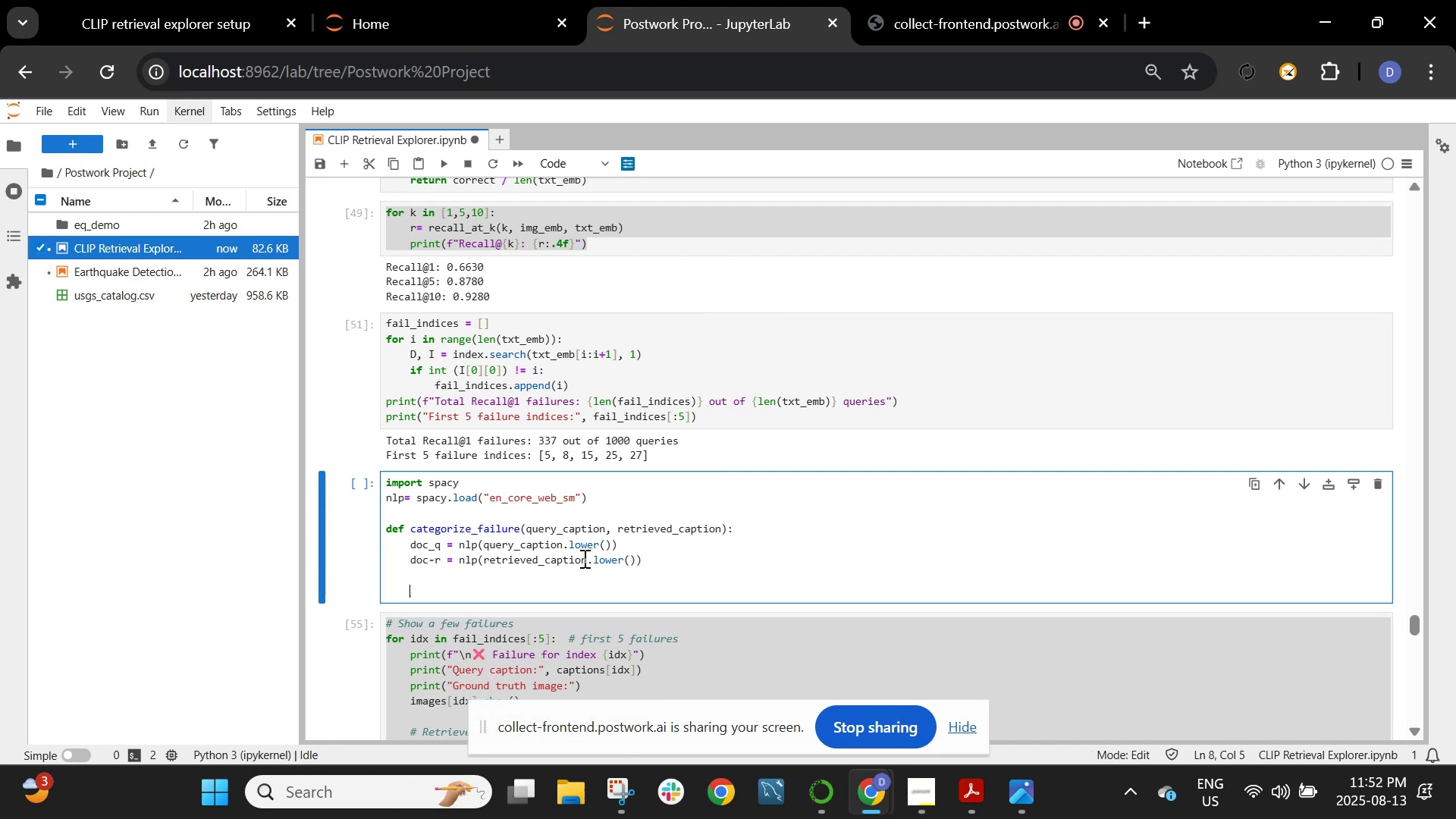 
type(nouns_q = )
 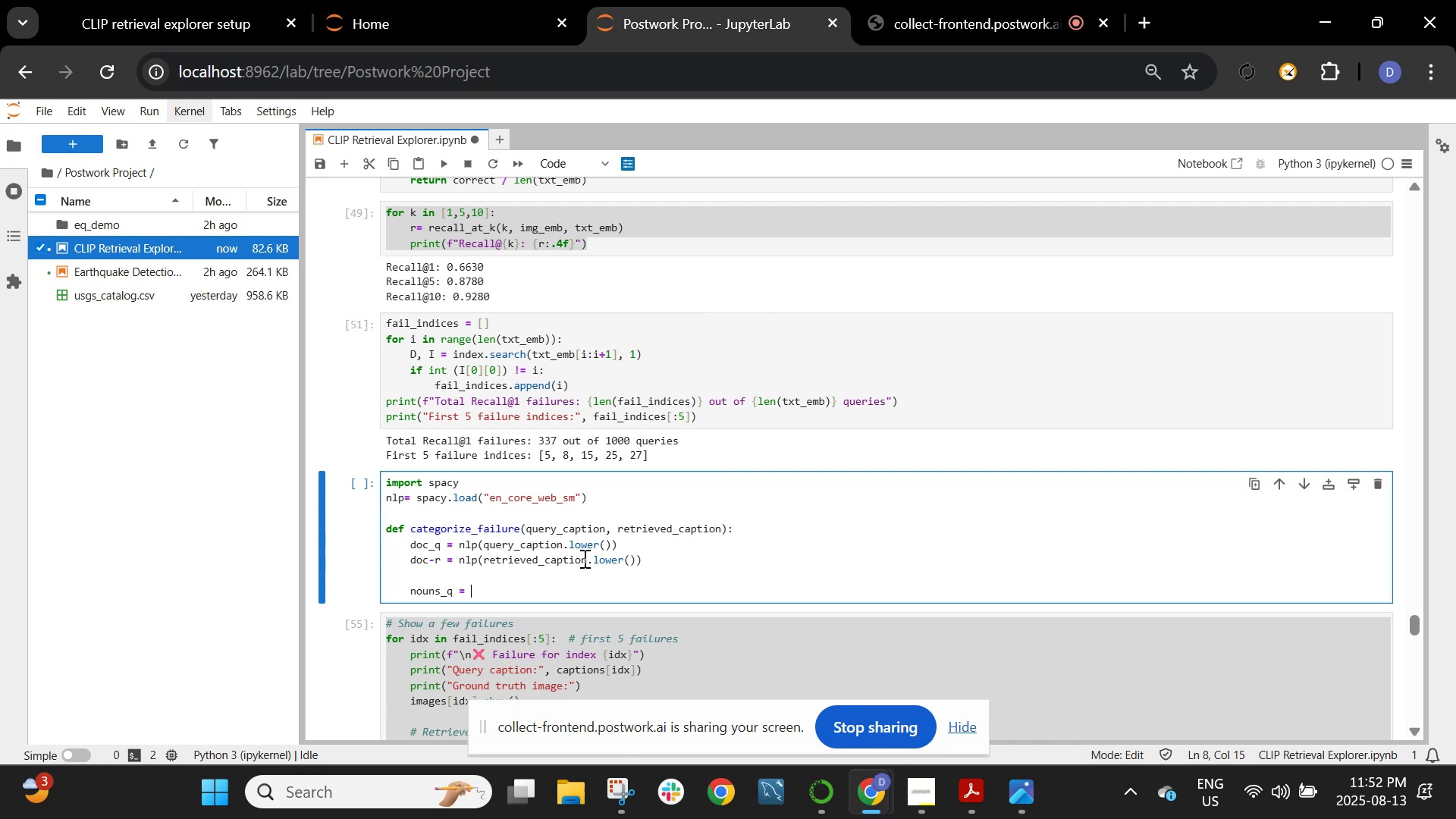 
wait(5.02)
 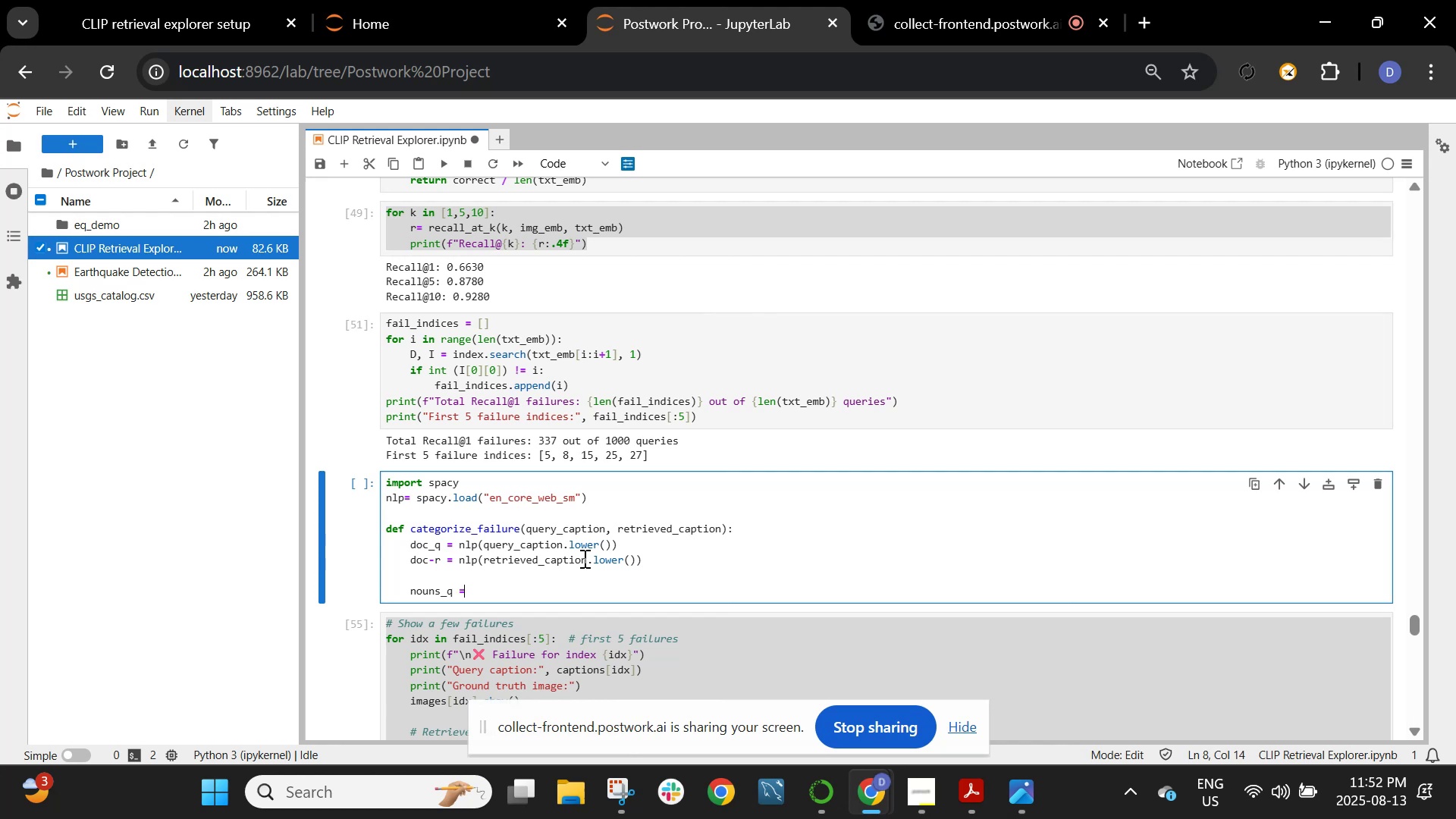 
hold_key(key=ShiftRight, duration=1.52)
 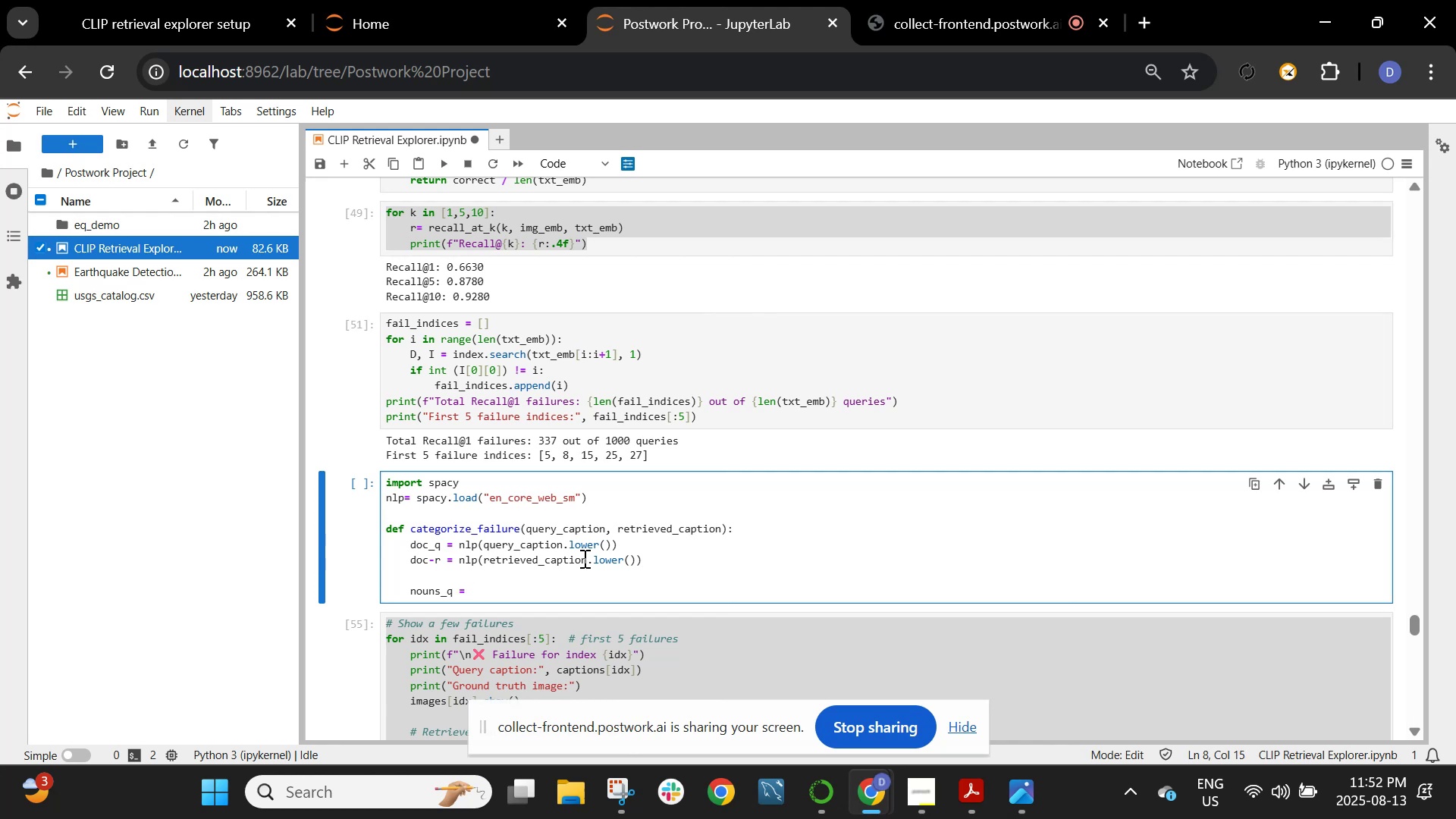 
hold_key(key=ShiftRight, duration=1.52)
 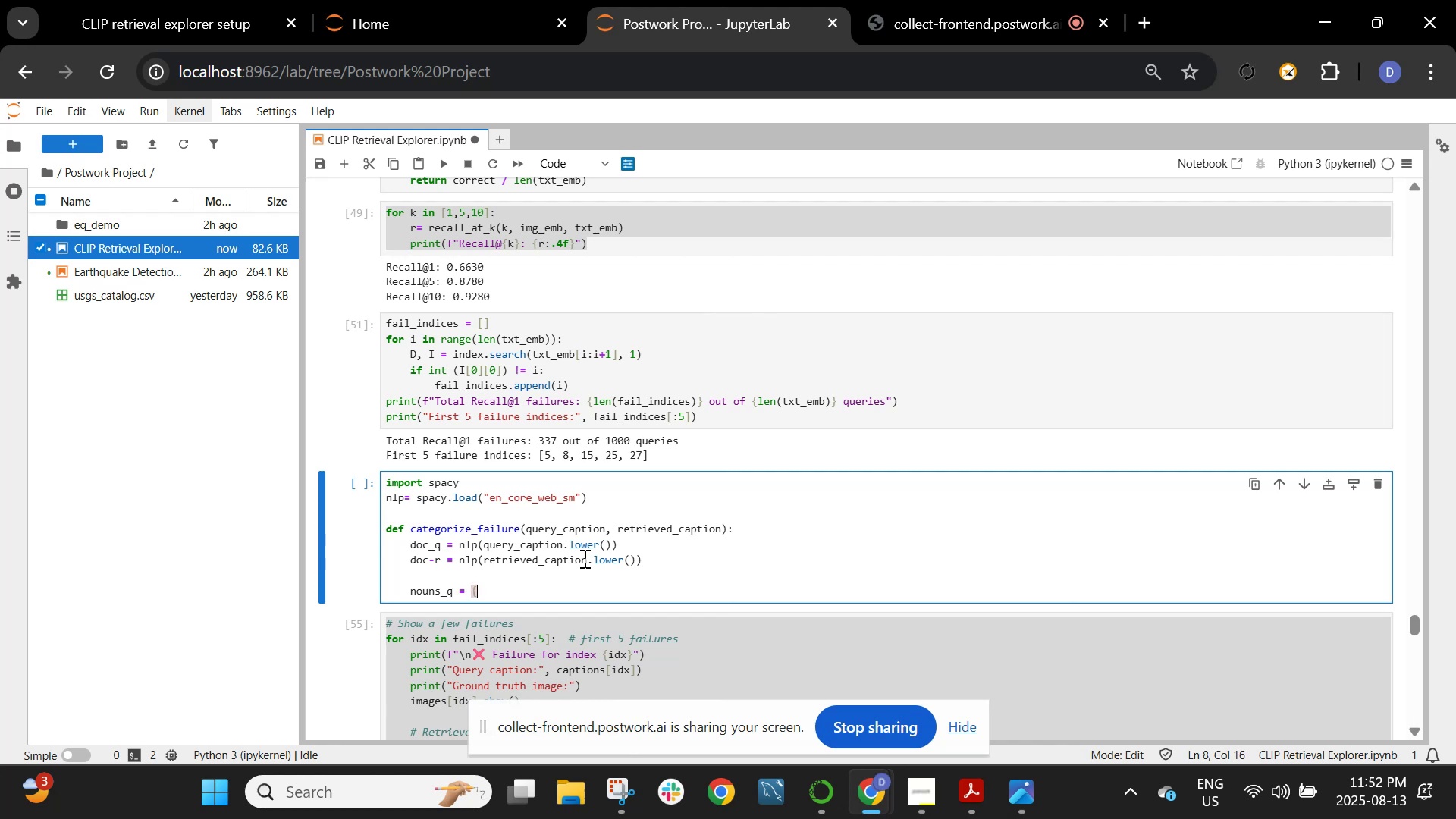 
type({token.text fpr)
key(Backspace)
key(Backspace)
type(or token in doc_q if token.pos ==)
 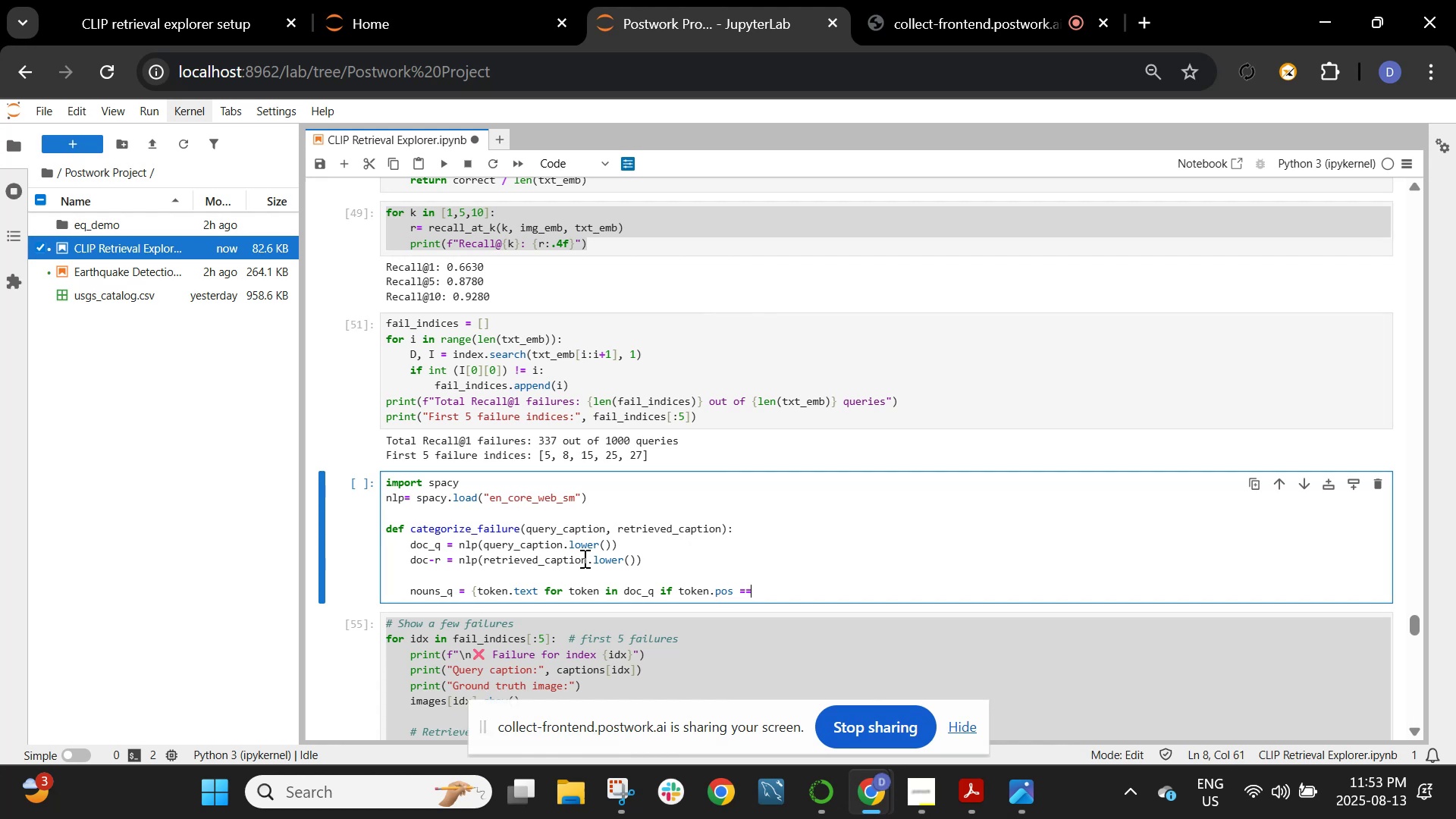 
left_click([740, 595])
 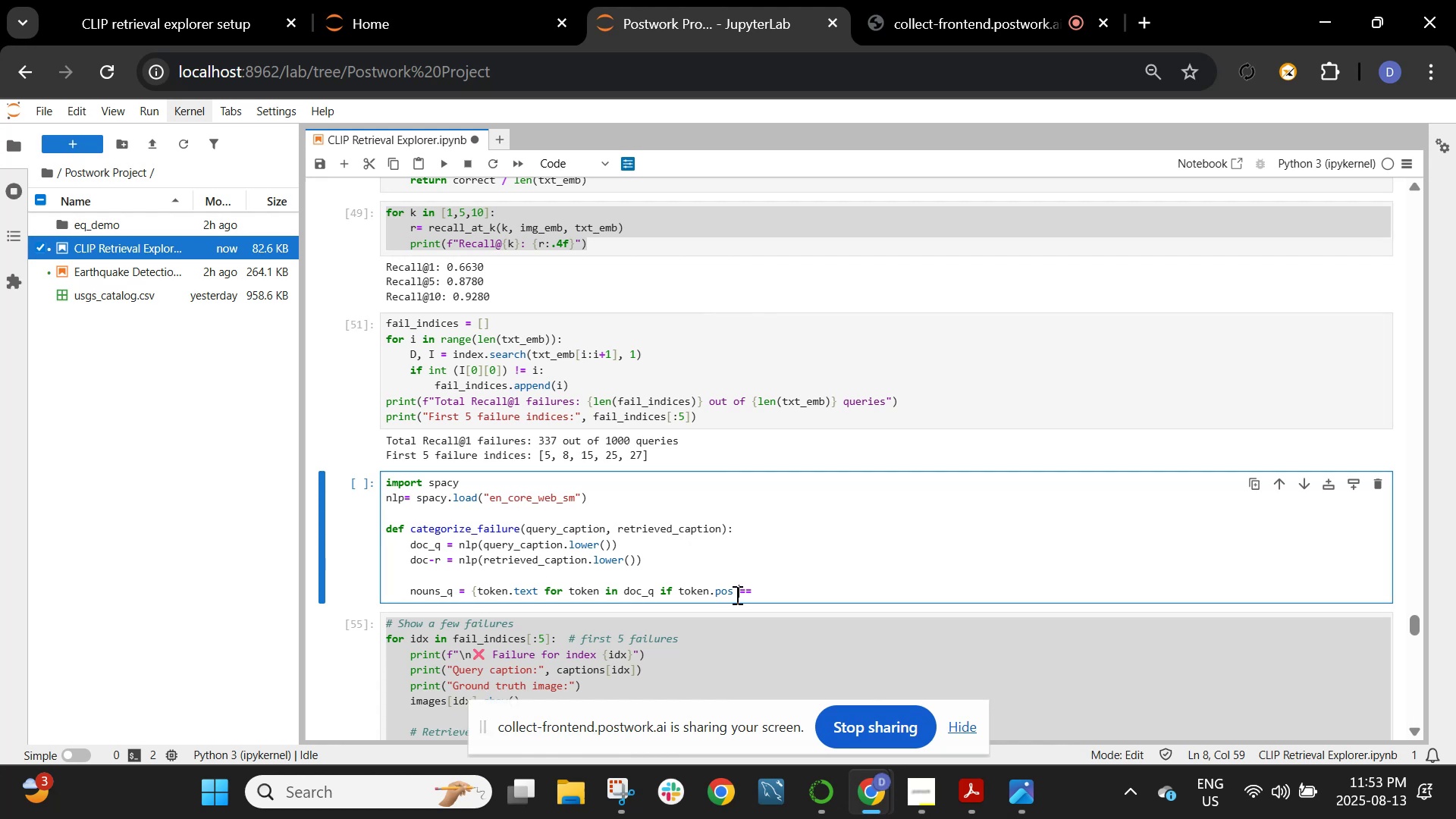 
left_click([735, 594])
 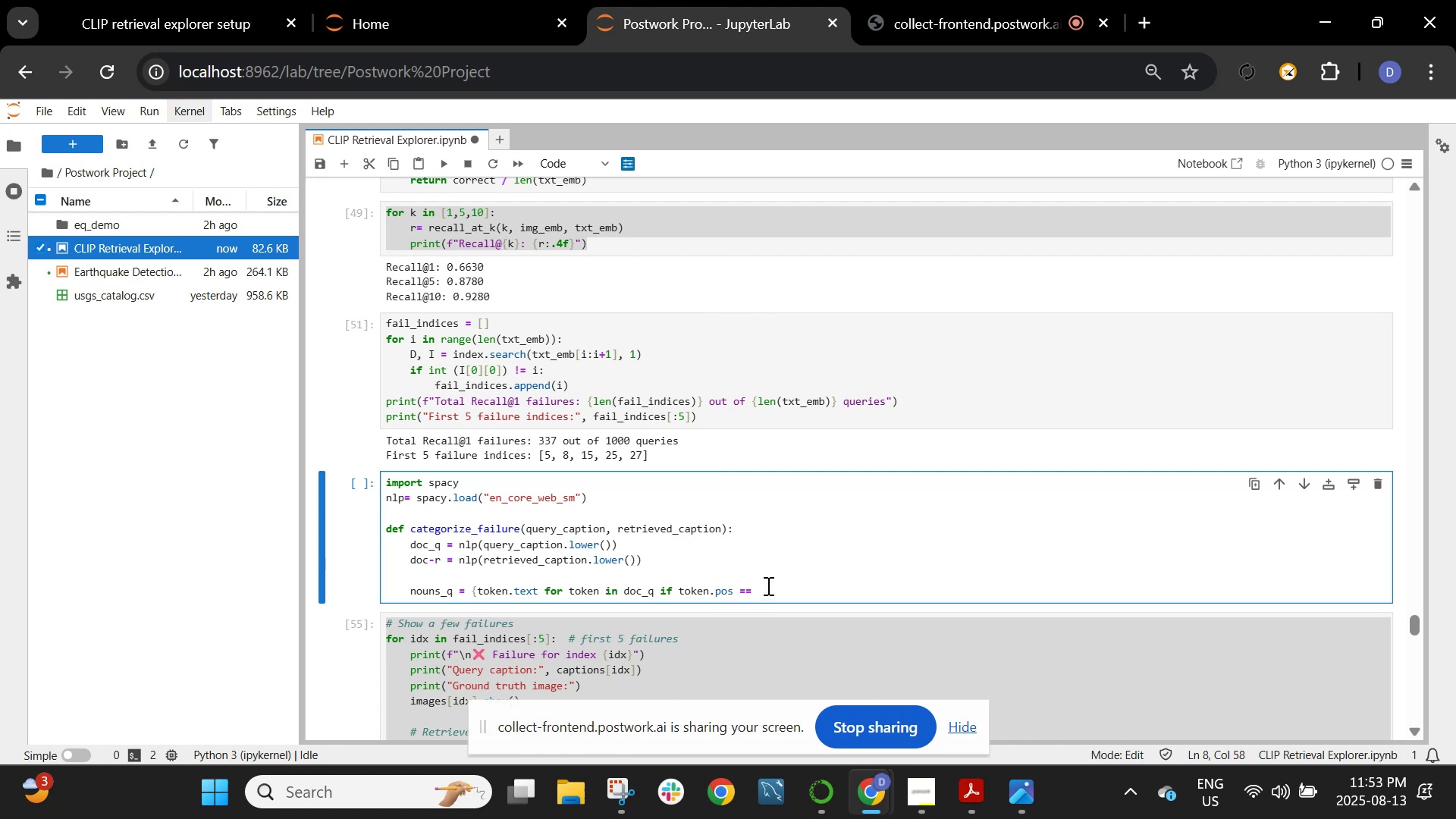 
key(Shift+Minus)
 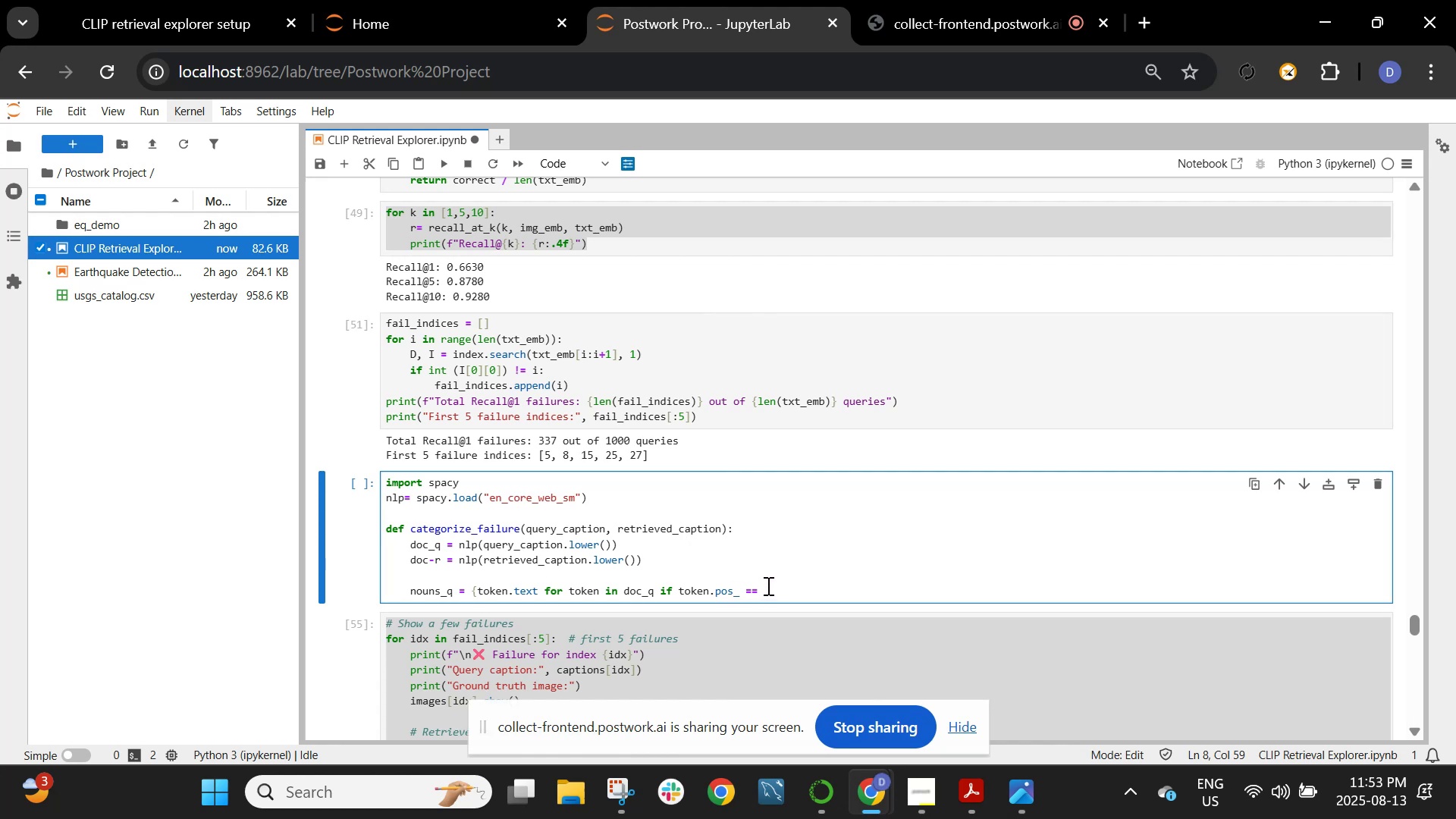 
left_click([767, 585])
 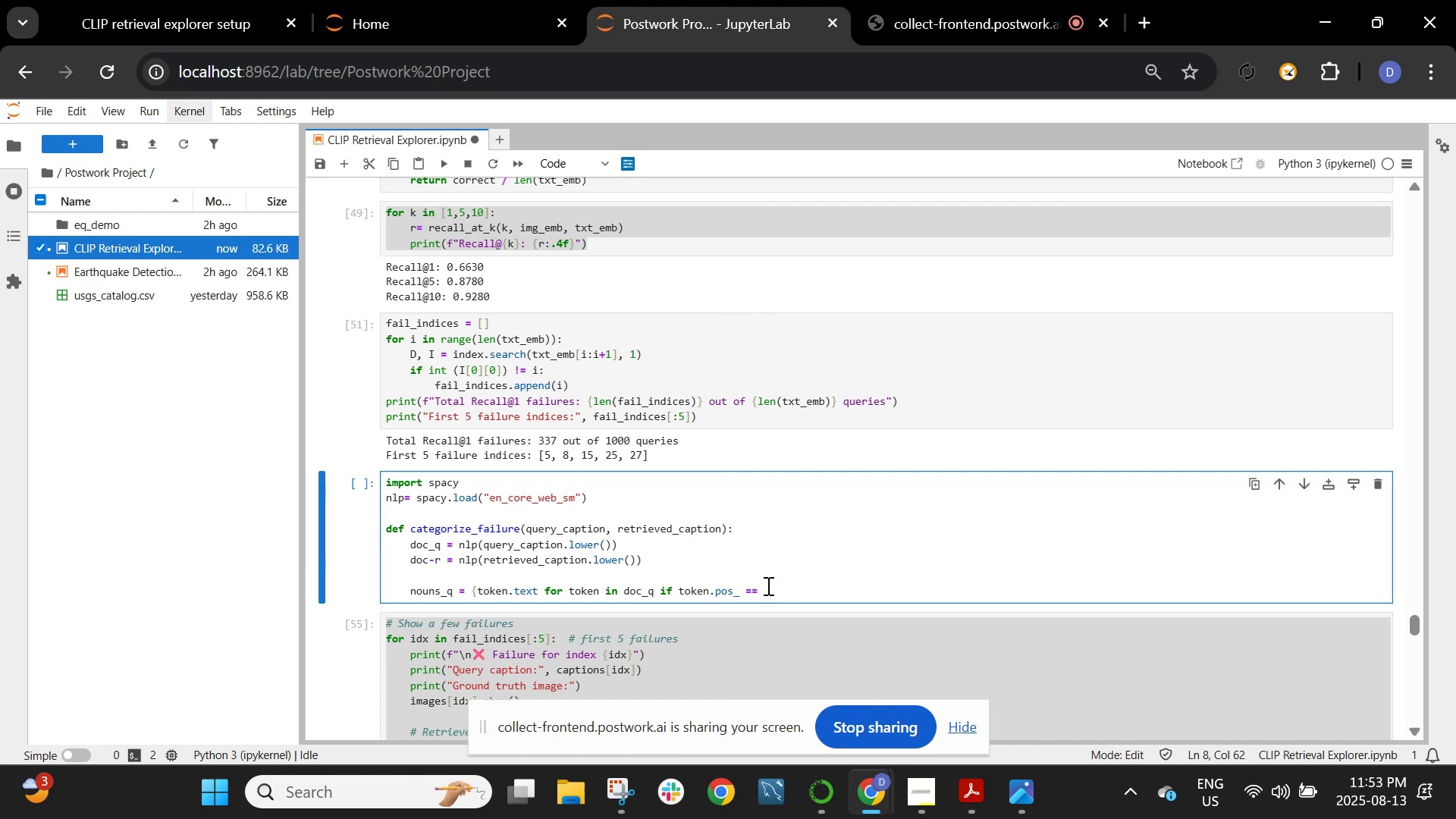 
type( "NOUN:)
key(Backspace)
type("})
 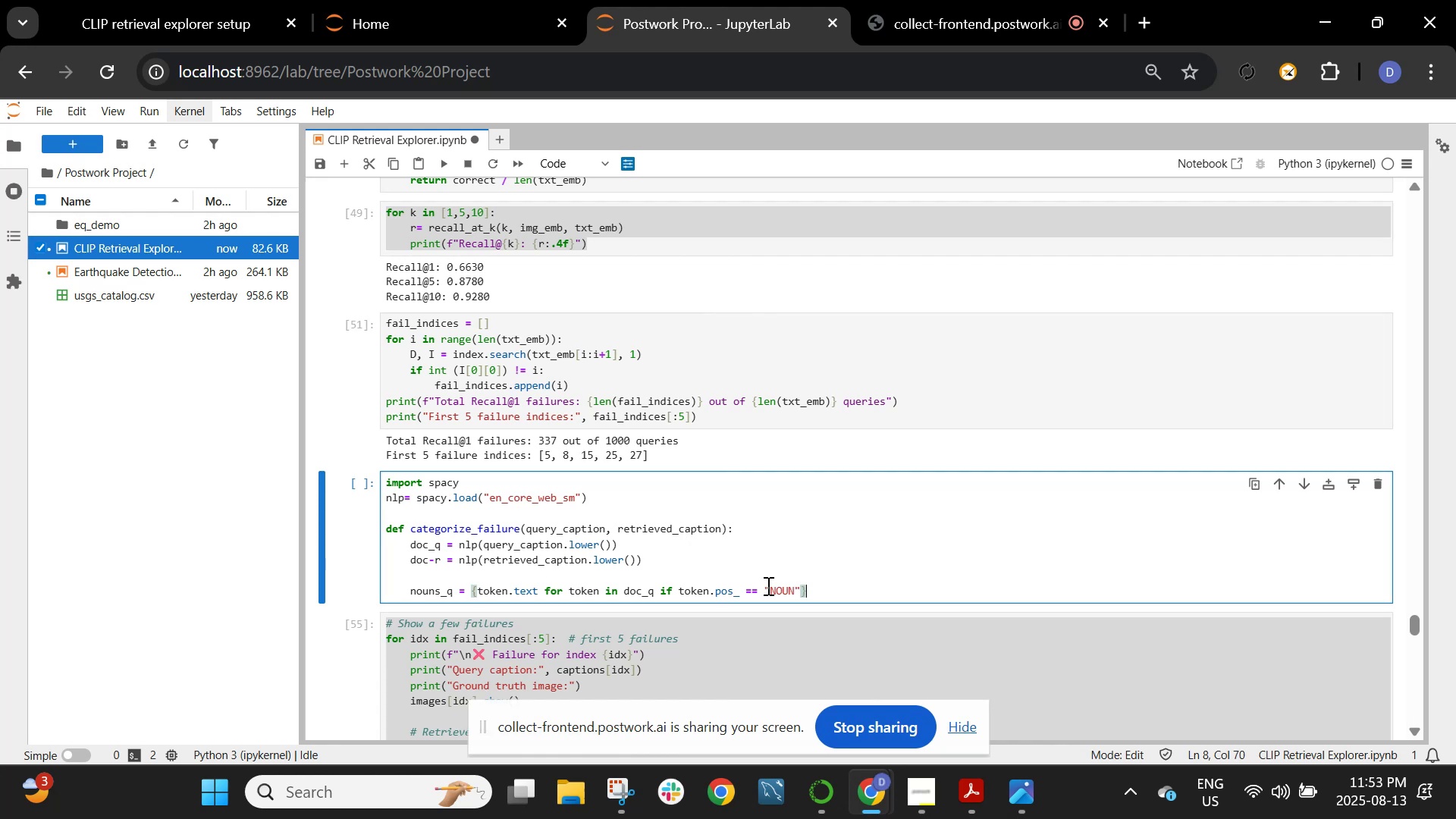 
left_click_drag(start_coordinate=[852, 587], to_coordinate=[410, 589])
 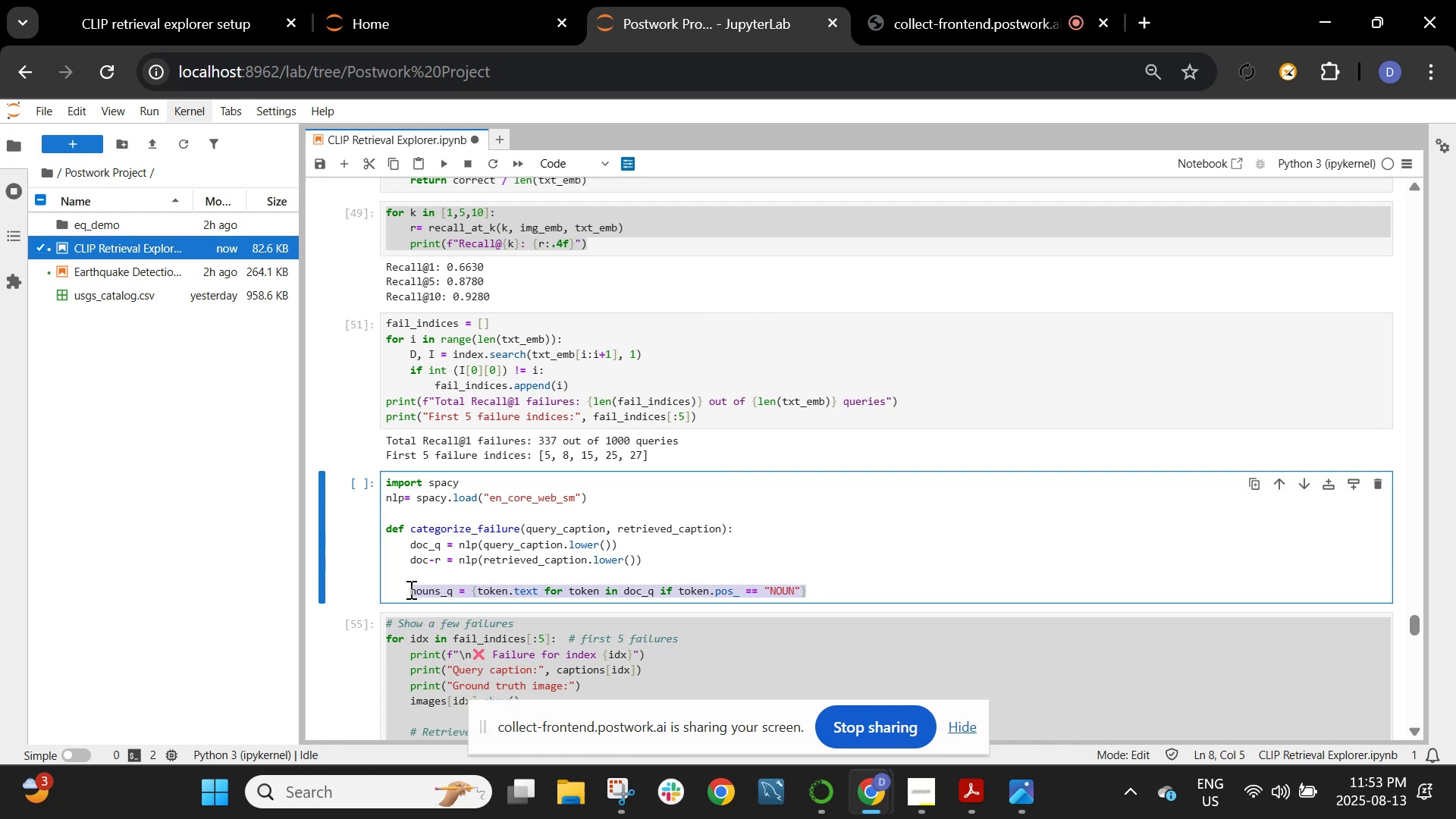 
key(Control+C)
 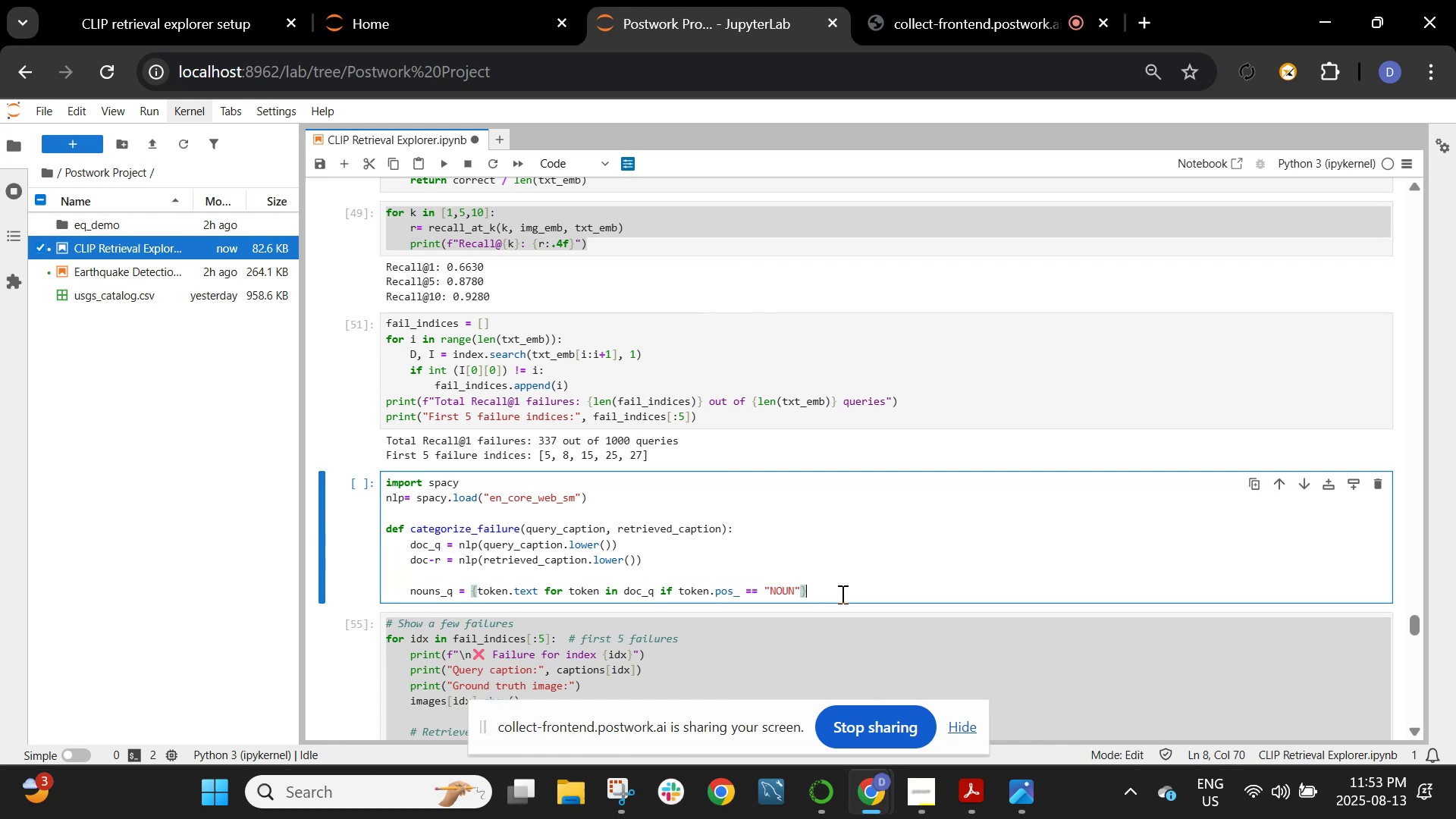 
key(Enter)
 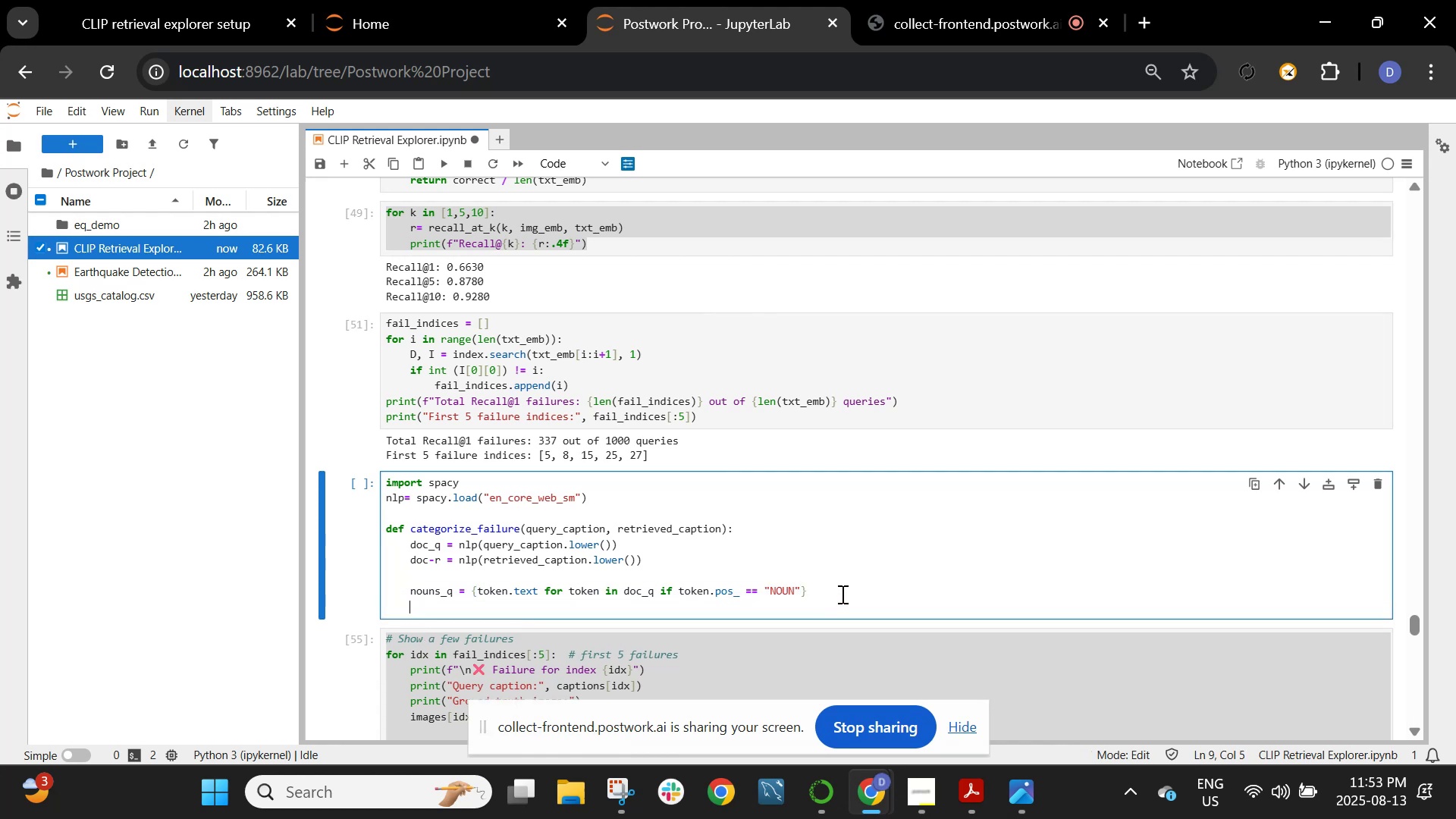 
key(Control+V)
 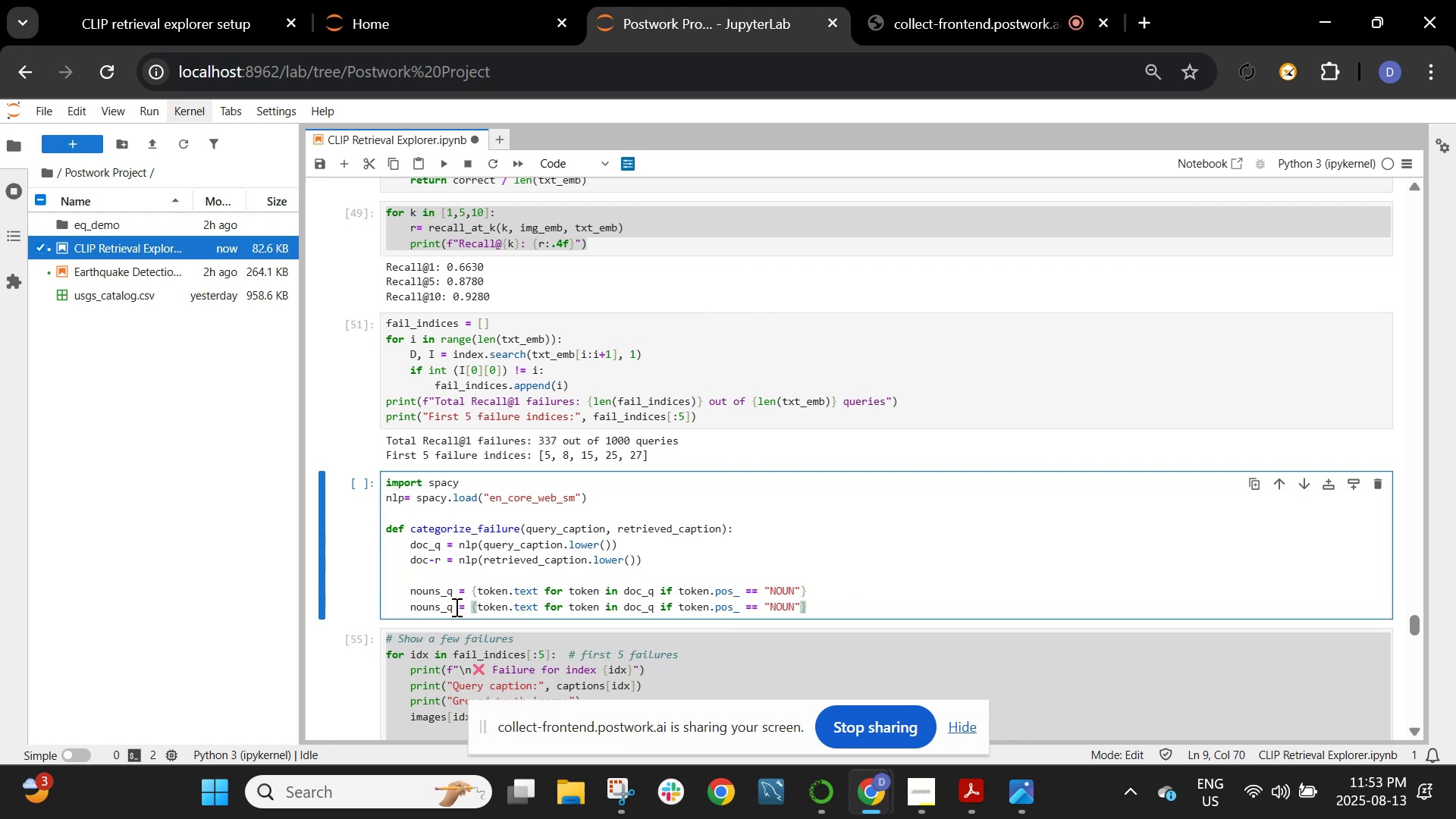 
left_click([451, 611])
 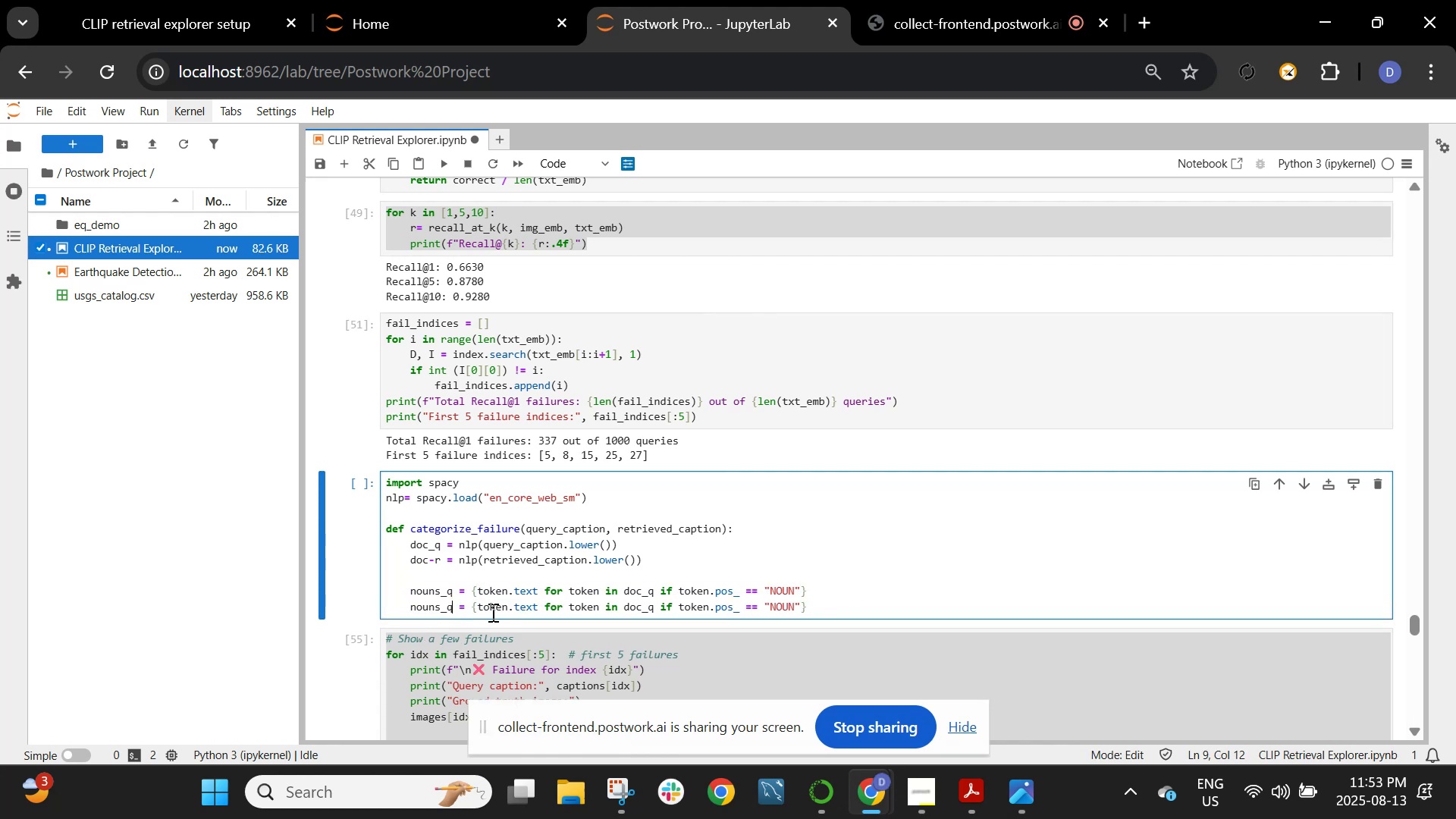 
key(Backspace)
 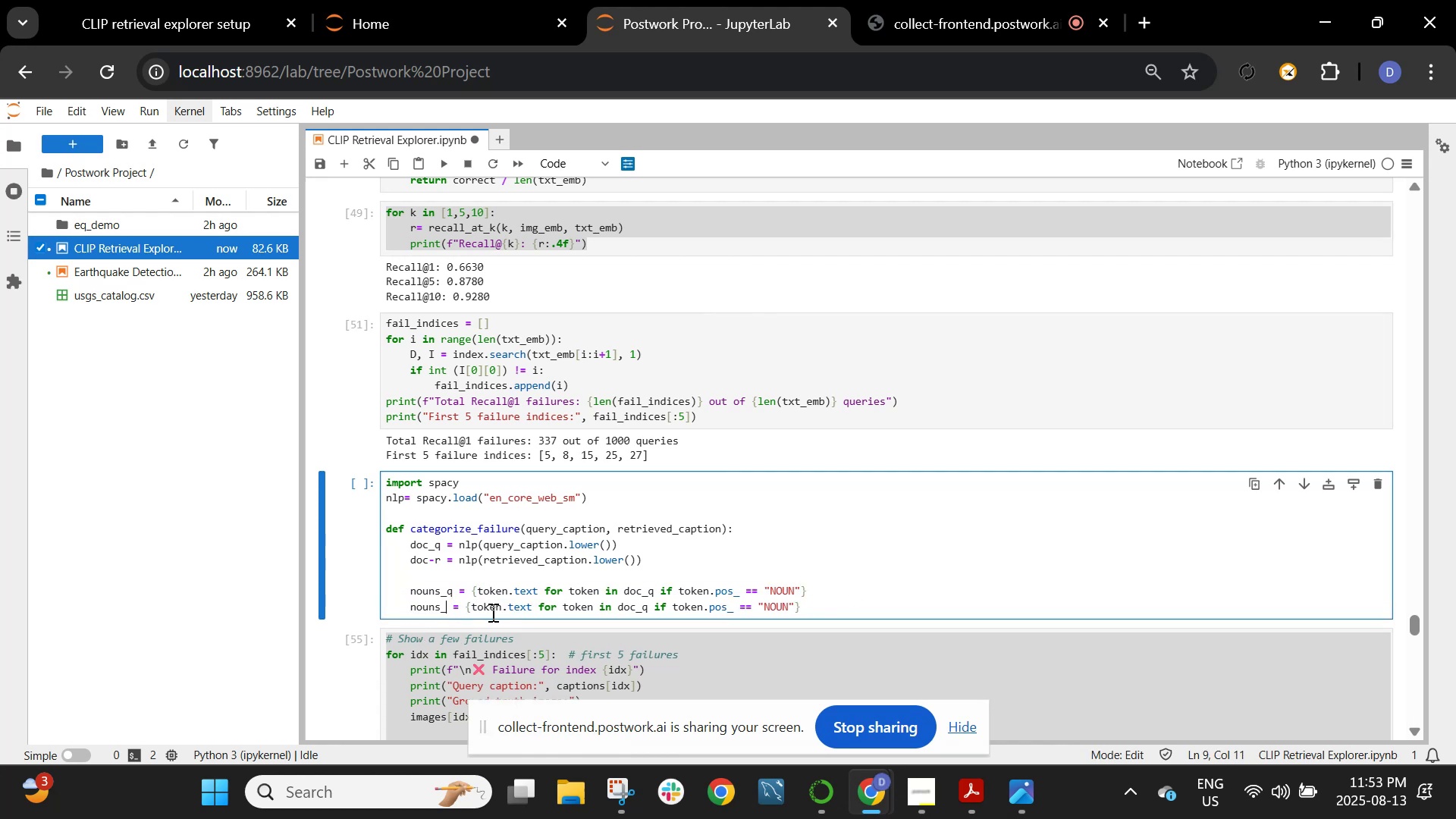 
key(R)
 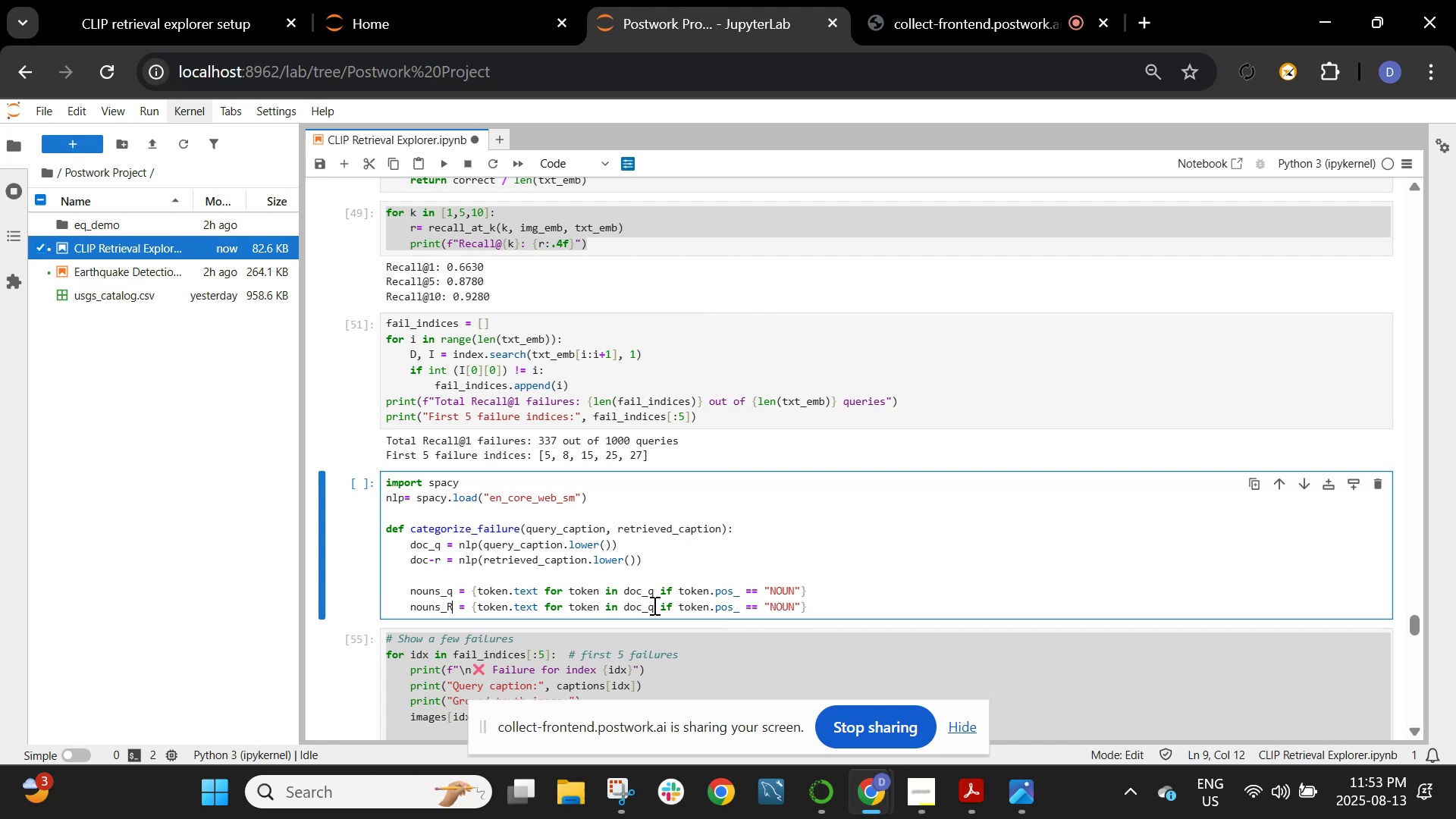 
left_click([653, 605])
 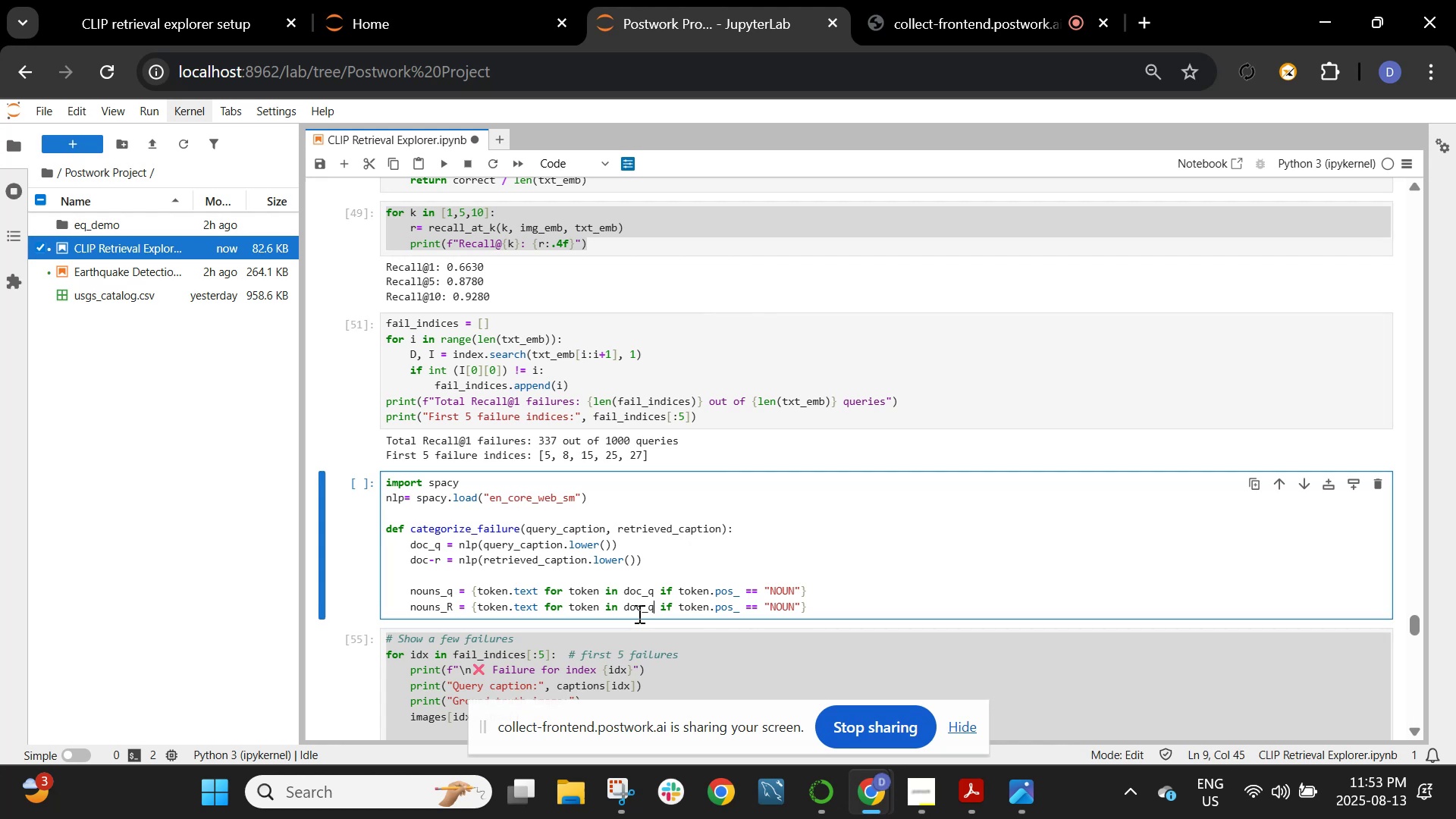 
key(Backspace)
 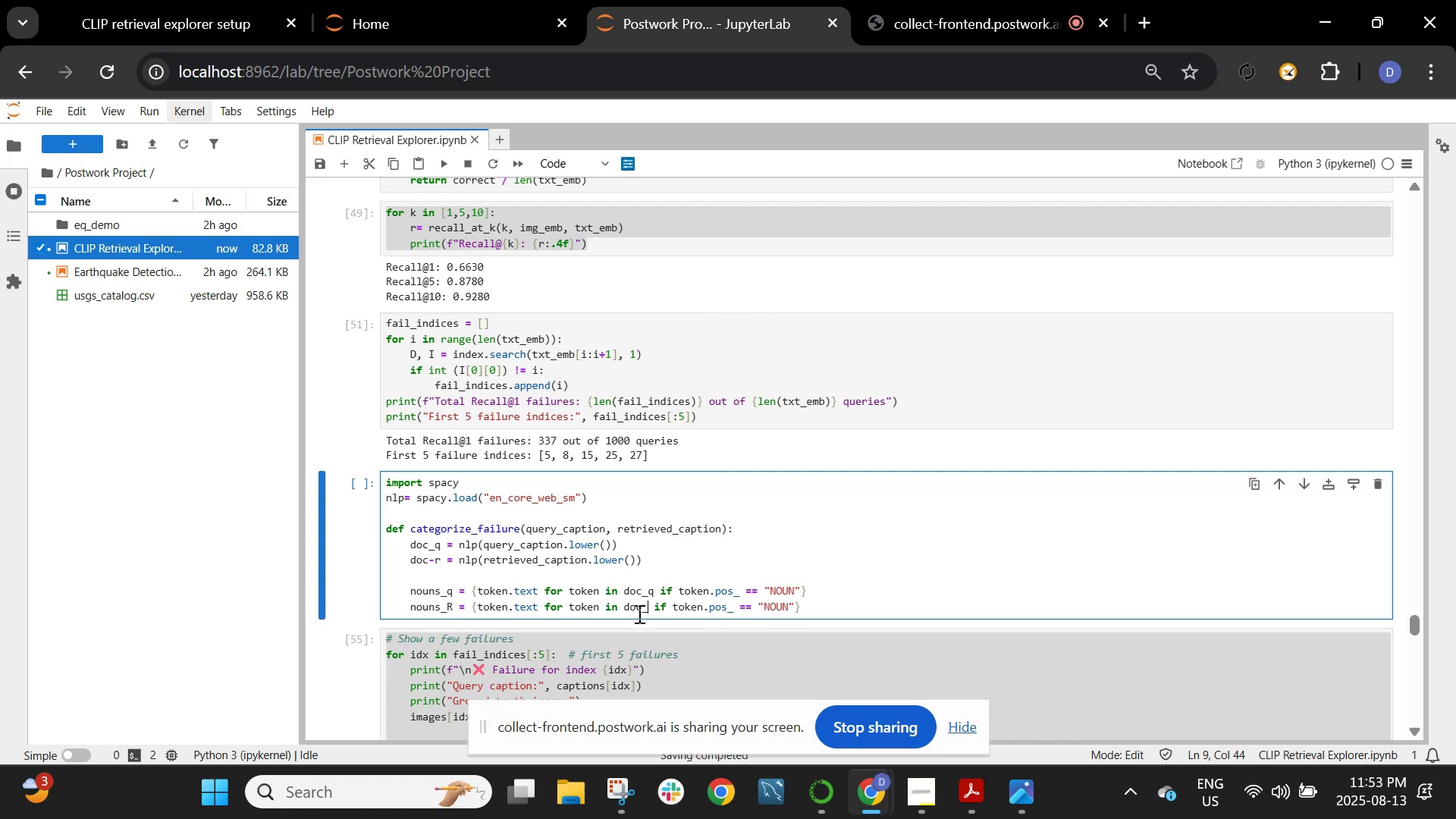 
key(R)
 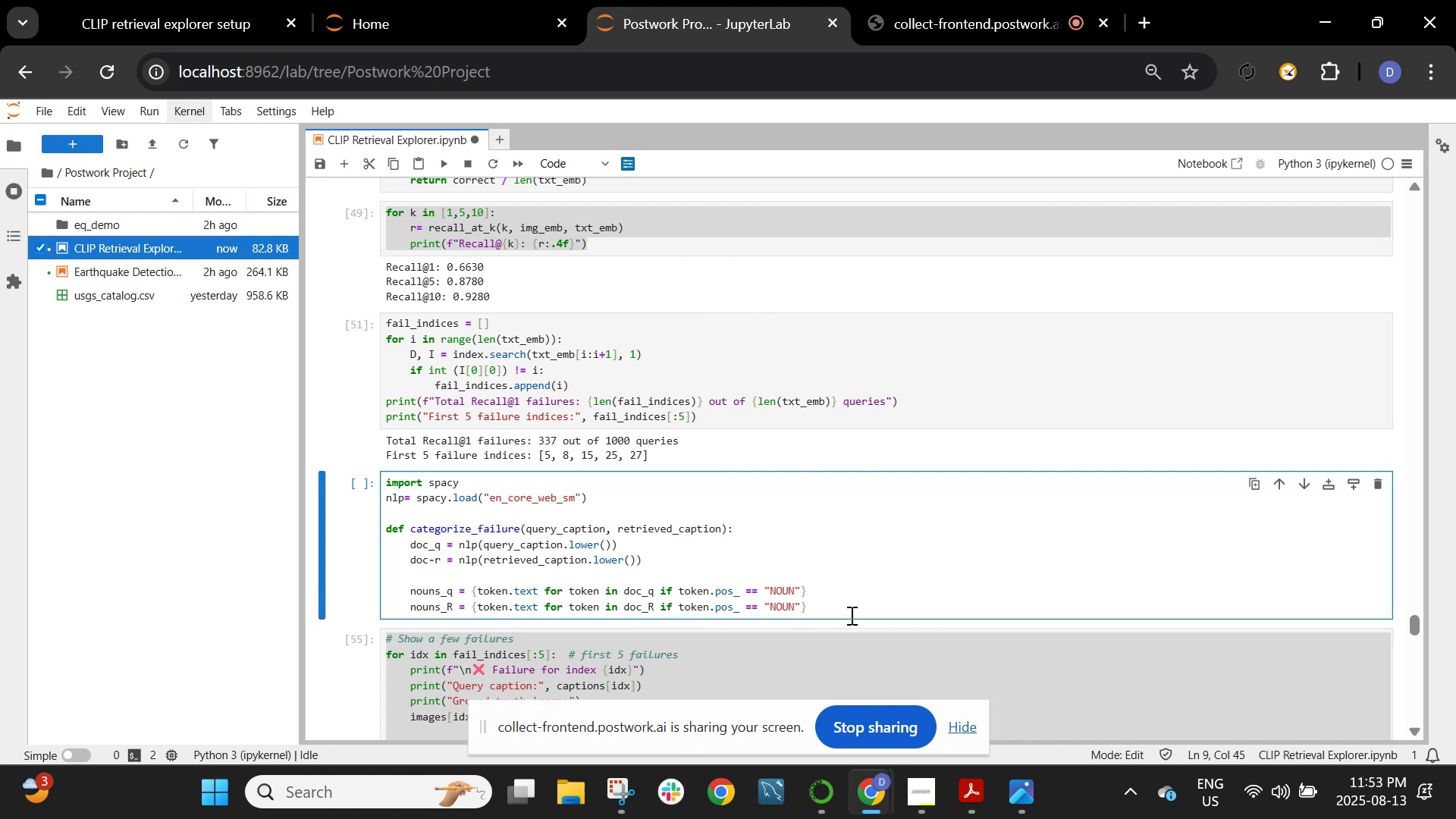 
left_click([848, 607])
 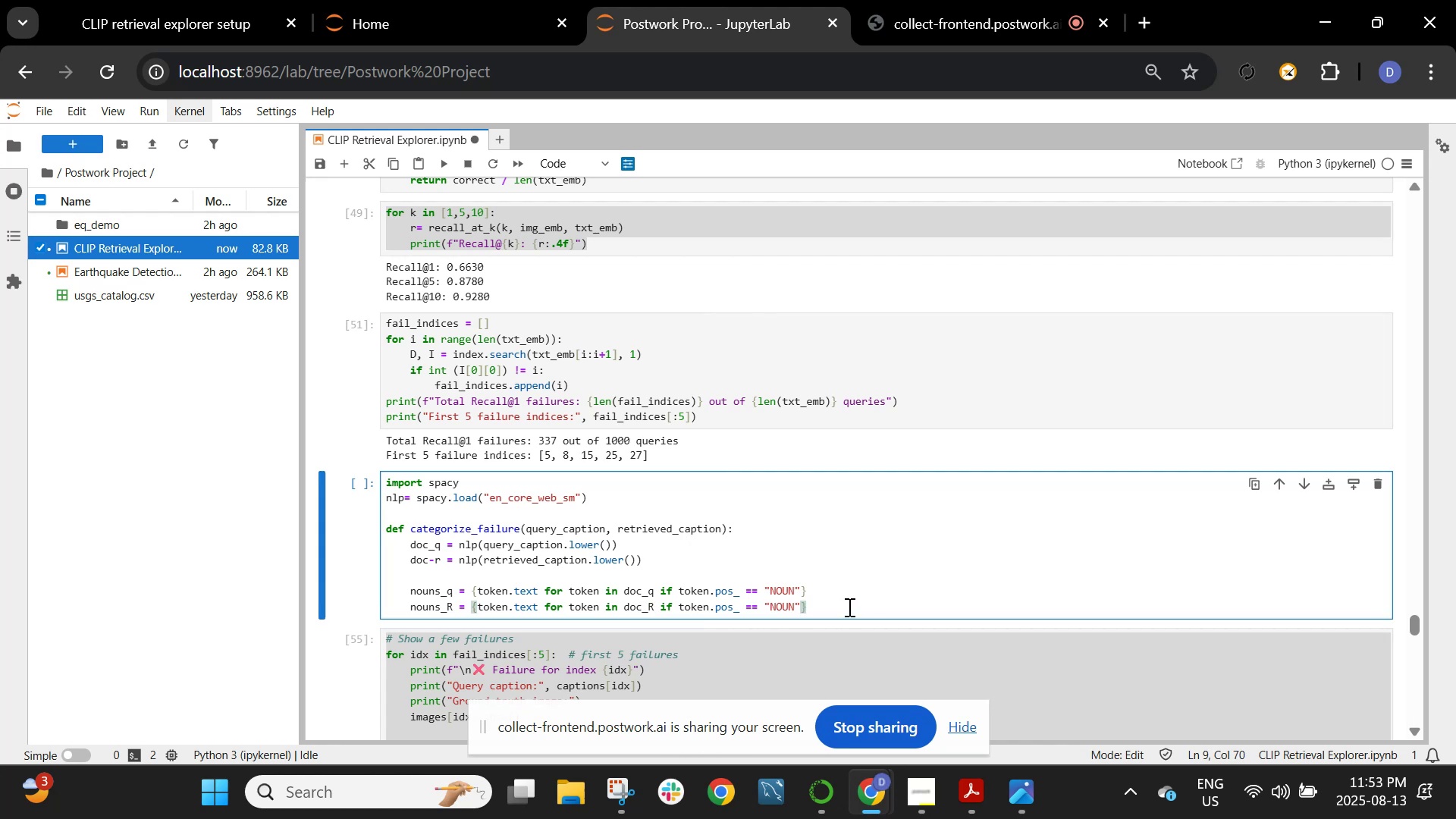 
key(Enter)
 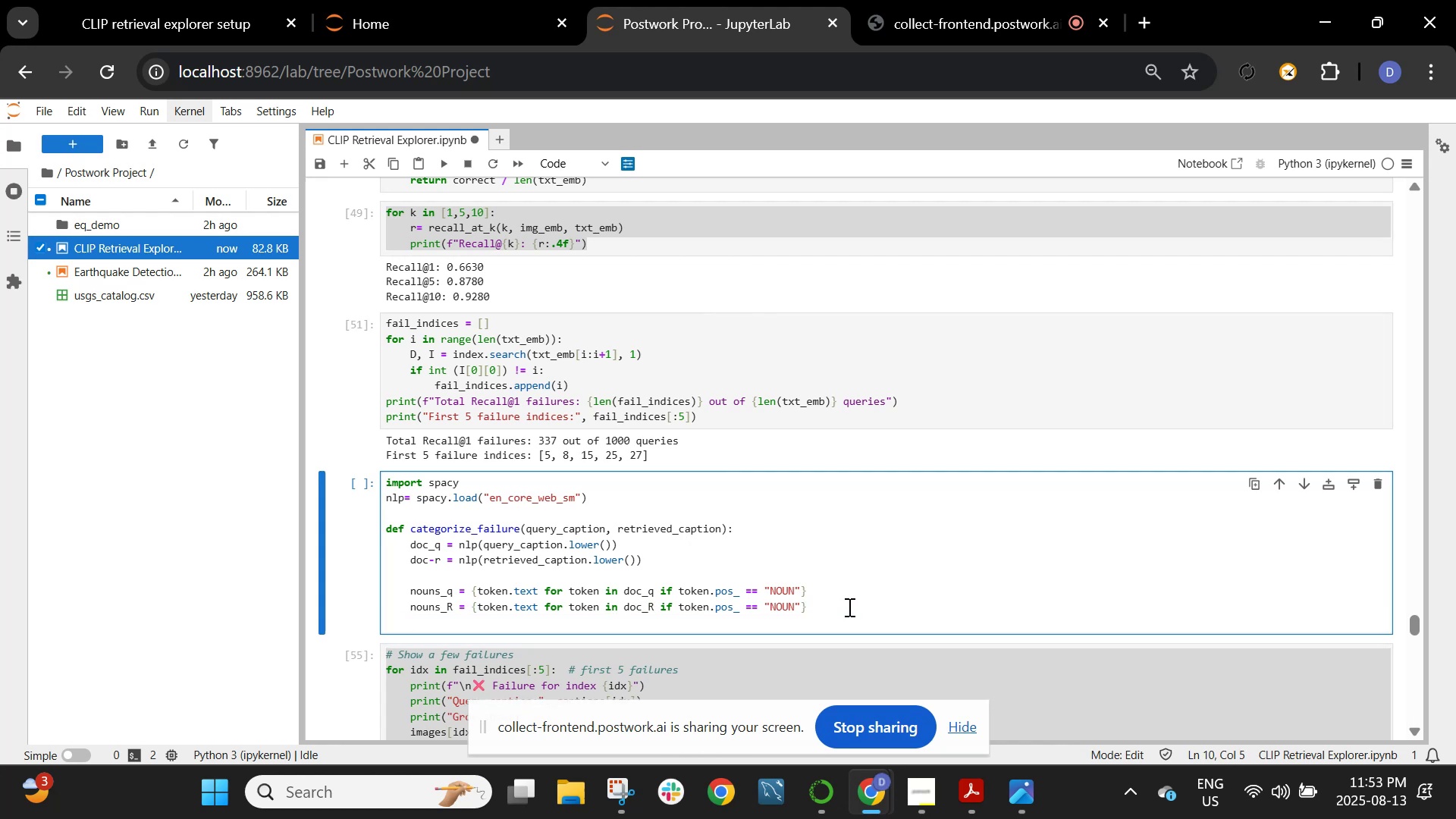 
scroll: coordinate [848, 607], scroll_direction: up, amount: 1.0
 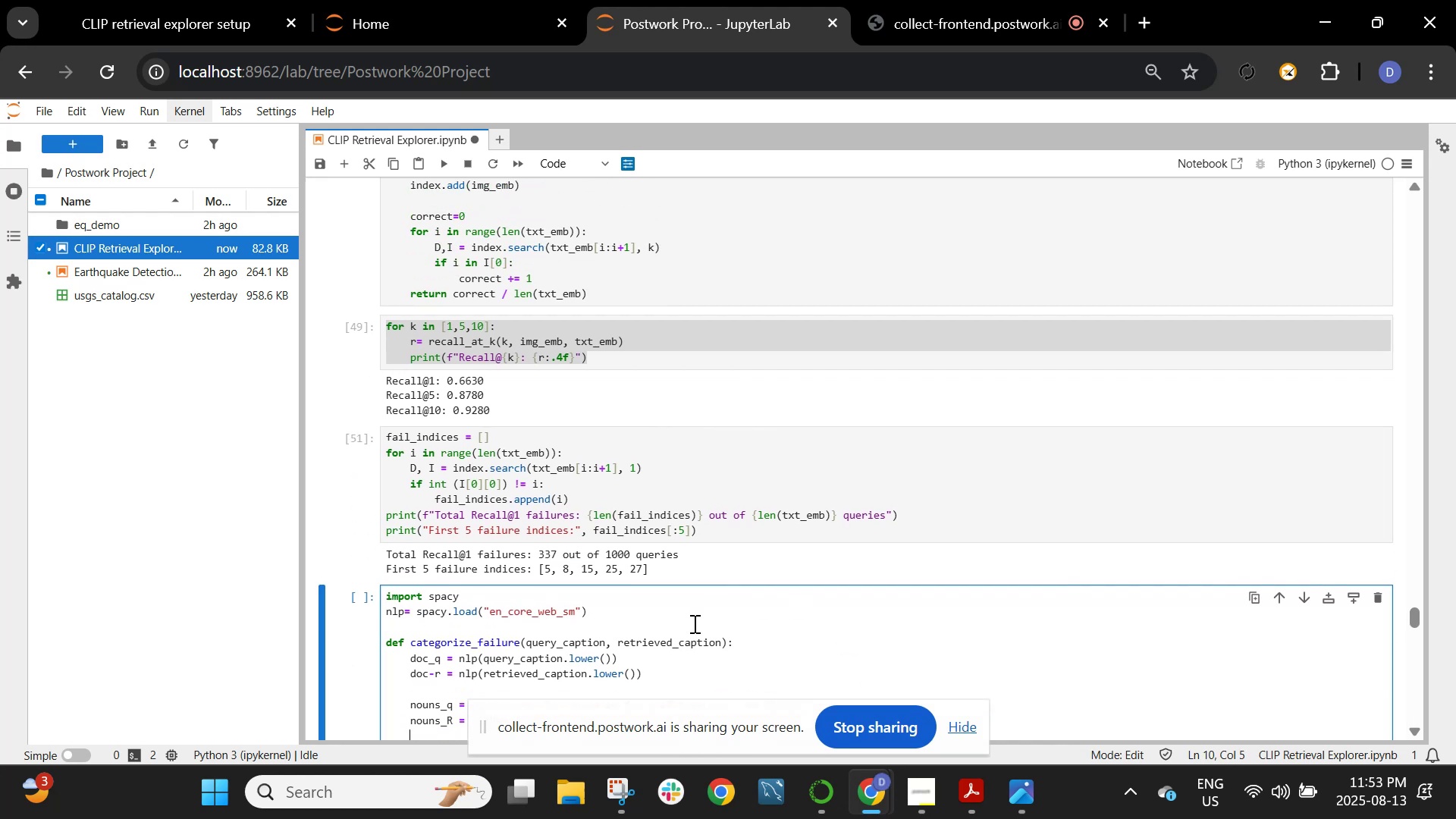 
scroll: coordinate [692, 615], scroll_direction: down, amount: 1.0
 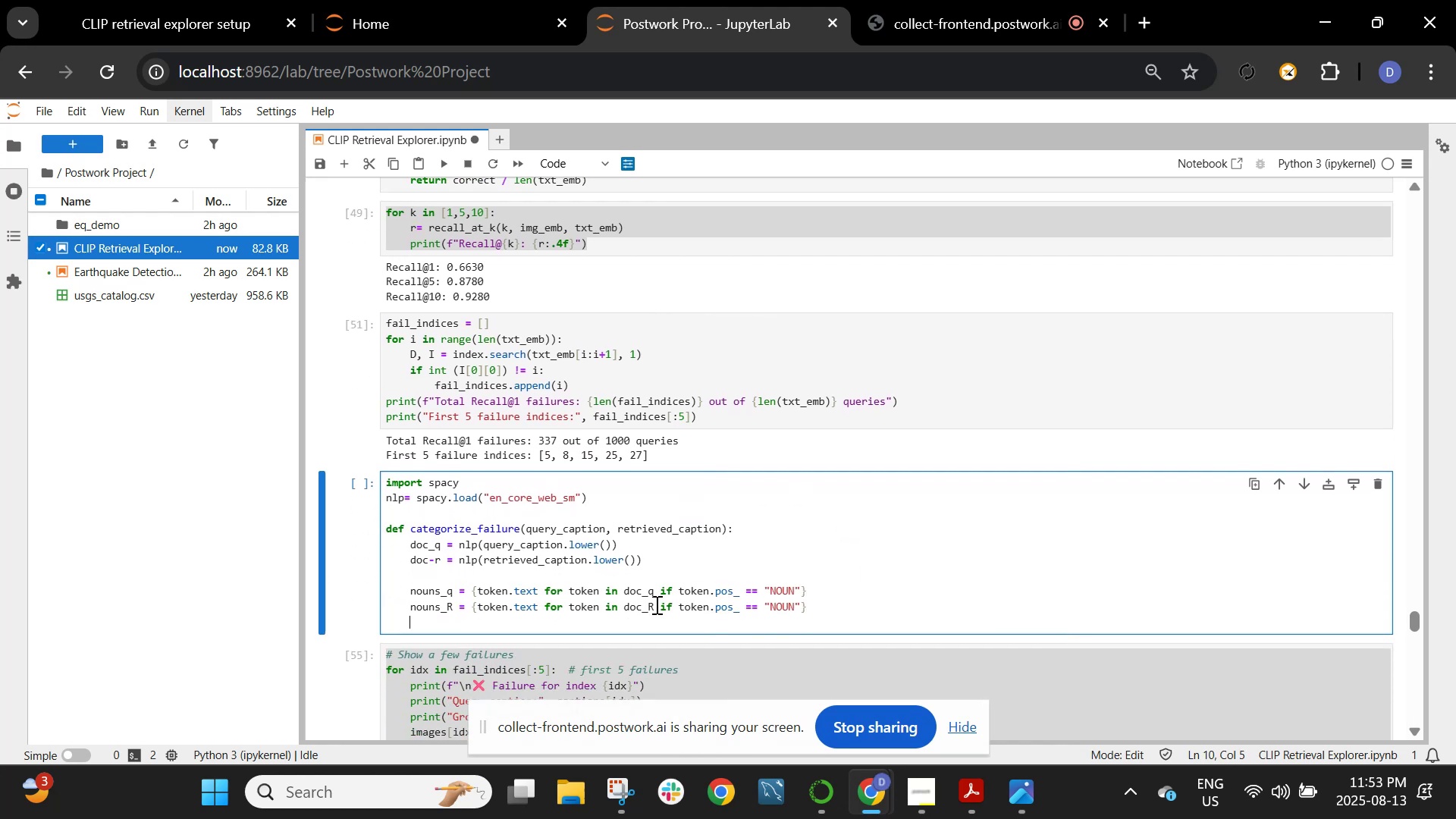 
left_click([654, 606])
 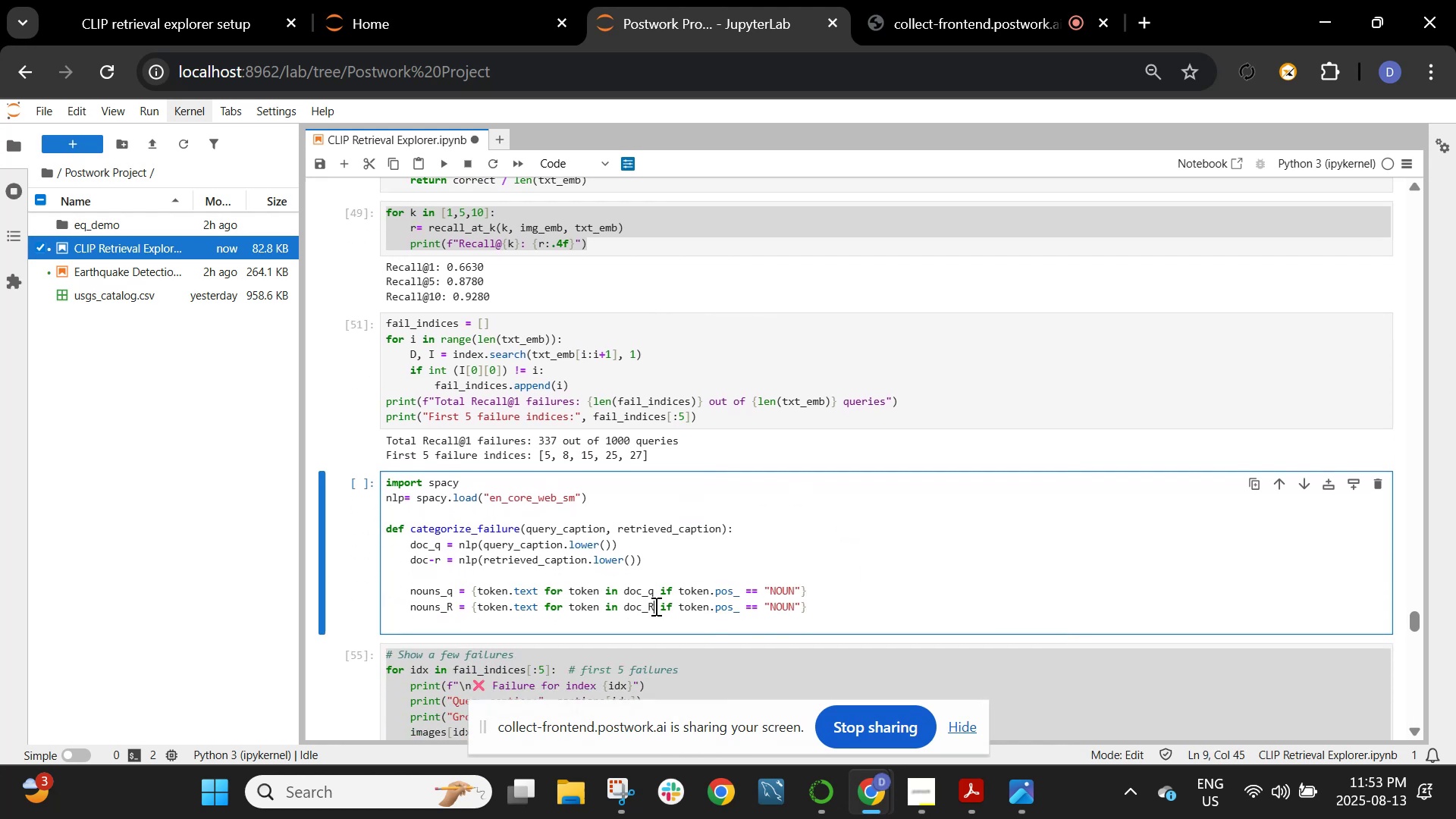 
key(Backspace)
 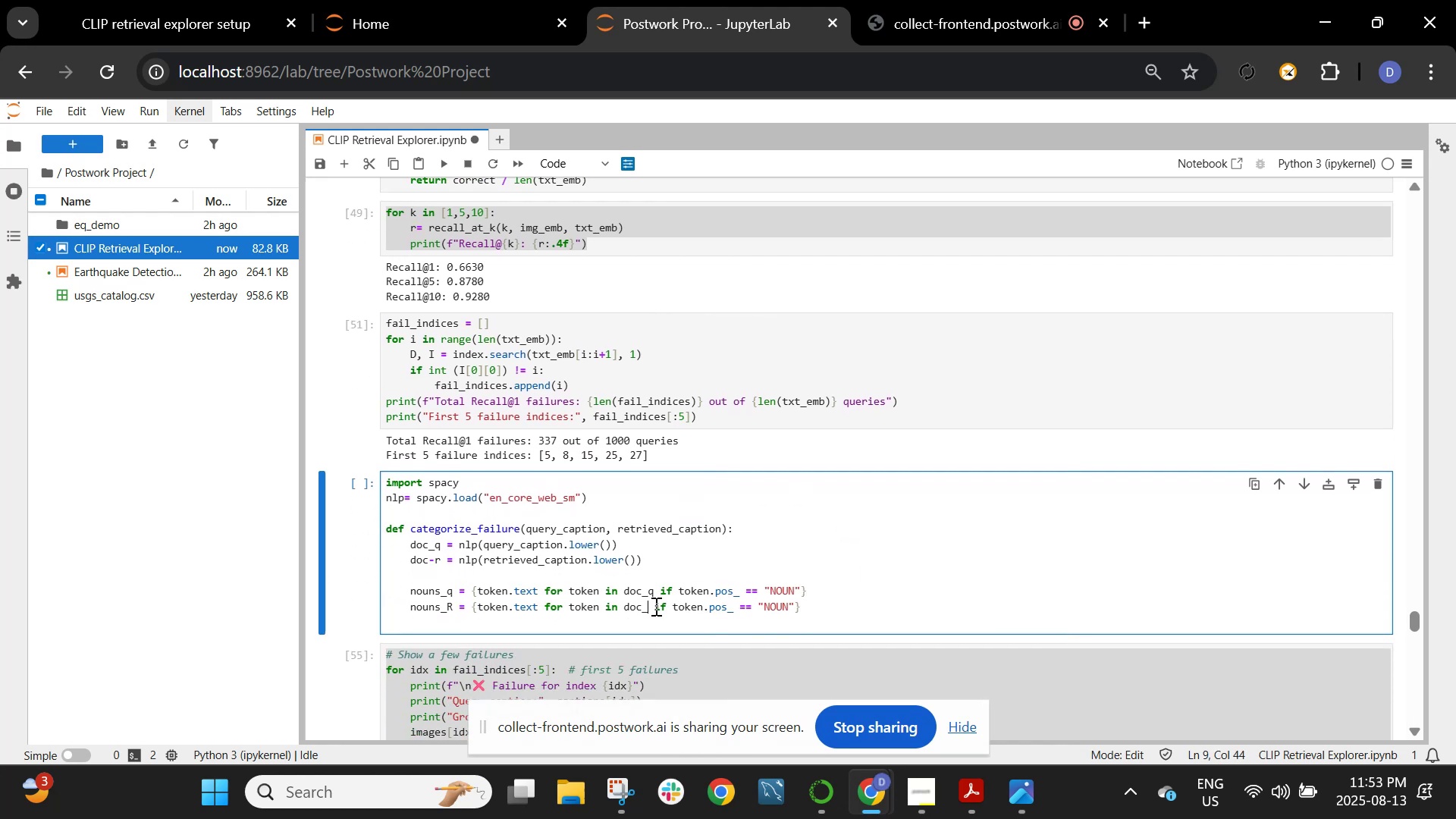 
key(R)
 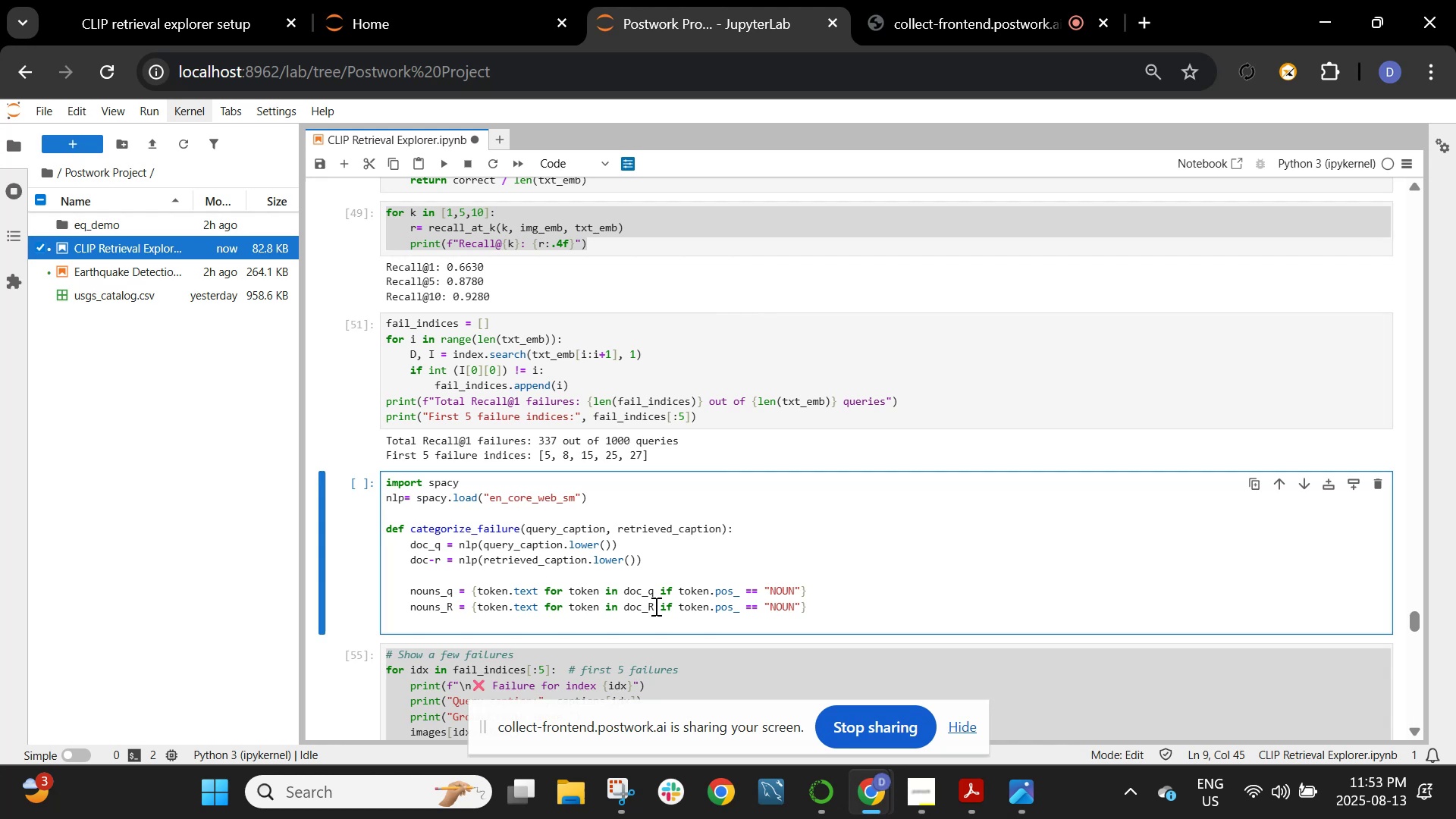 
key(Backspace)
 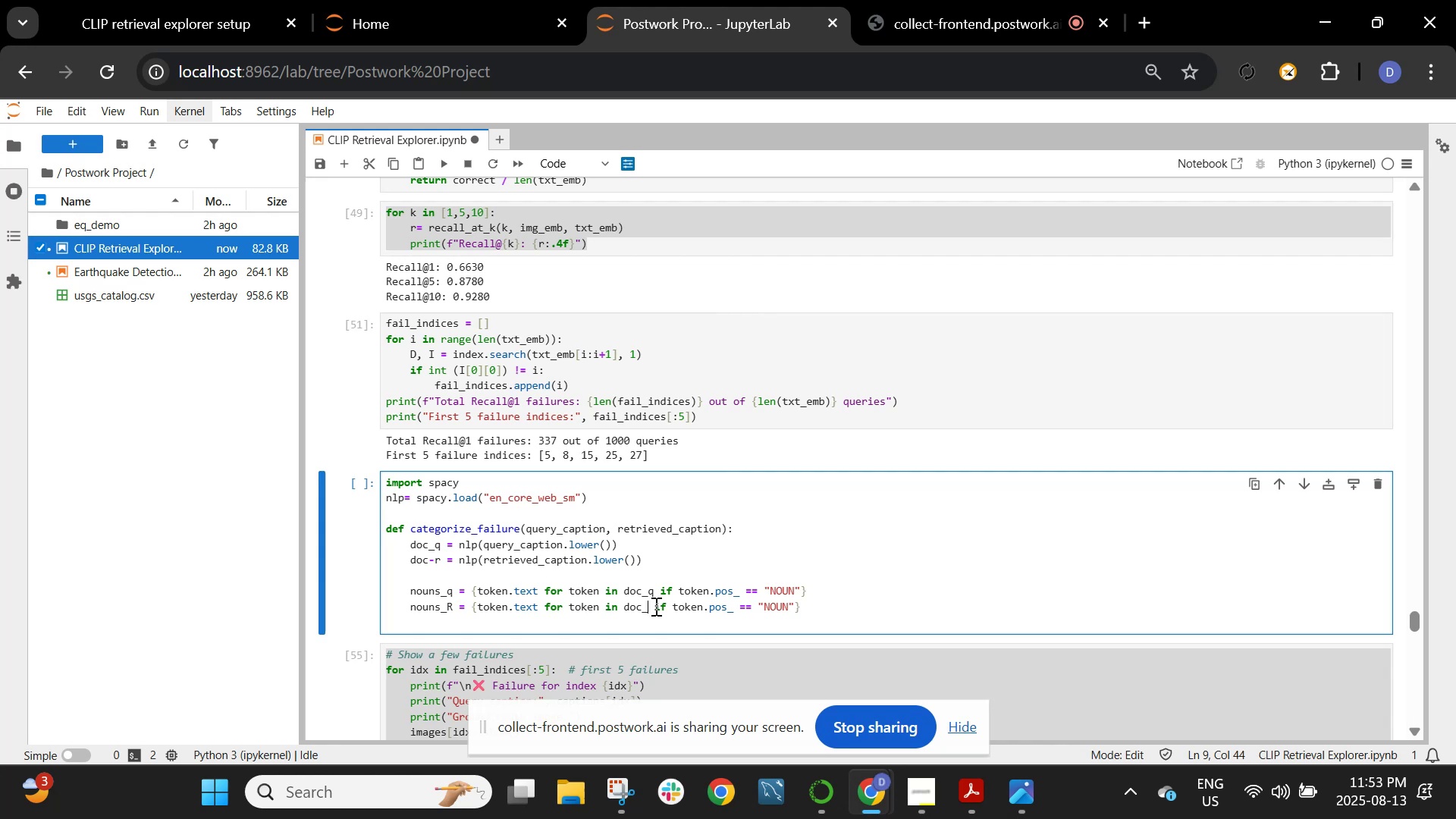 
key(R)
 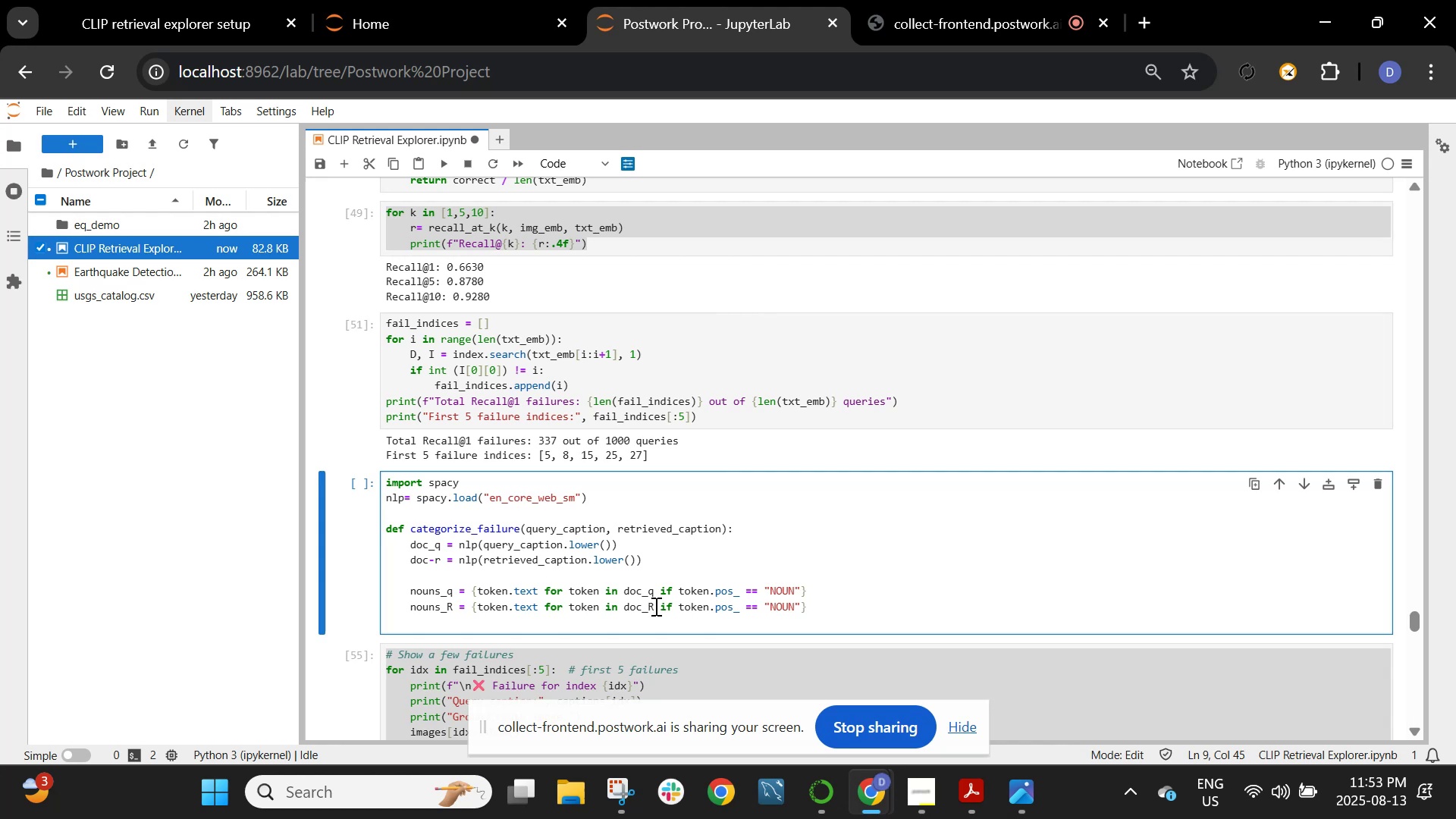 
key(Backspace)
 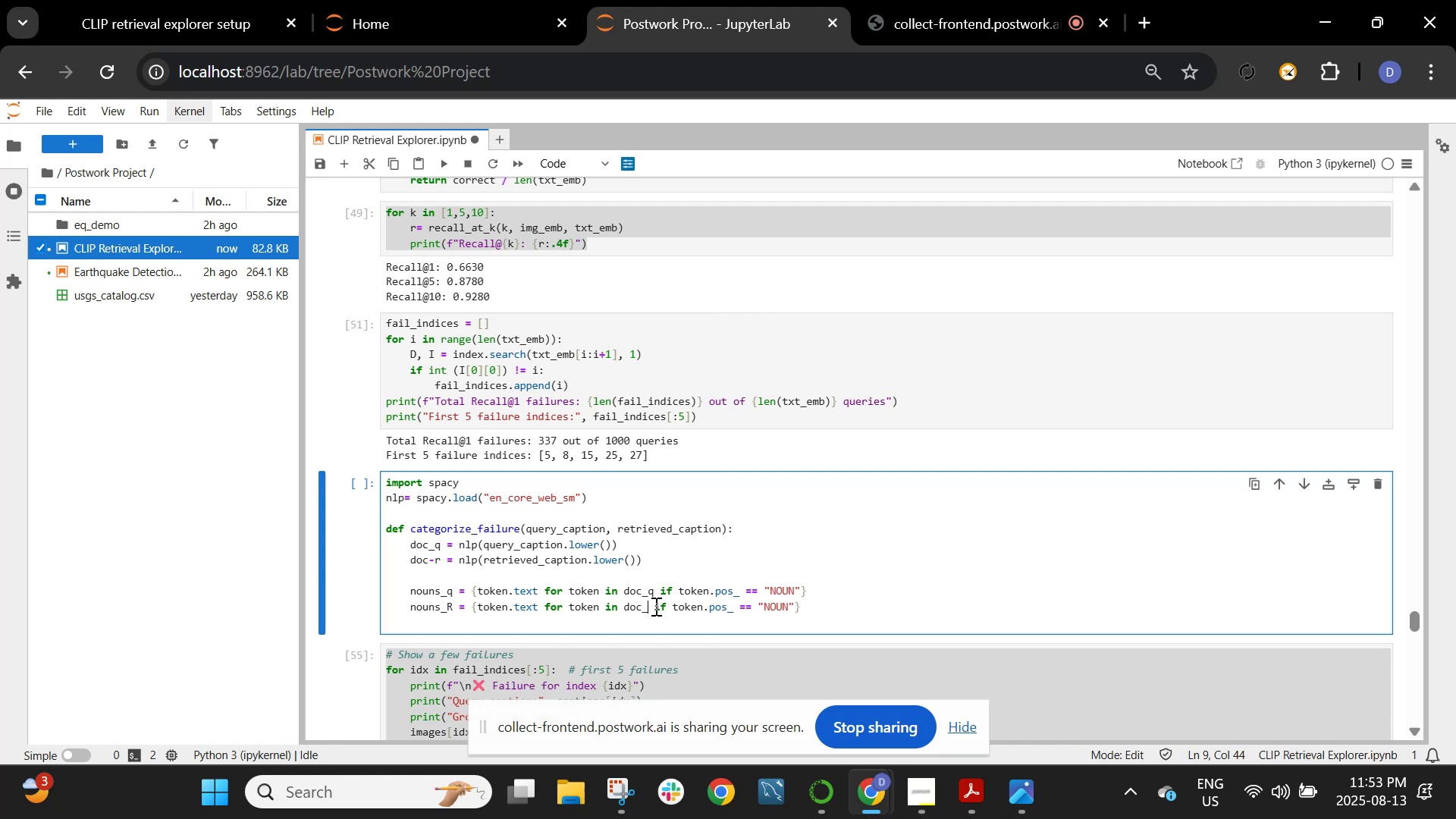 
key(CapsLock)
 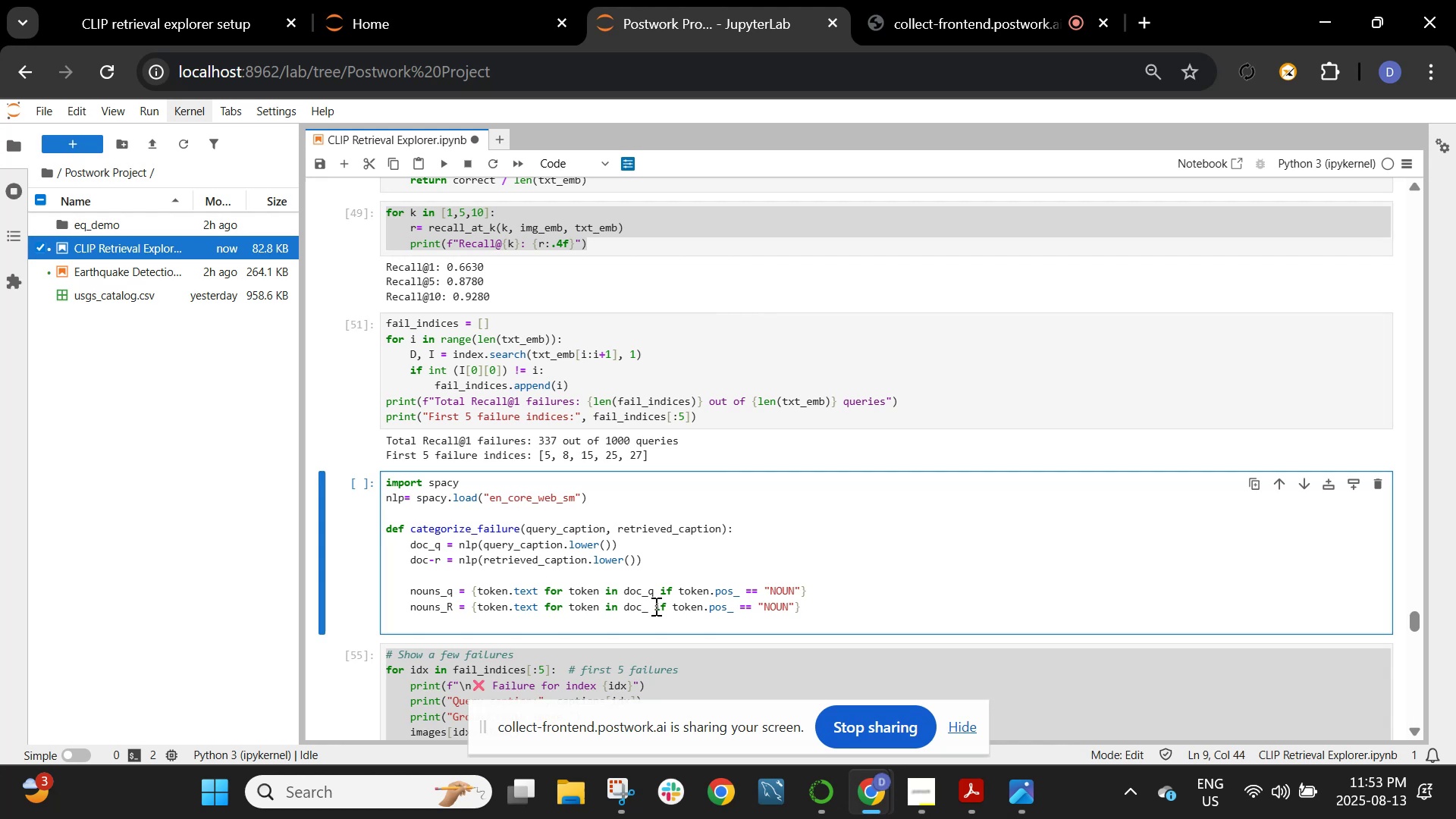 
key(R)
 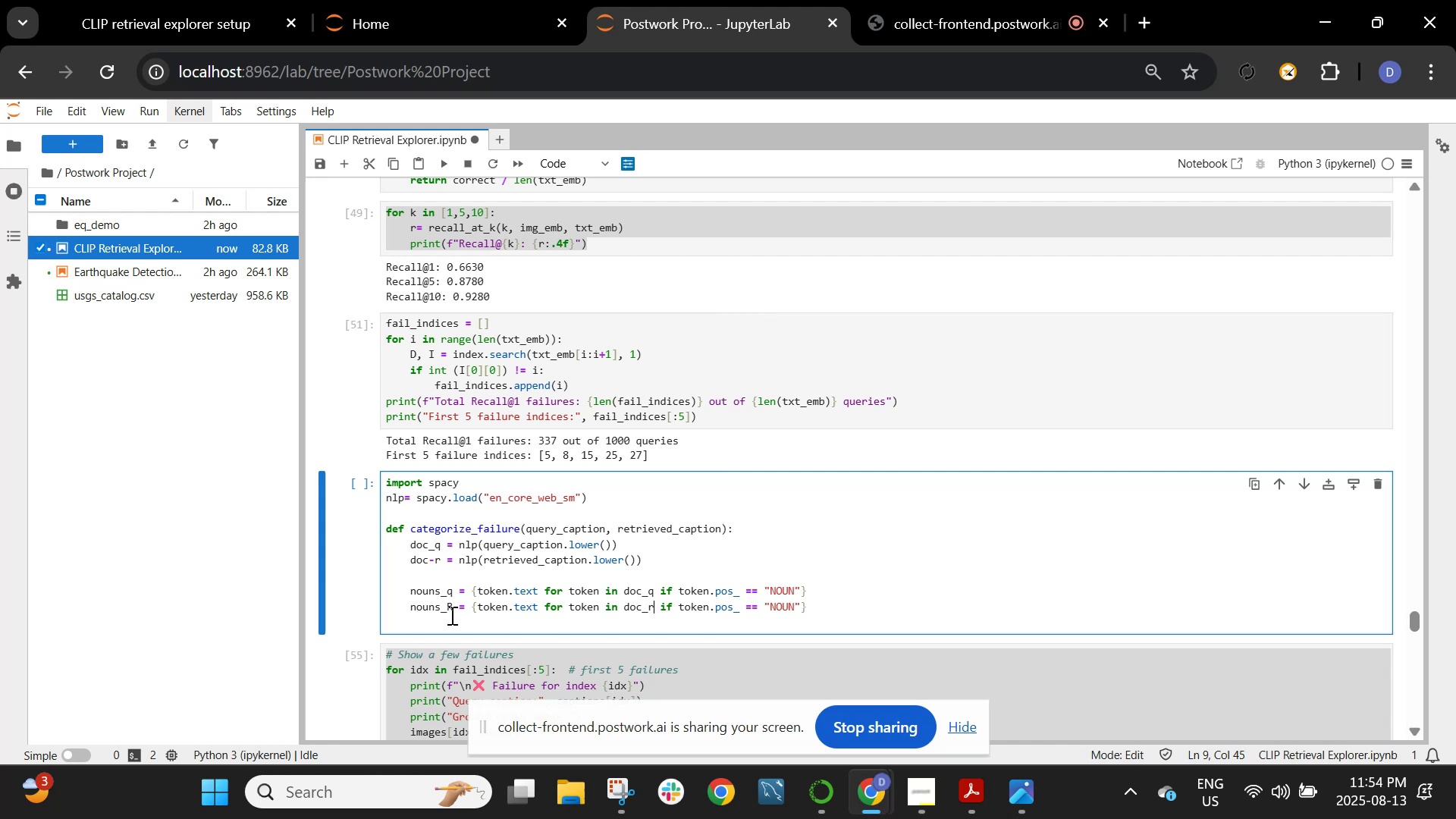 
left_click([453, 604])
 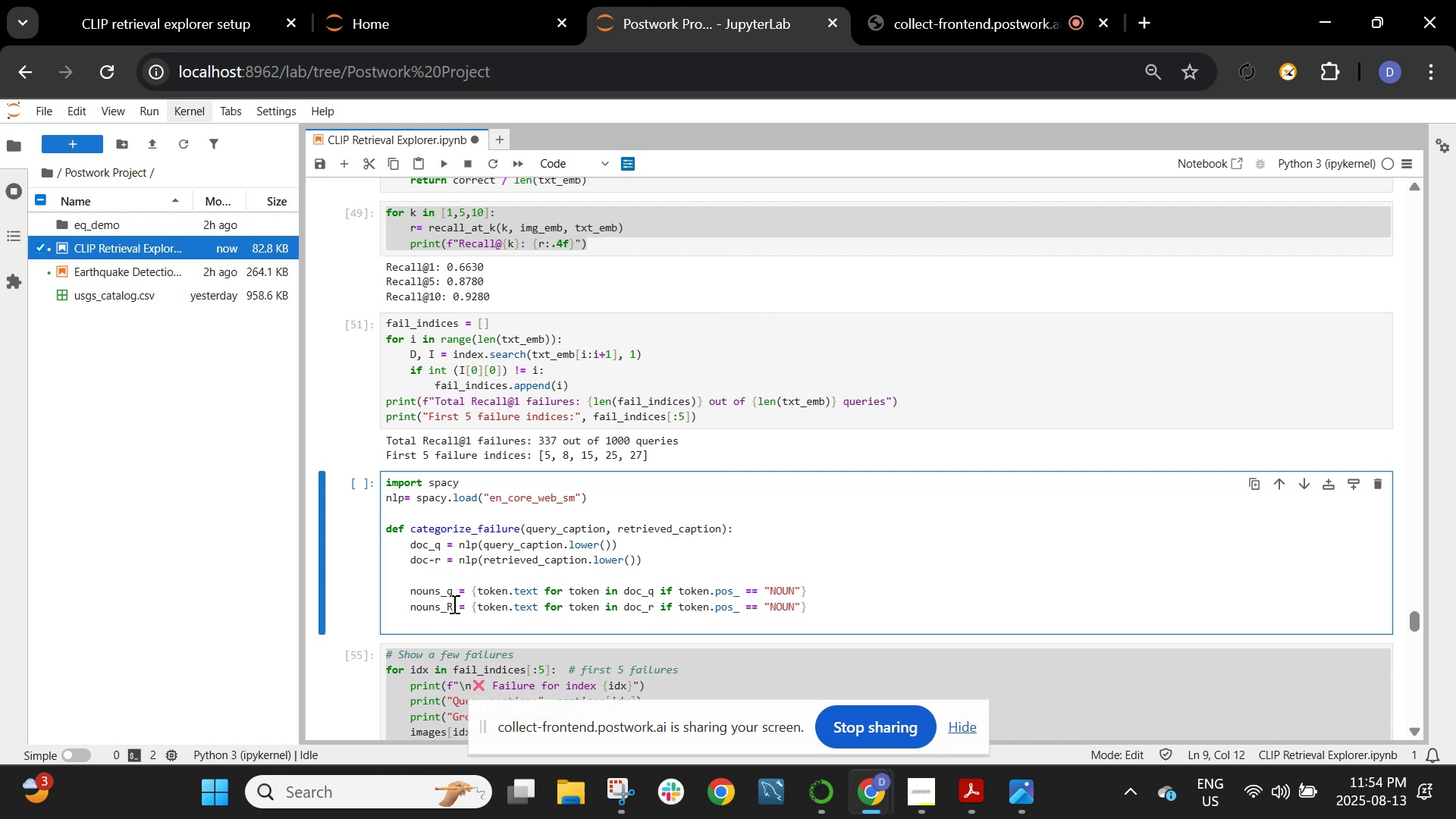 
key(Backspace)
 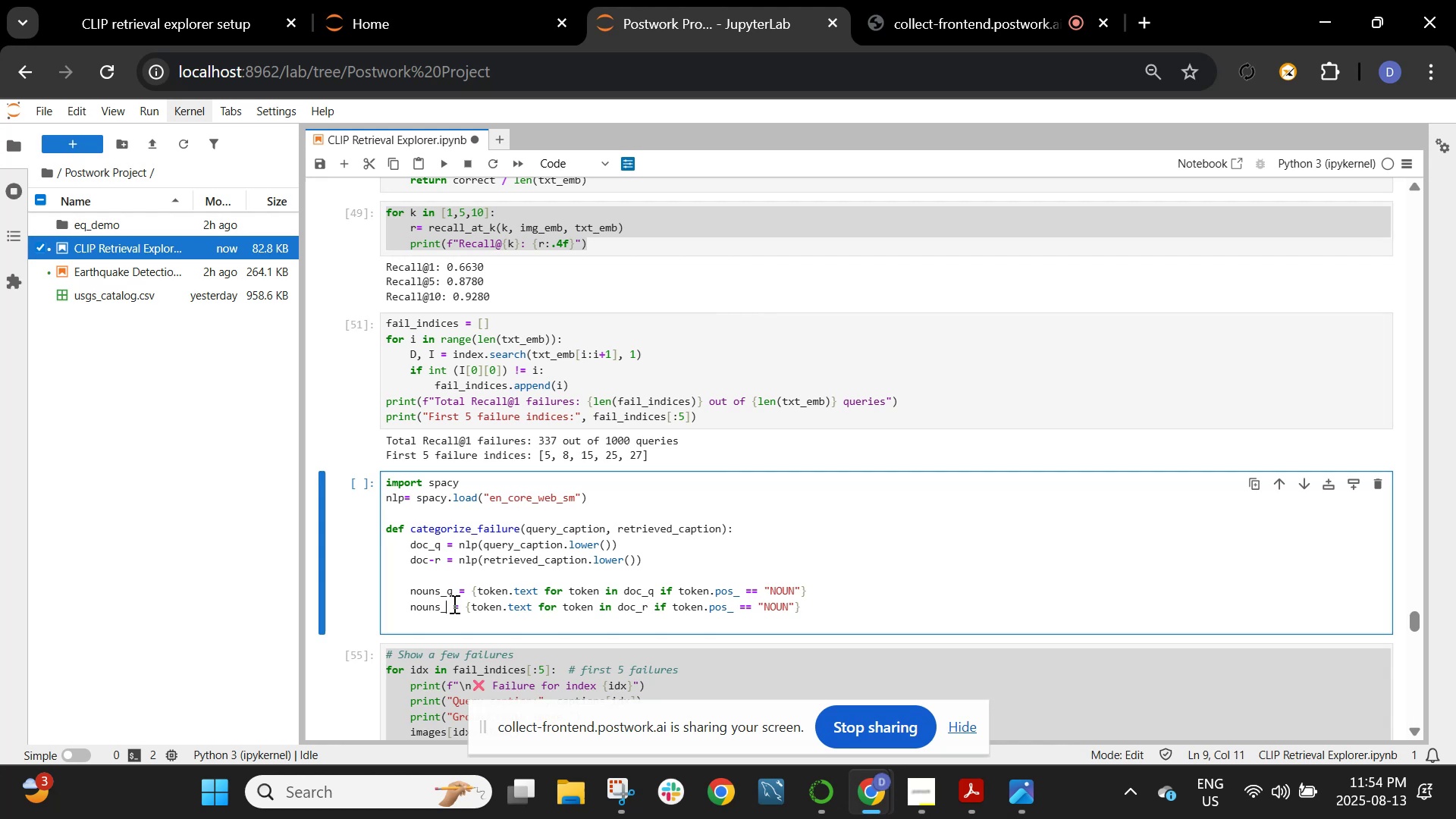 
key(R)
 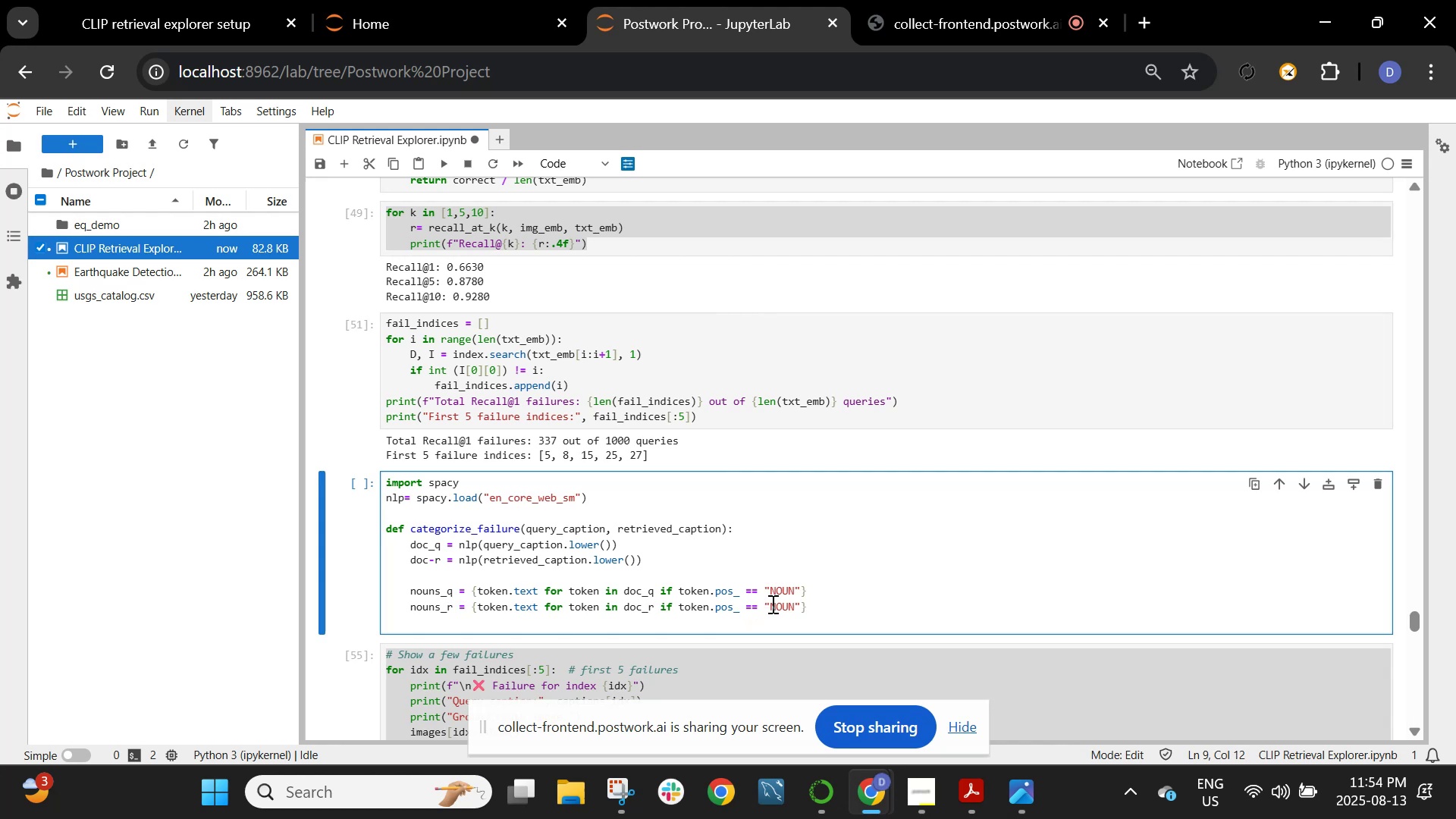 
left_click([826, 609])
 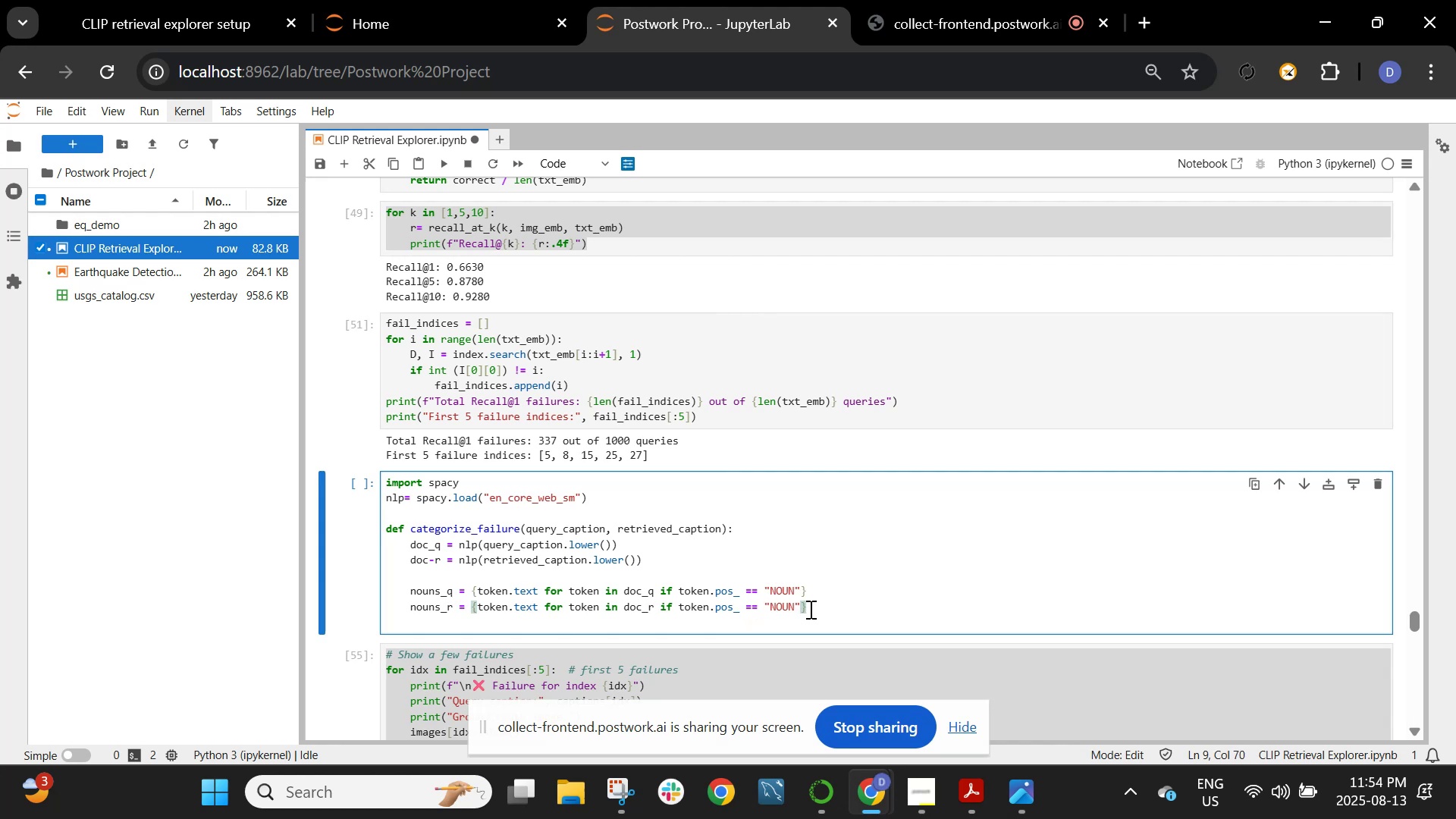 
key(Enter)
 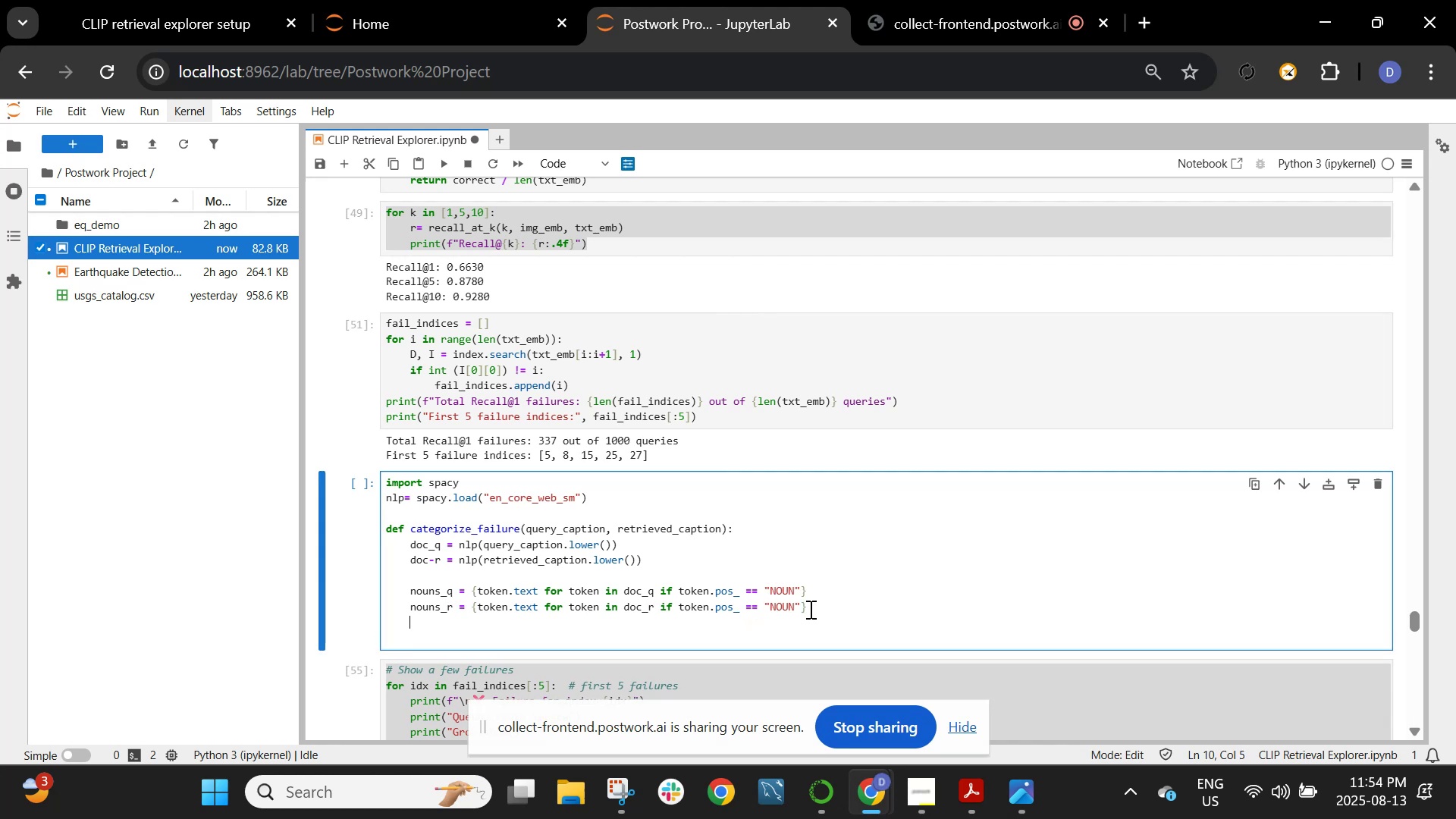 
key(Enter)
 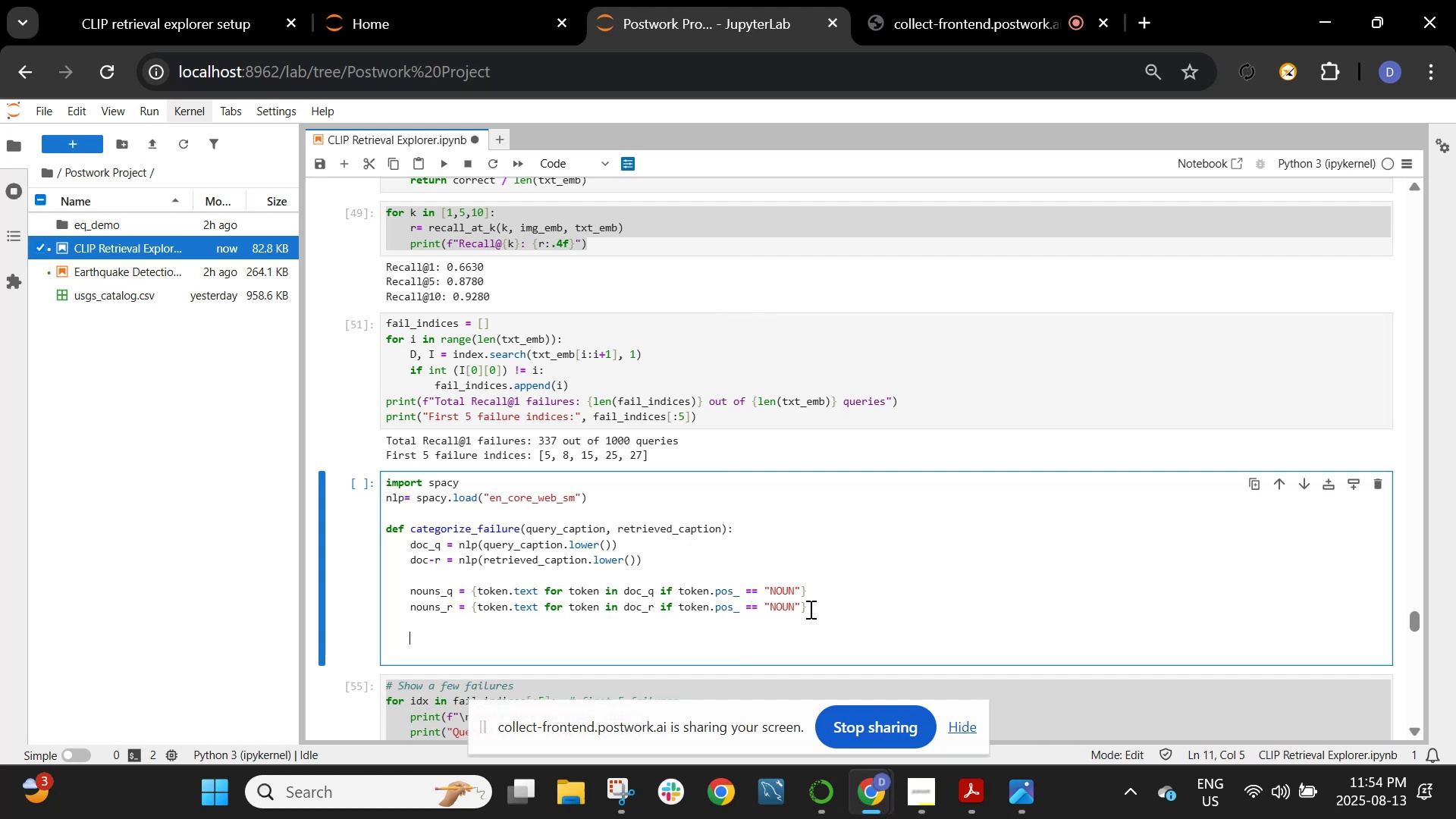 
key(Control+V)
 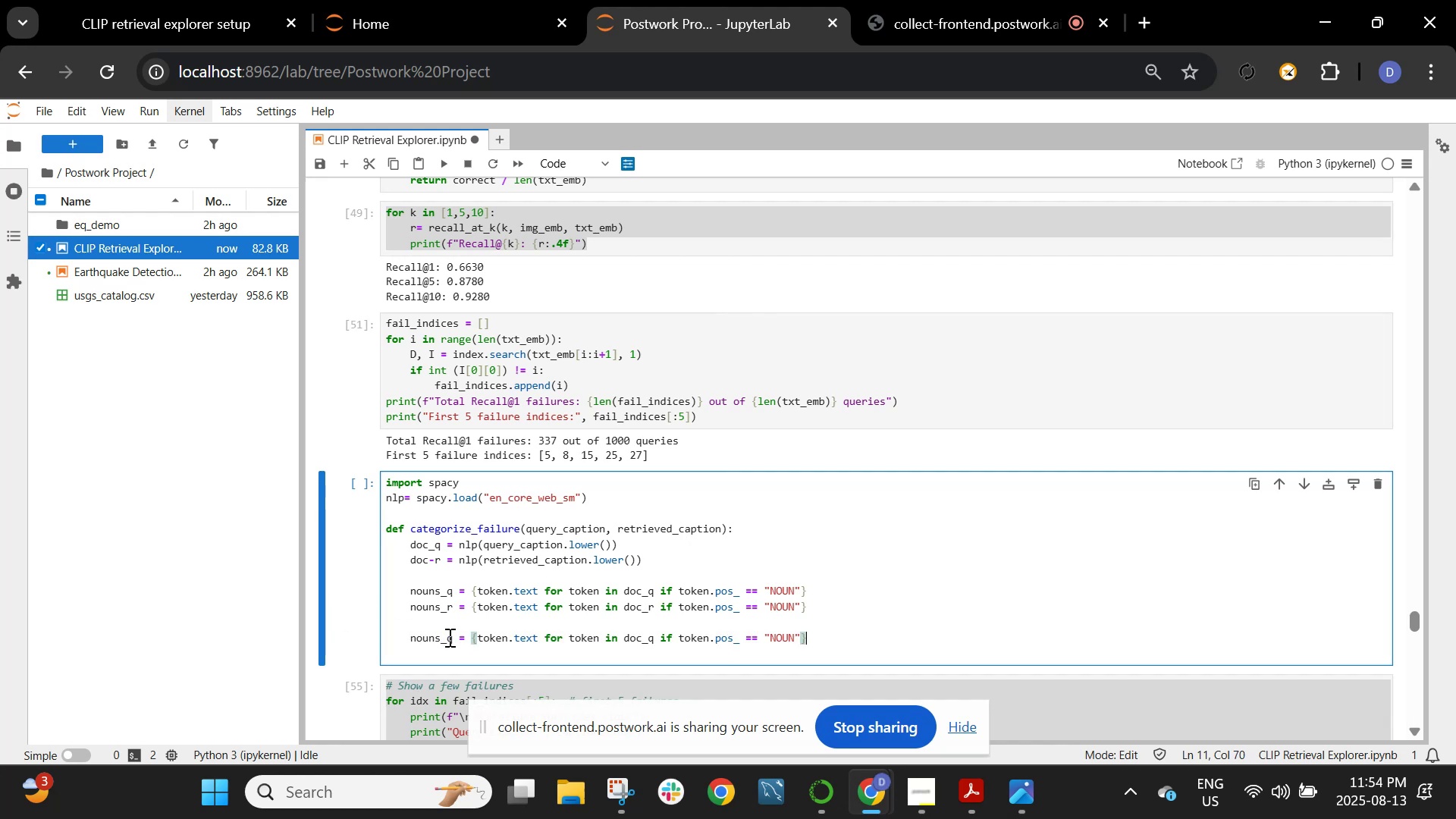 
left_click([457, 634])
 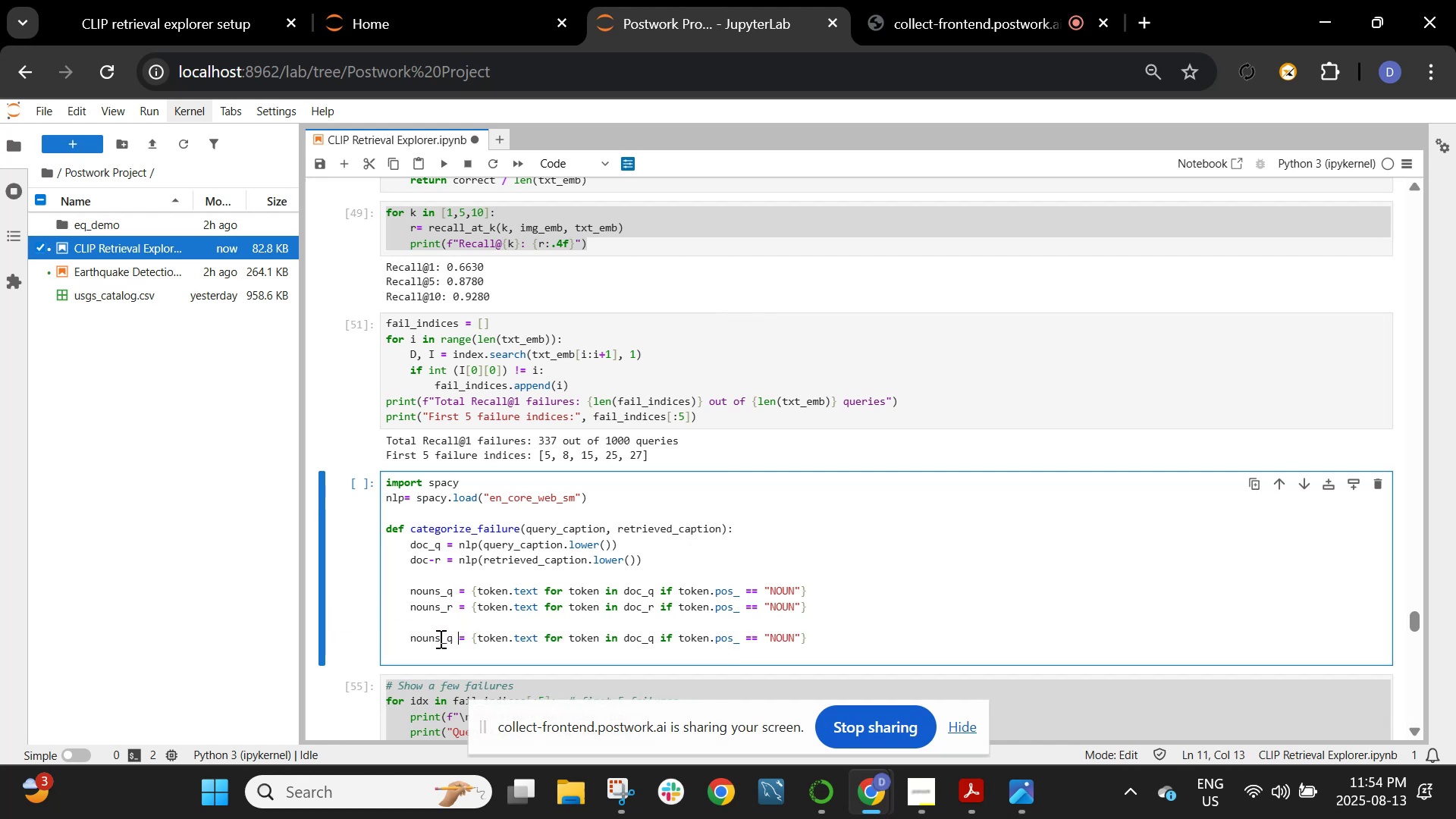 
left_click([438, 638])
 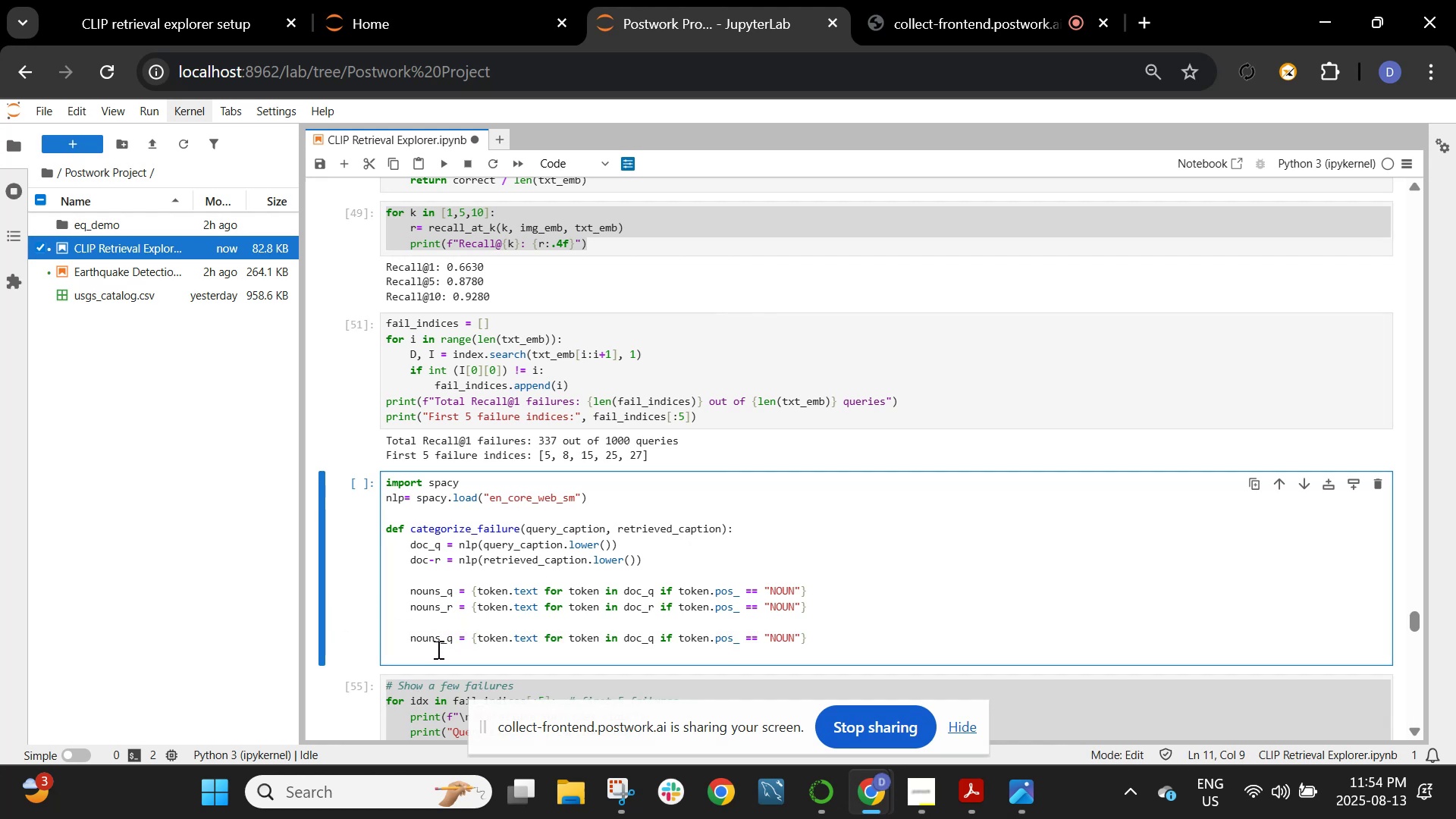 
key(Backspace)
key(Backspace)
key(Backspace)
key(Backspace)
type(verb)
 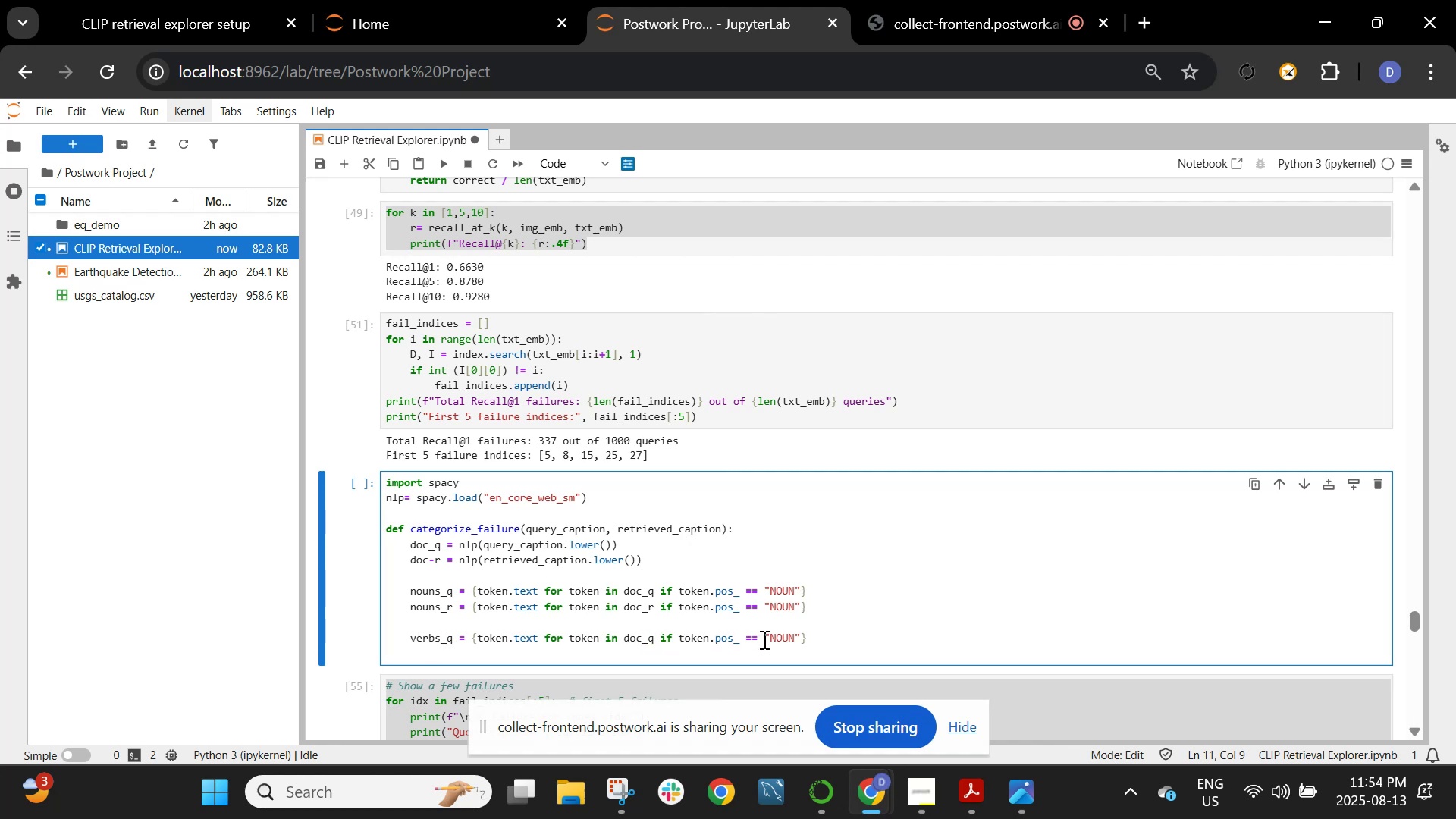 
wait(6.27)
 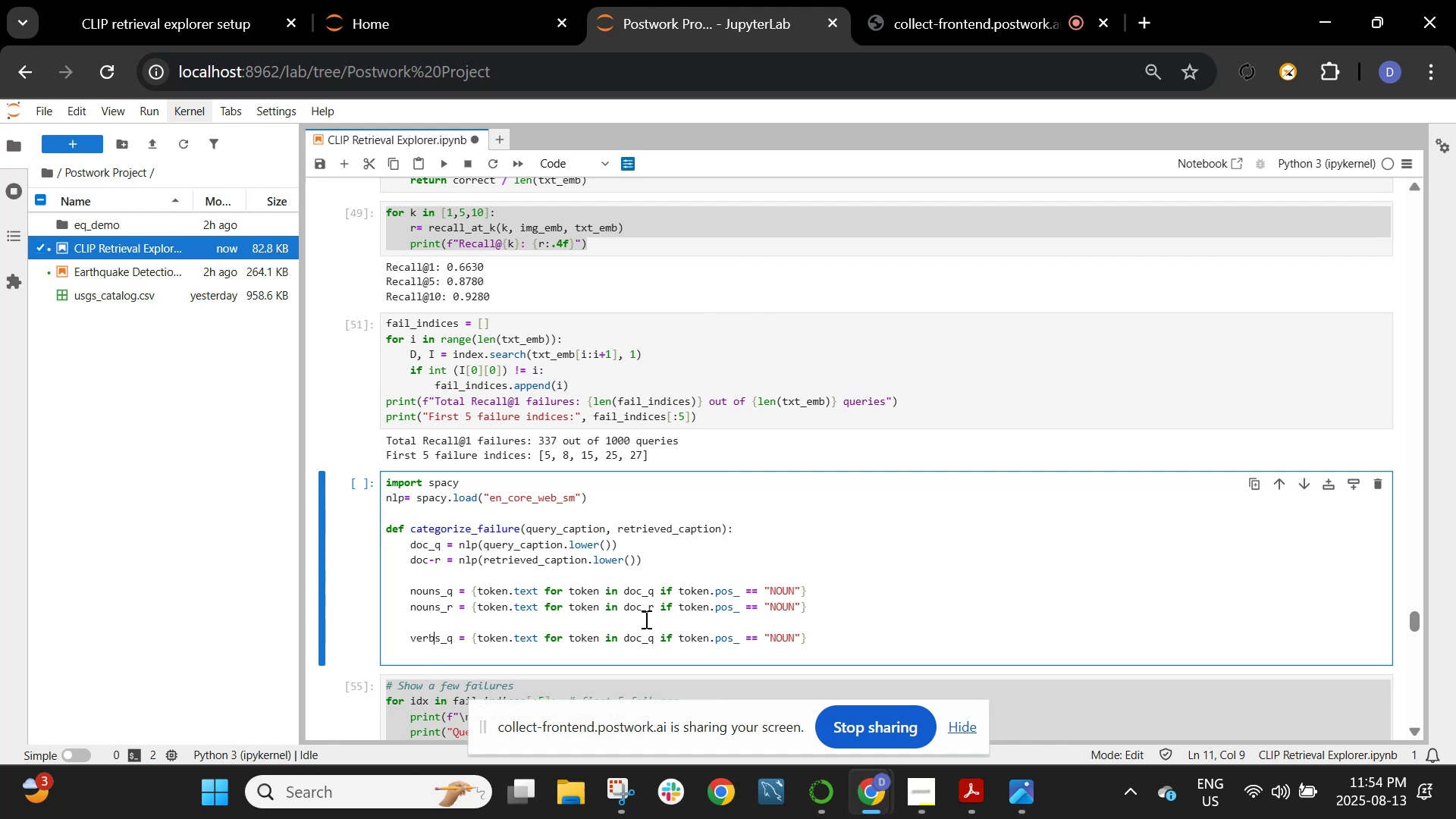 
left_click([794, 636])
 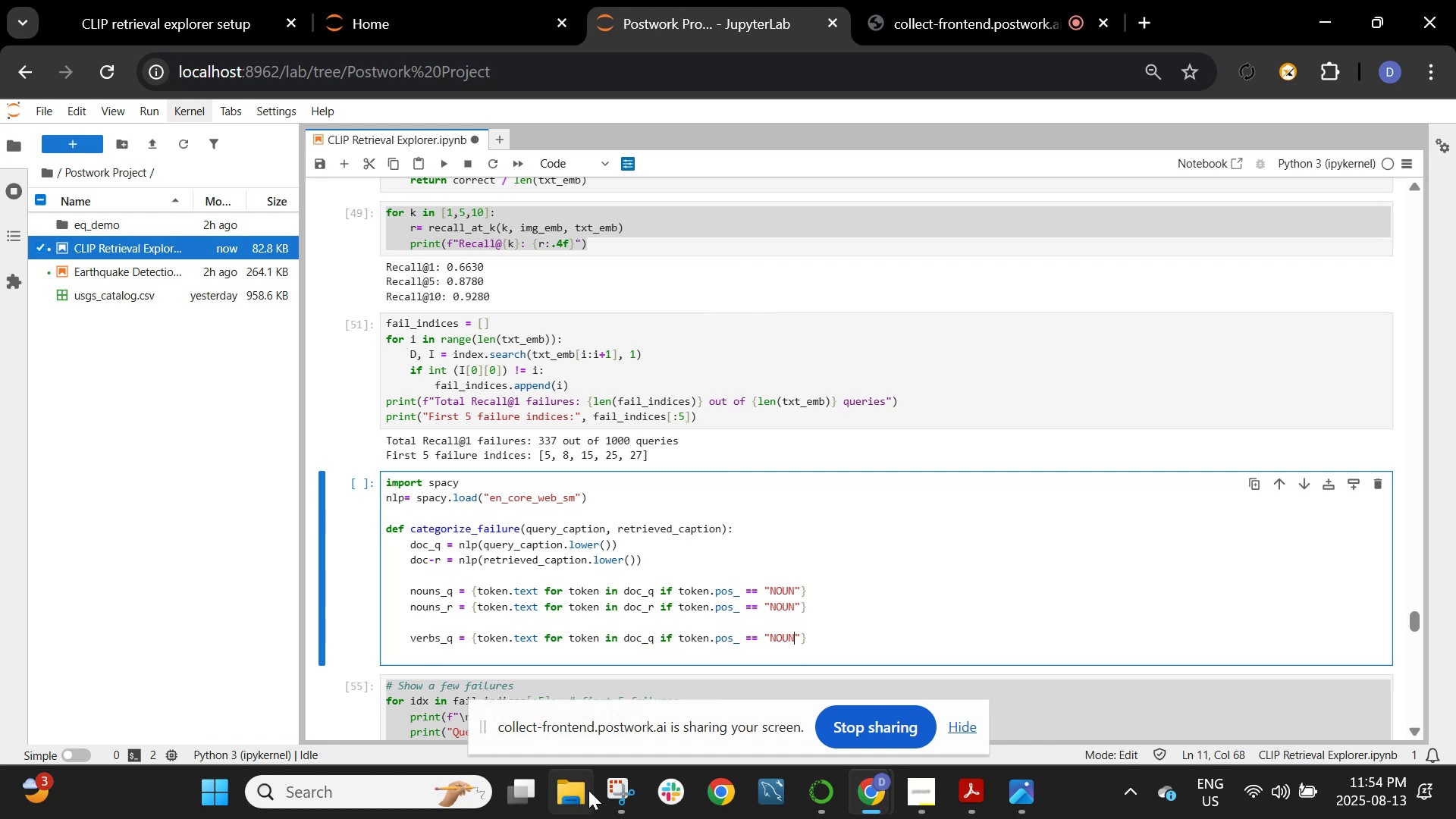 
key(Backspace)
key(Backspace)
key(Backspace)
key(Backspace)
type(v)
key(Backspace)
type(VEE)
key(Backspace)
type(RB)
 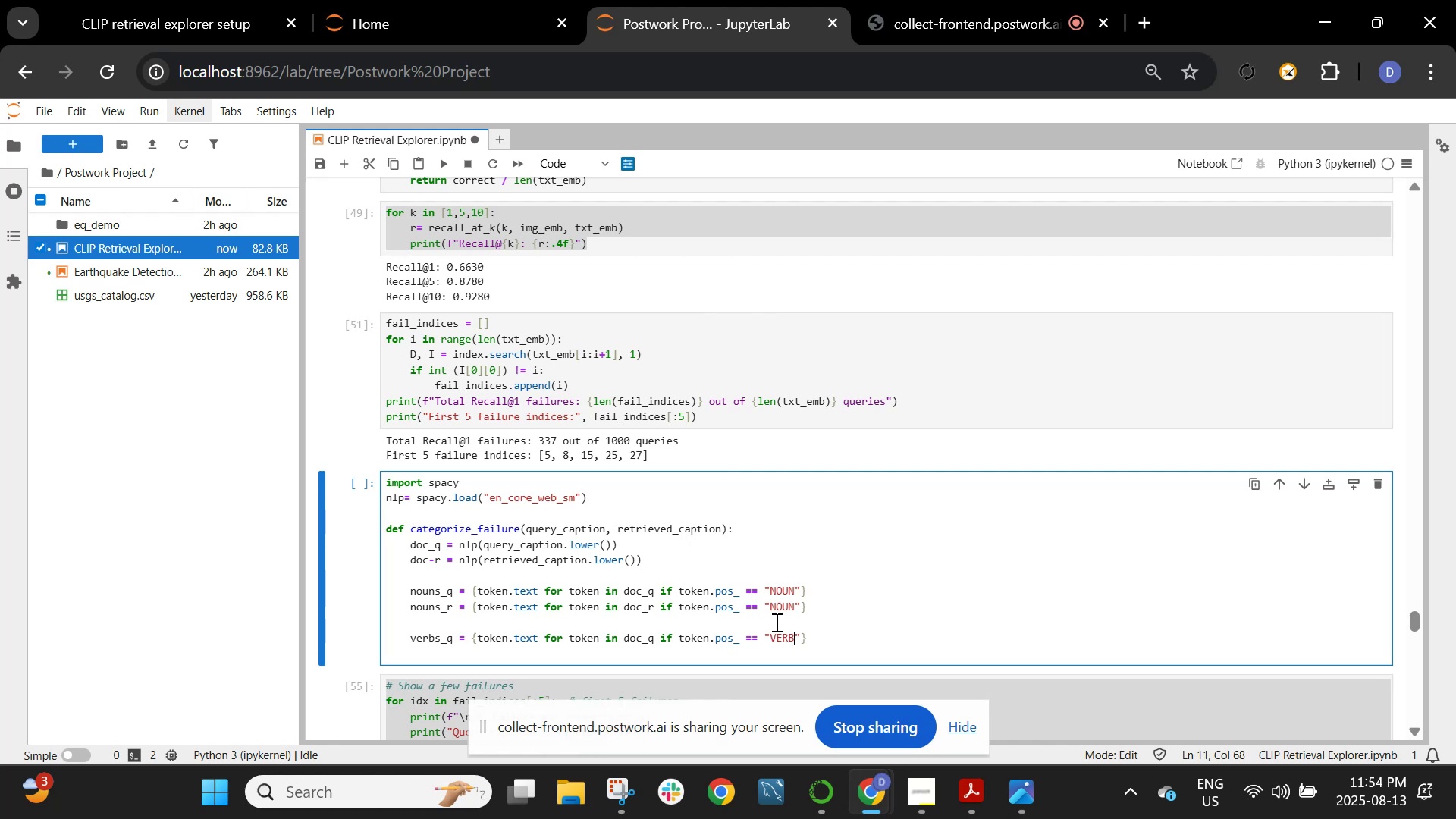 
left_click([878, 648])
 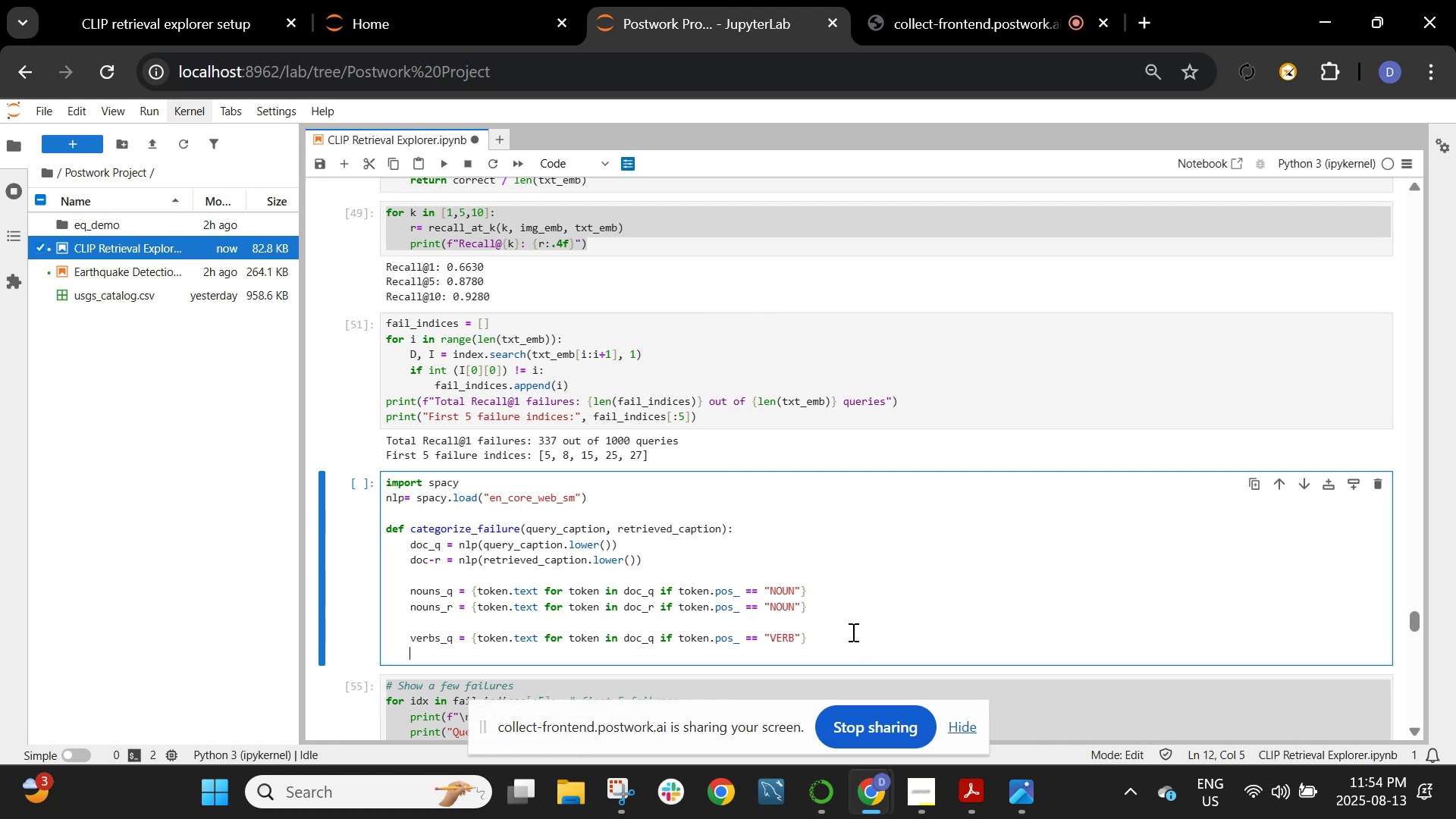 
key(Control+V)
 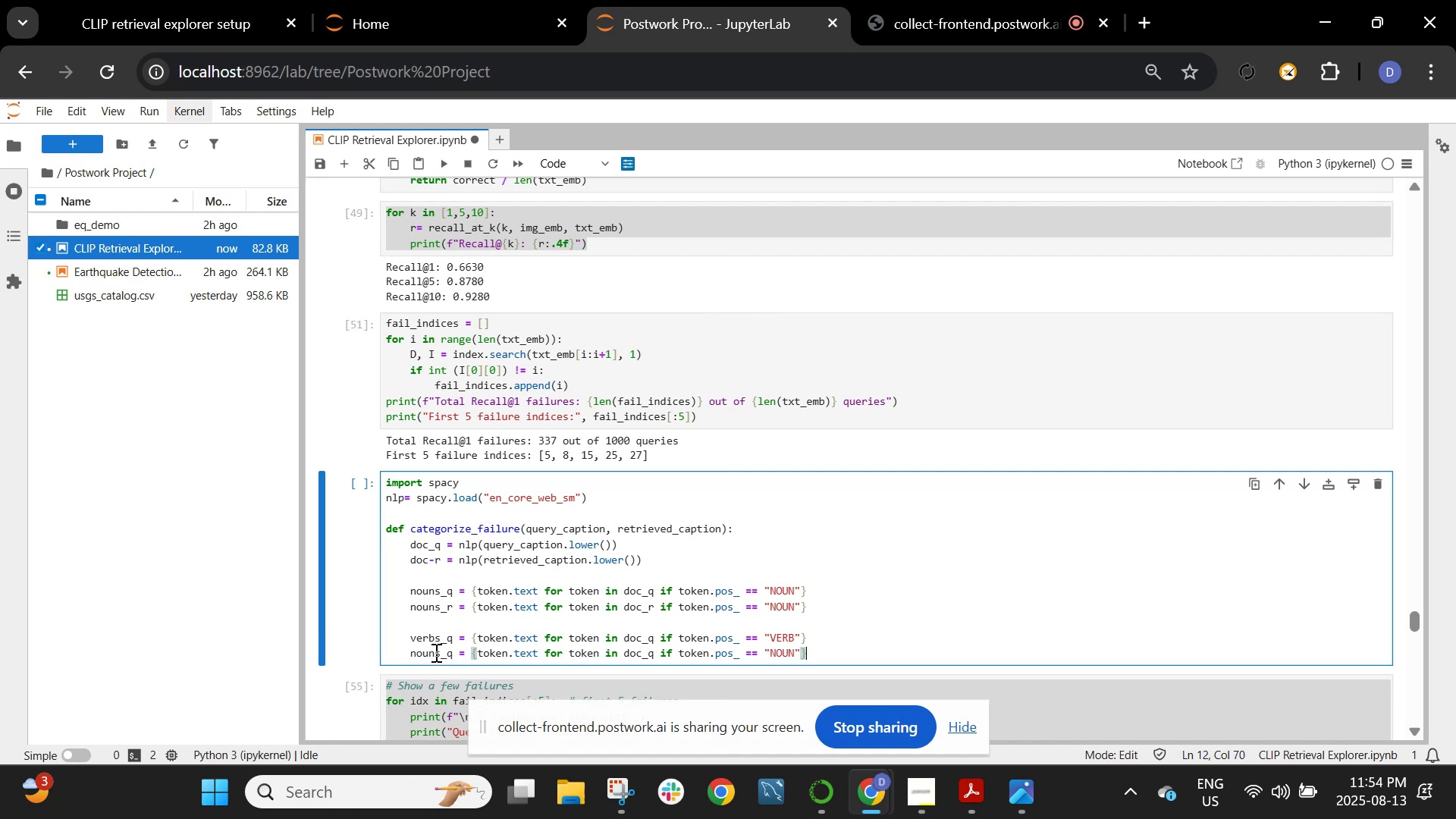 
left_click_drag(start_coordinate=[441, 639], to_coordinate=[407, 642])
 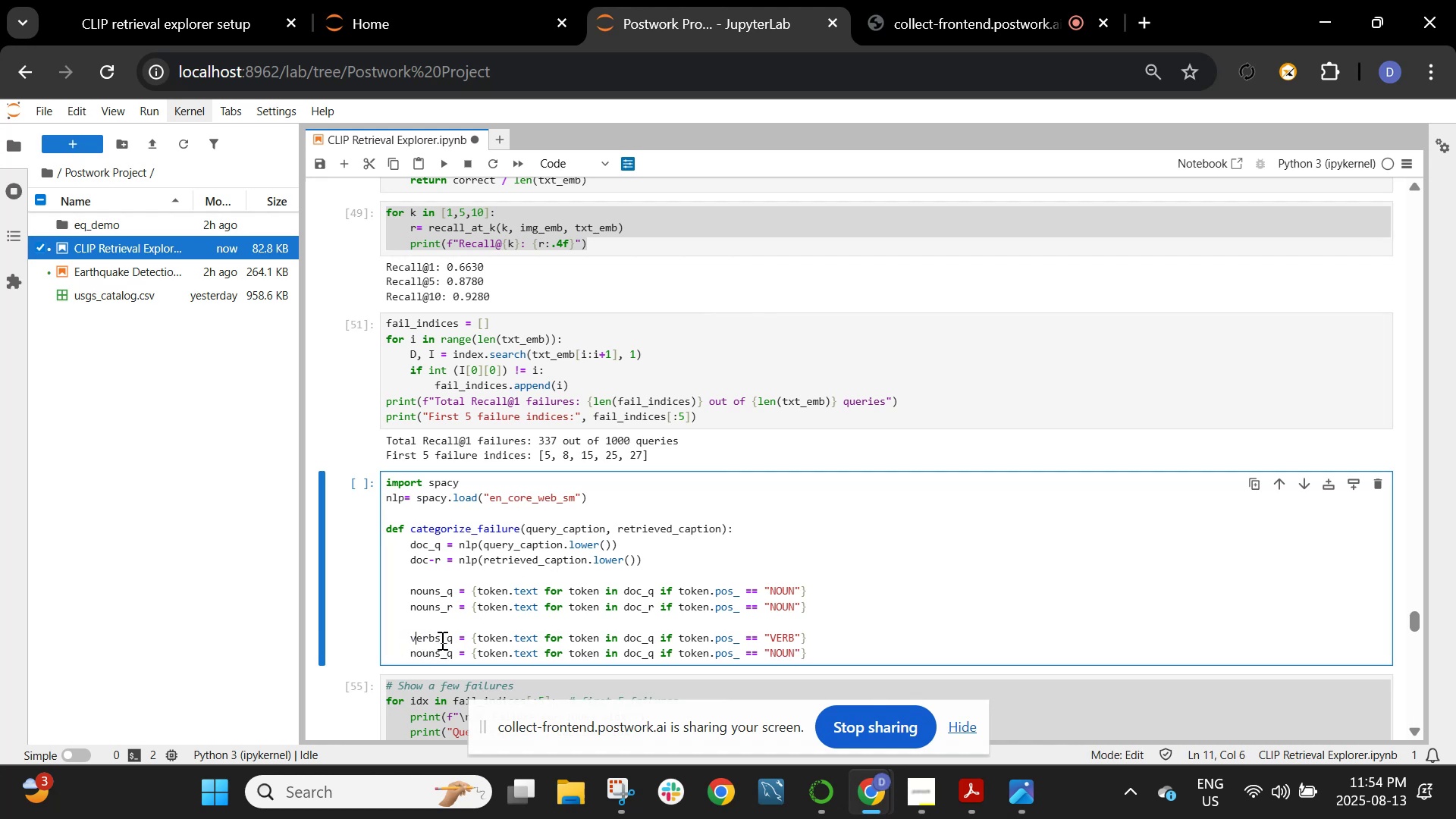 
left_click_drag(start_coordinate=[438, 639], to_coordinate=[410, 641])
 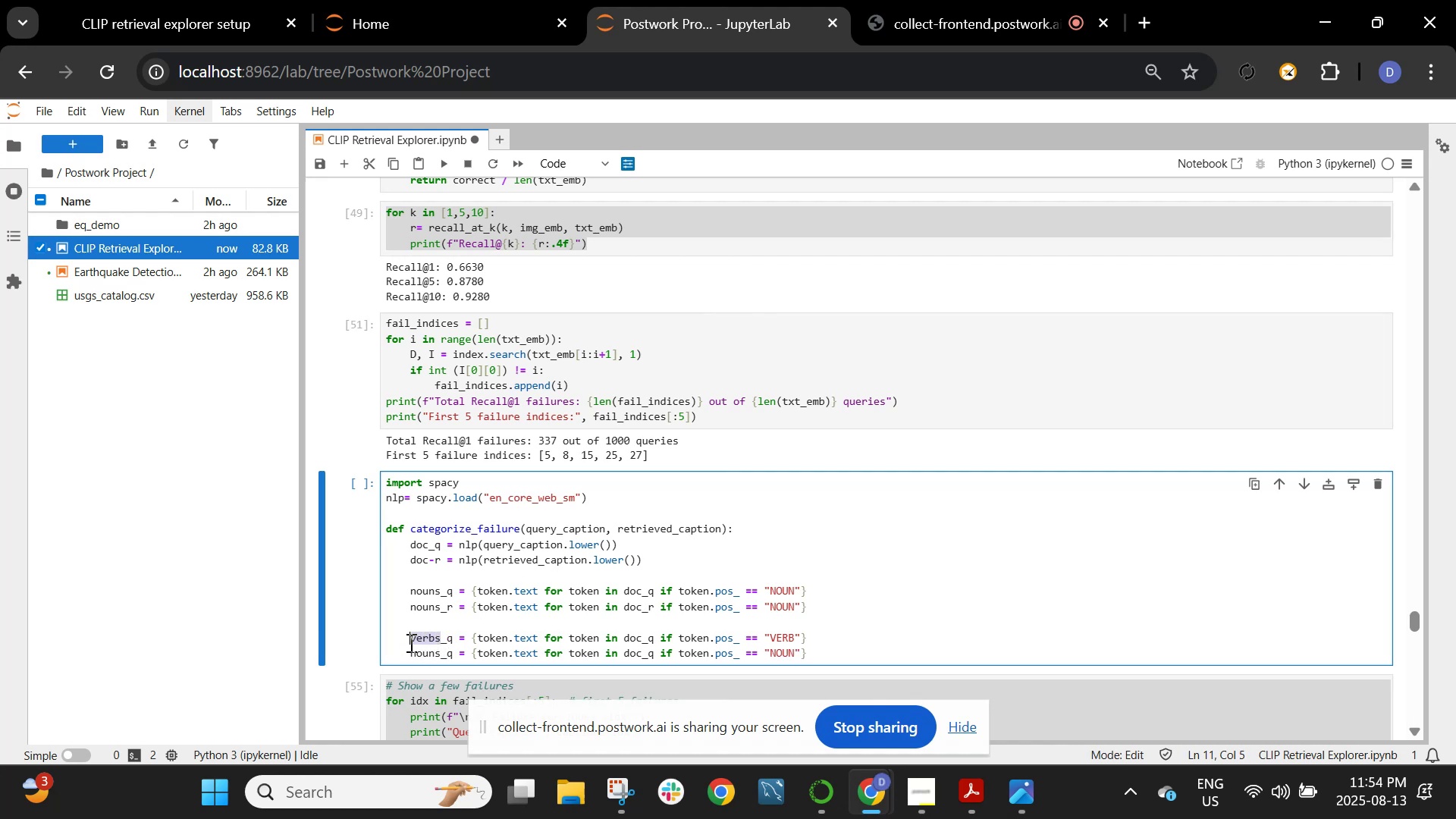 
key(Control+C)
 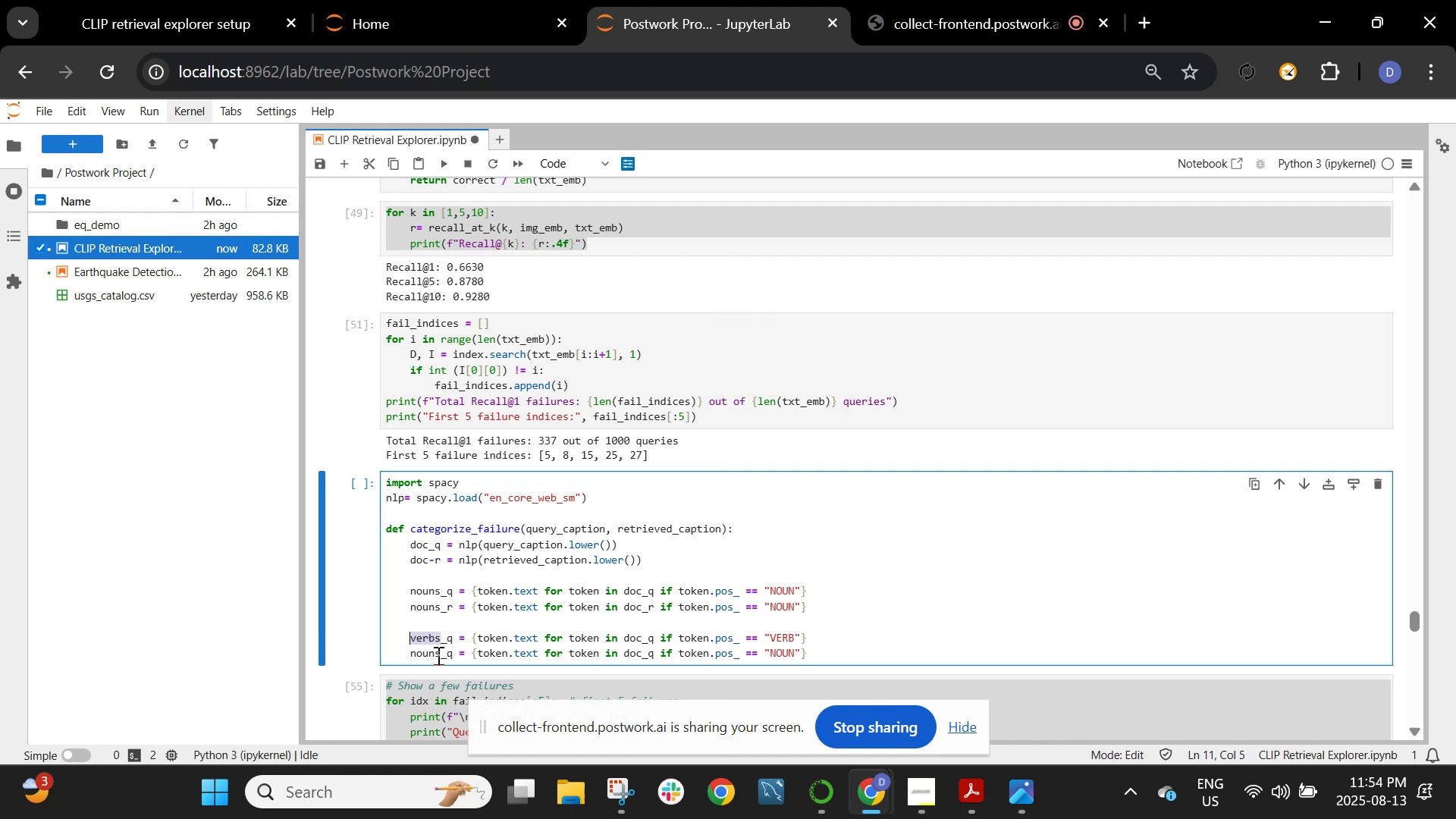 
left_click_drag(start_coordinate=[437, 655], to_coordinate=[410, 653])
 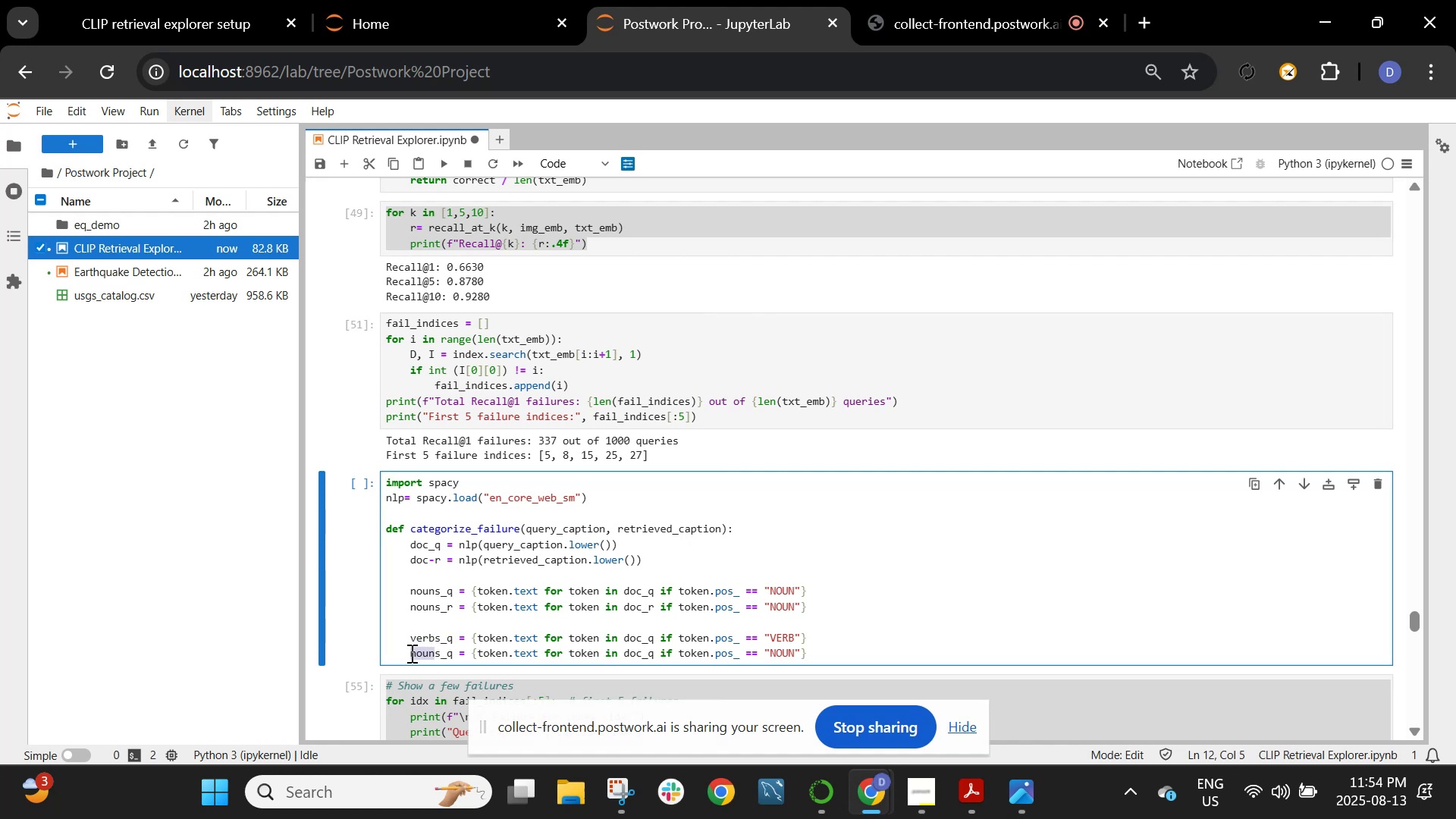 
key(Control+V)
 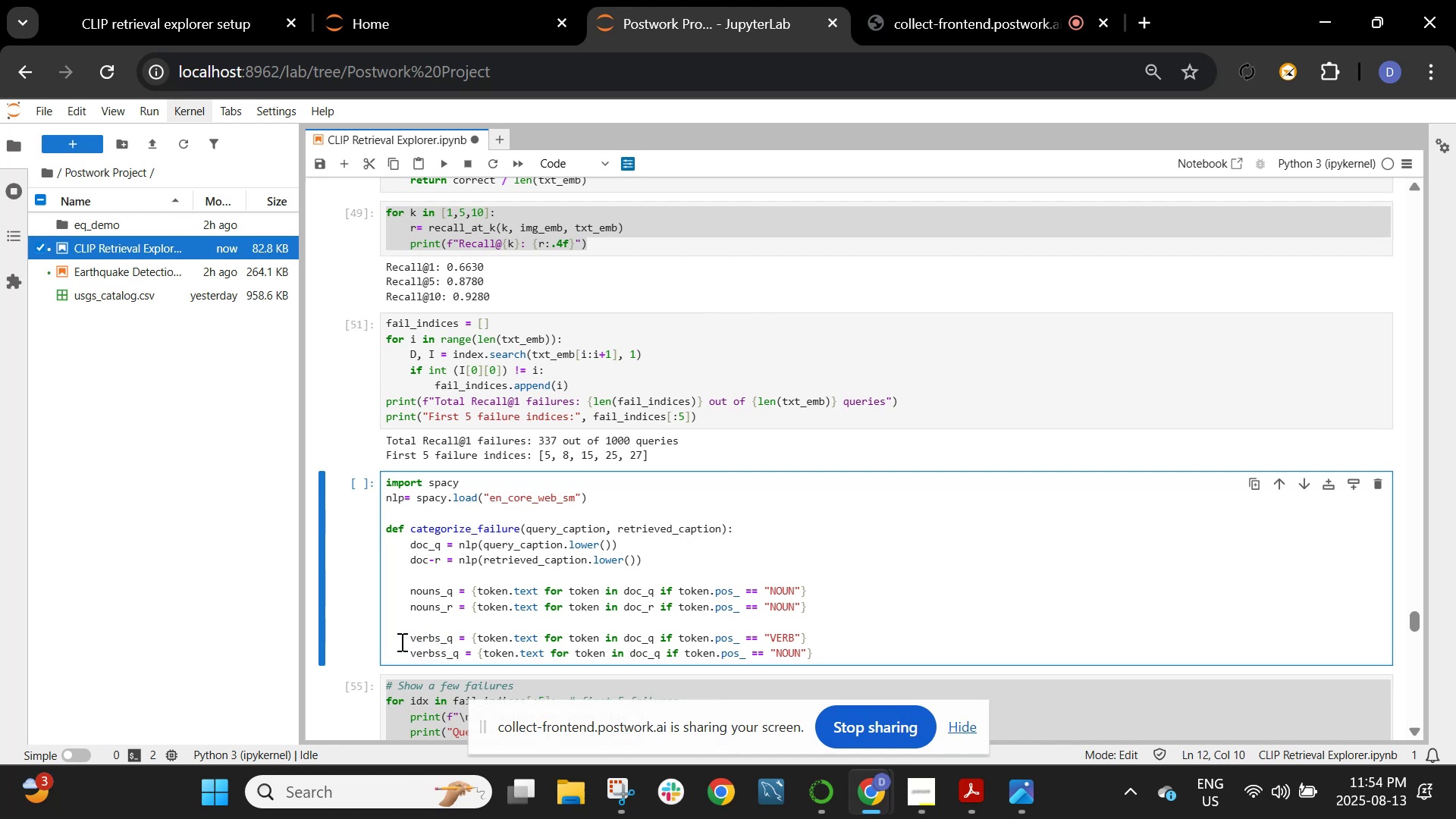 
key(Backspace)
 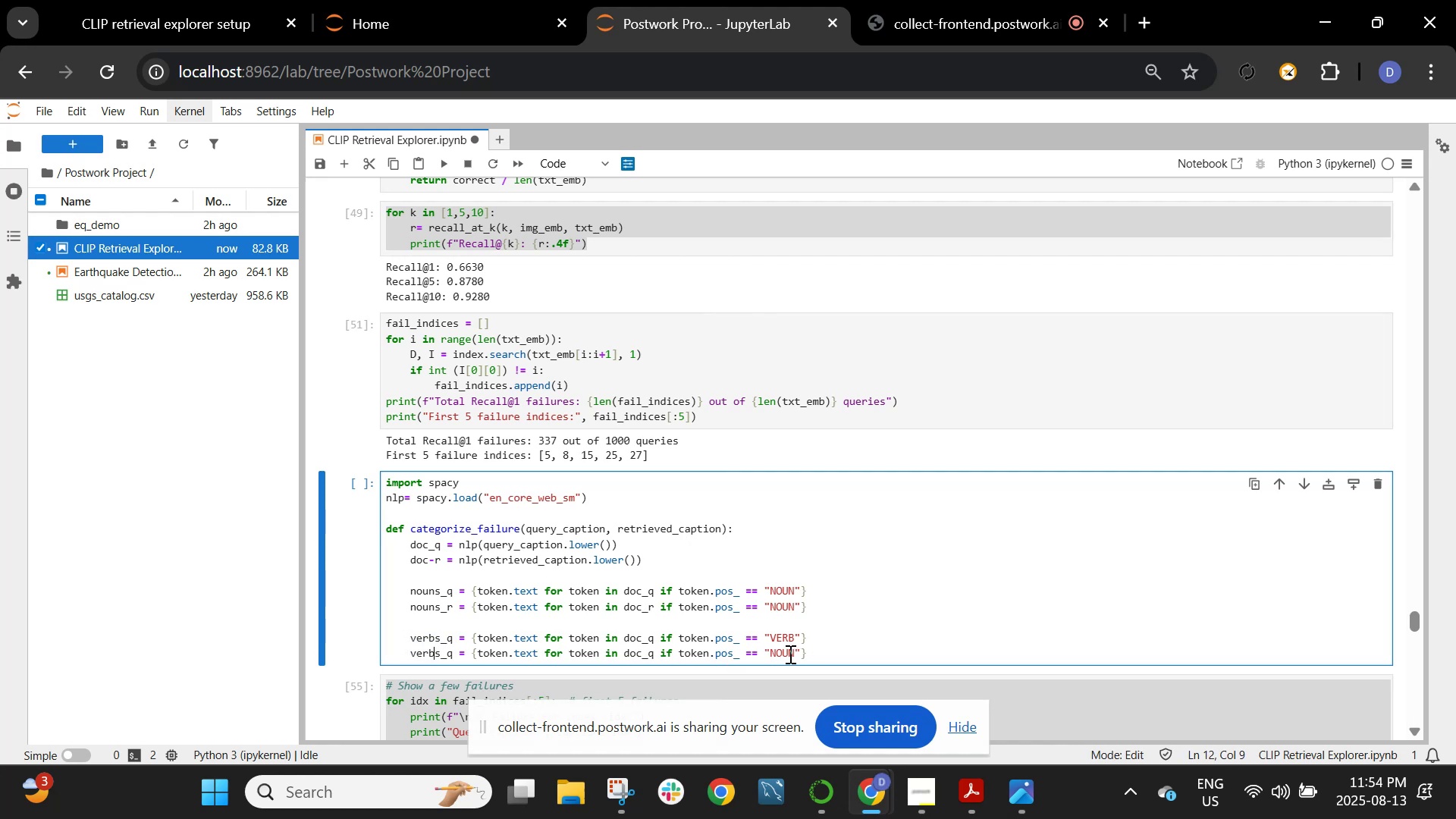 
left_click_drag(start_coordinate=[792, 649], to_coordinate=[770, 656])
 